 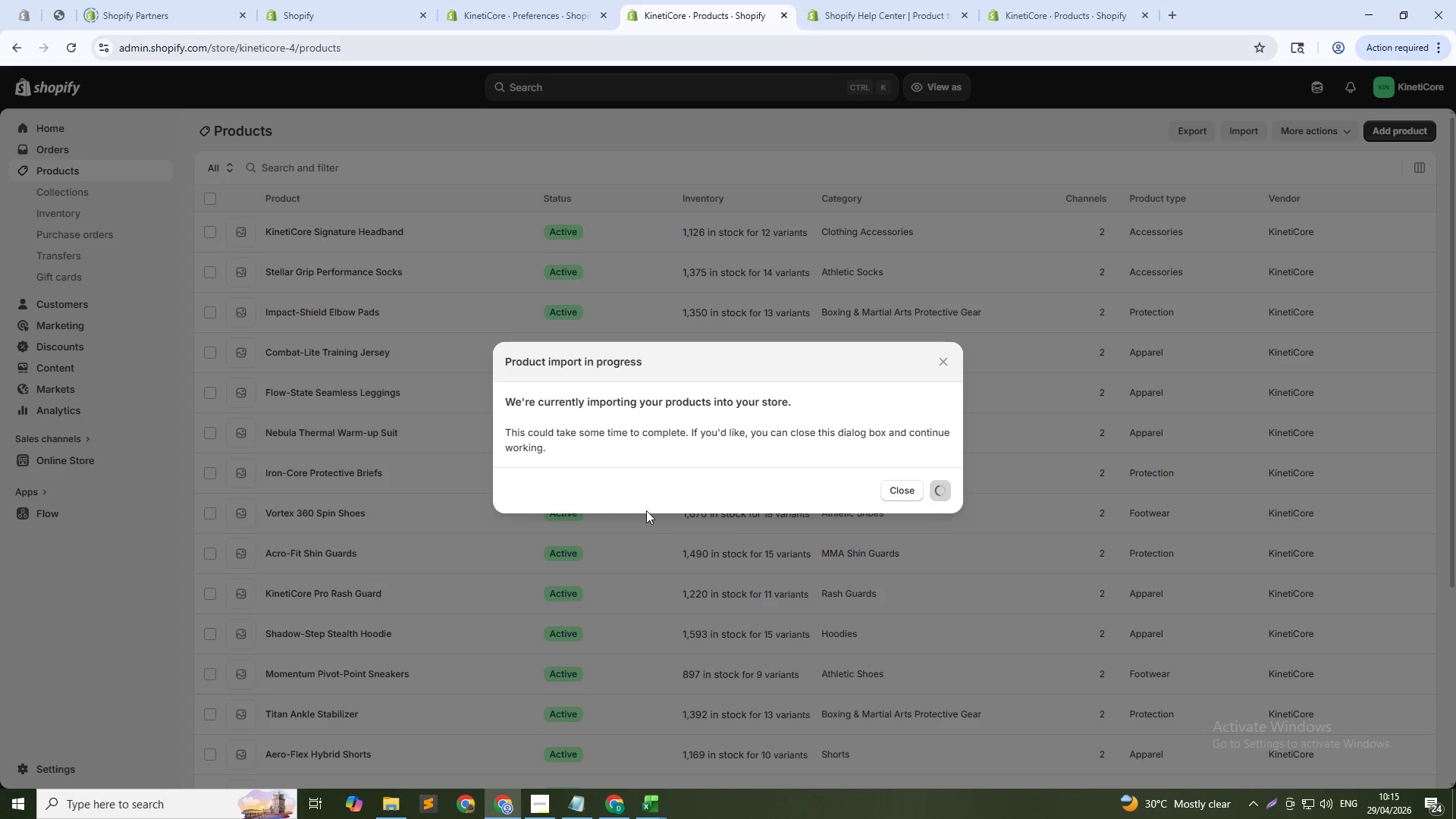 
key(Alt+Tab)
 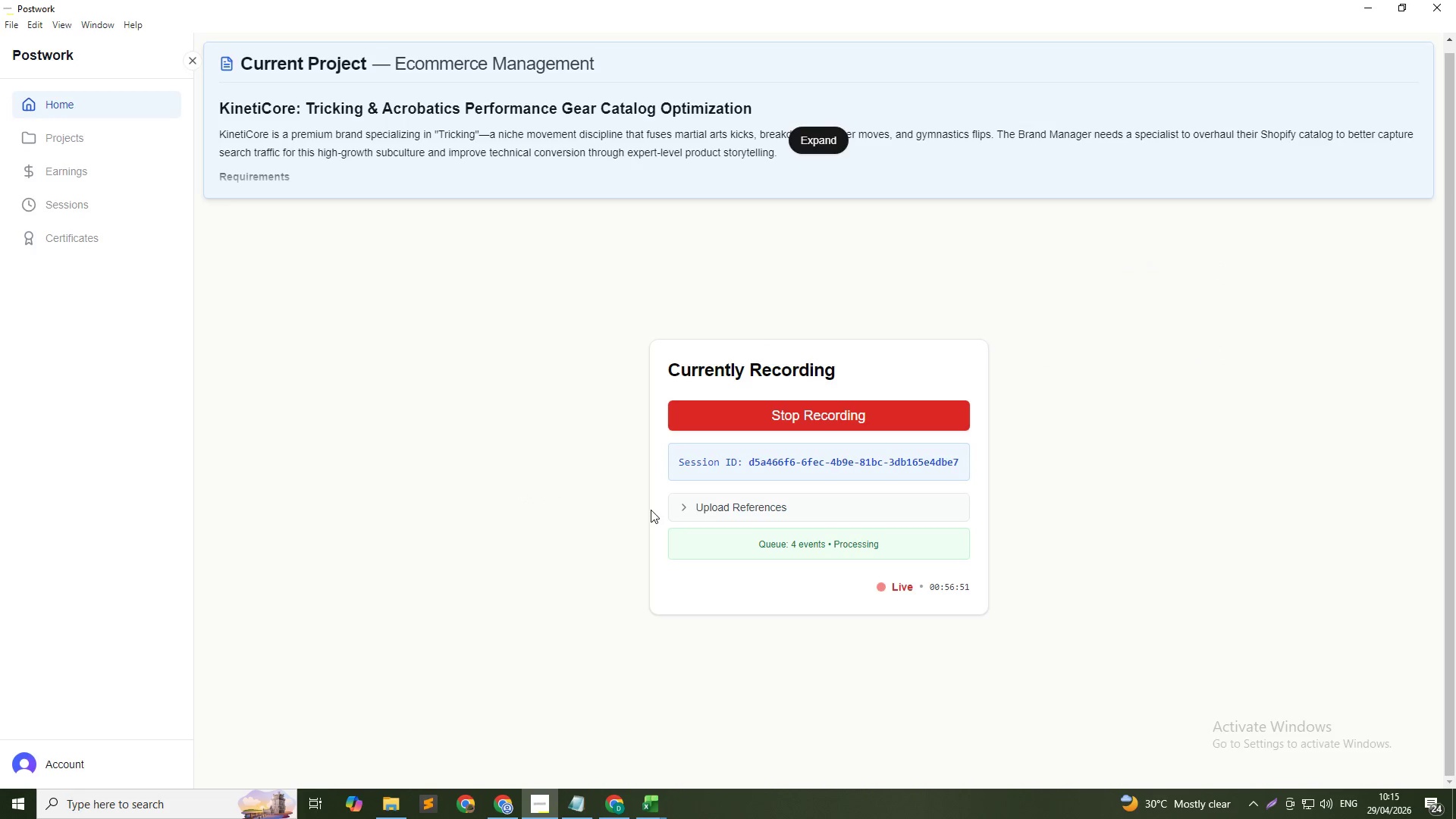 
key(Alt+AltLeft)
 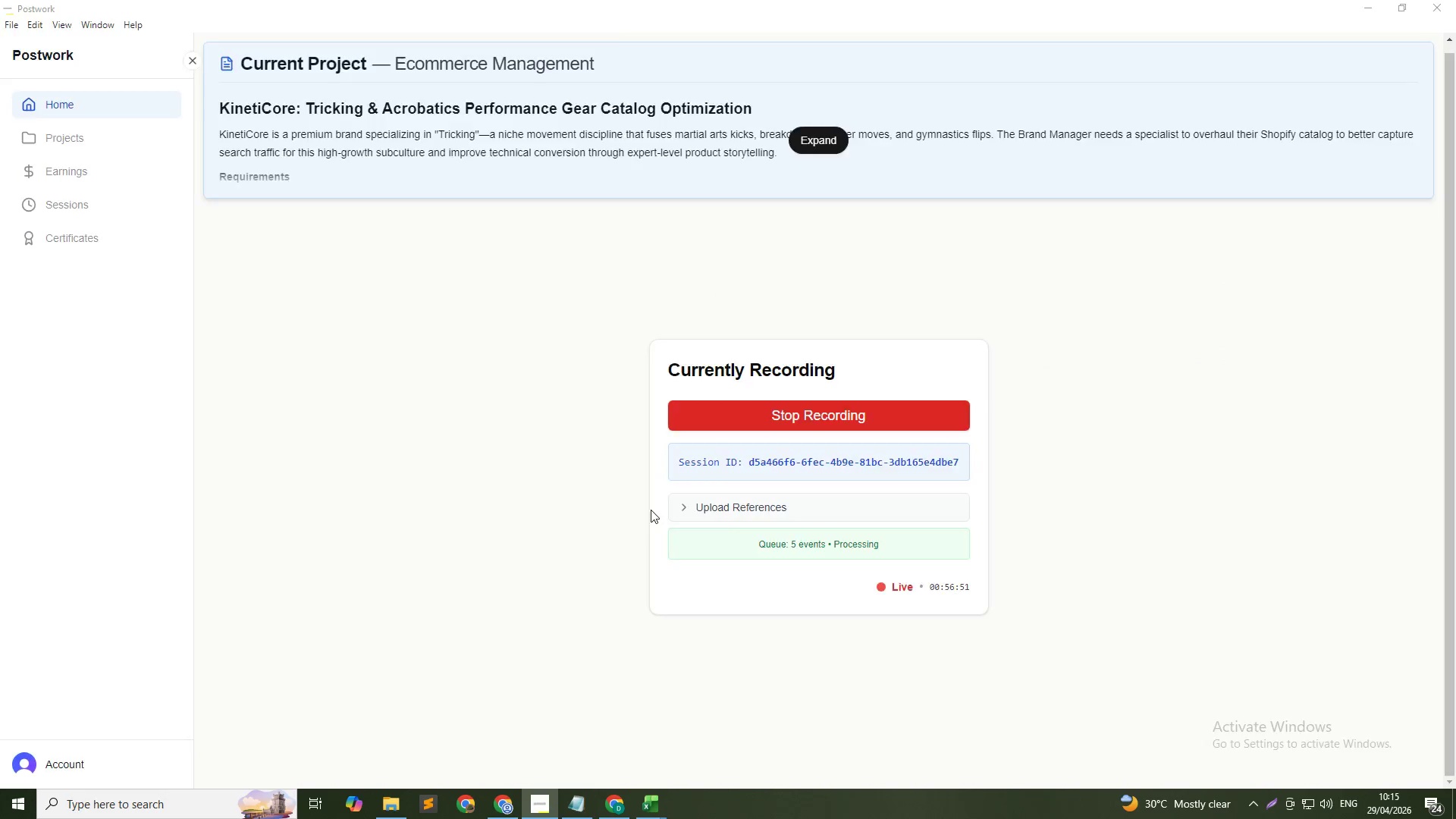 
key(Alt+Tab)
 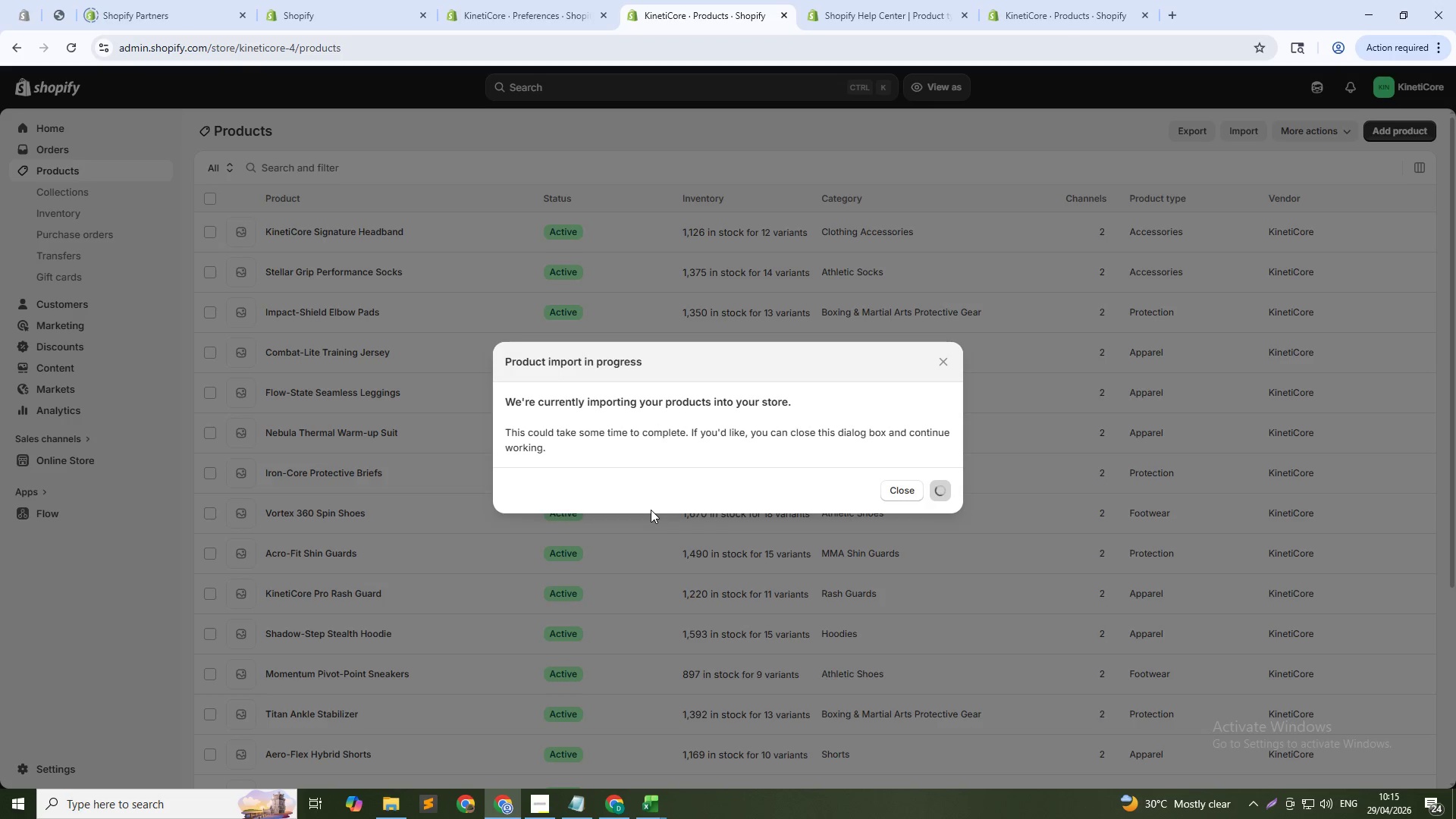 
key(Alt+Tab)
 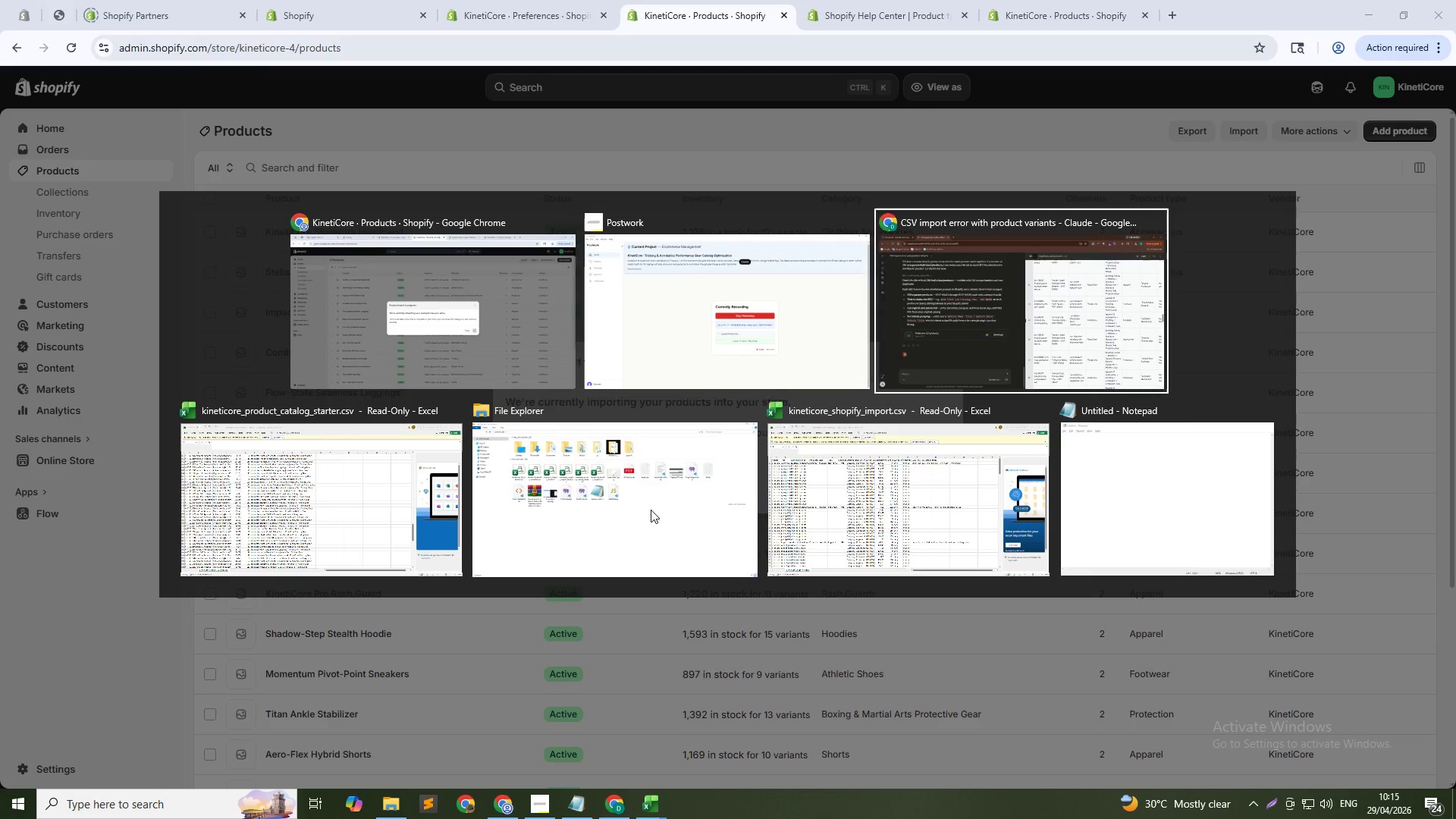 
key(Alt+Tab)
 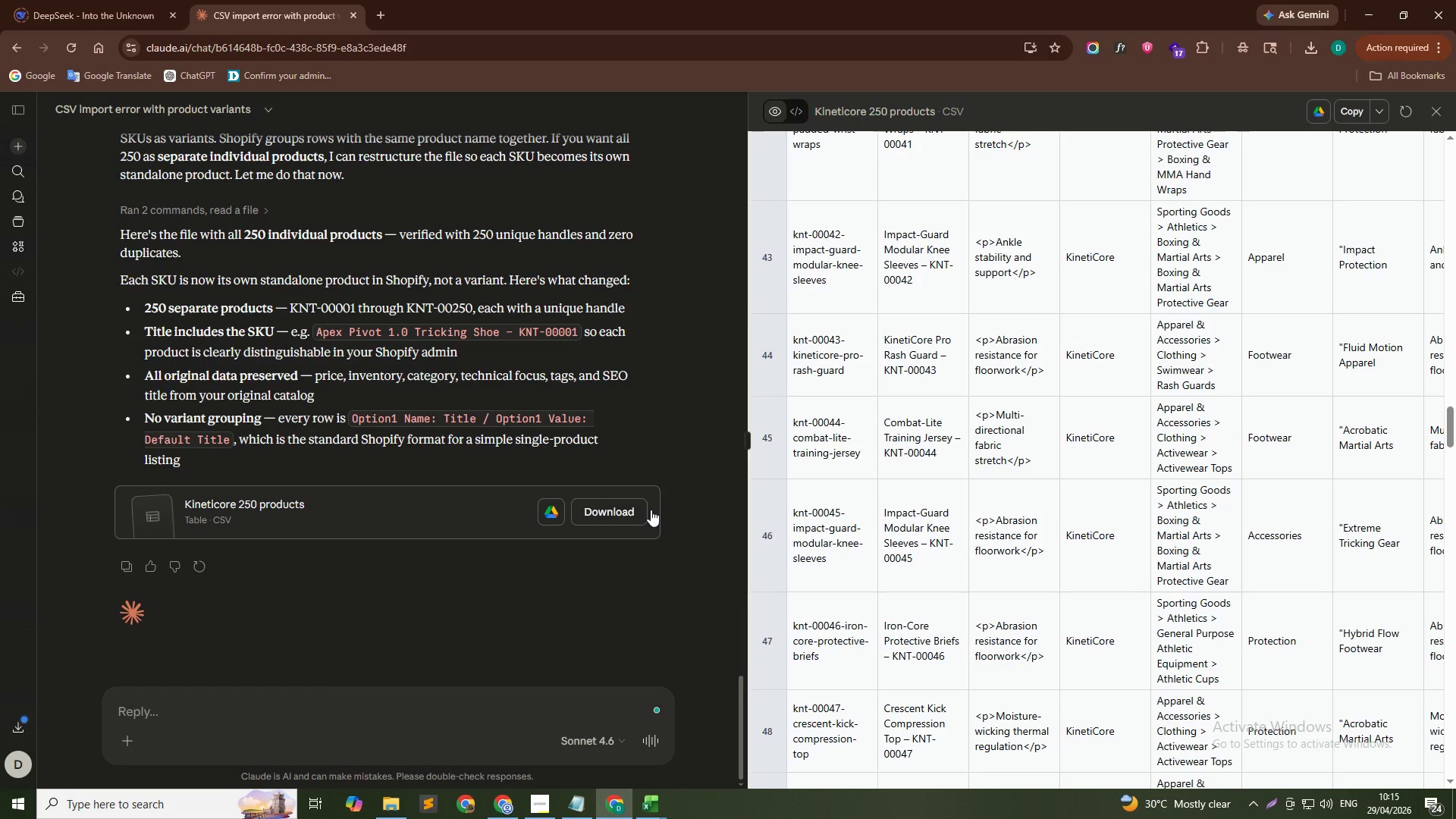 
scroll: coordinate [653, 507], scroll_direction: up, amount: 14.0
 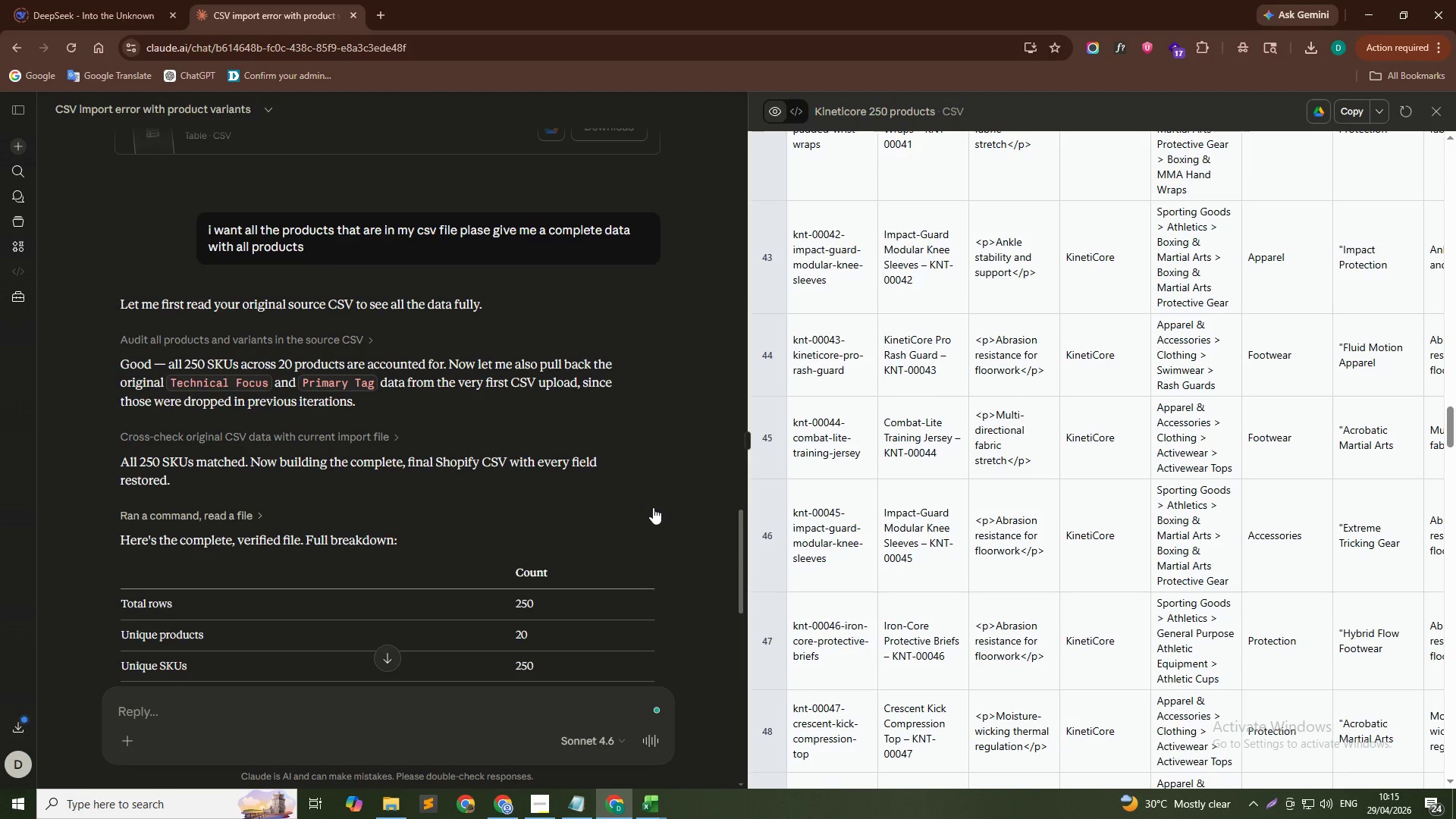 
scroll: coordinate [656, 504], scroll_direction: down, amount: 34.0
 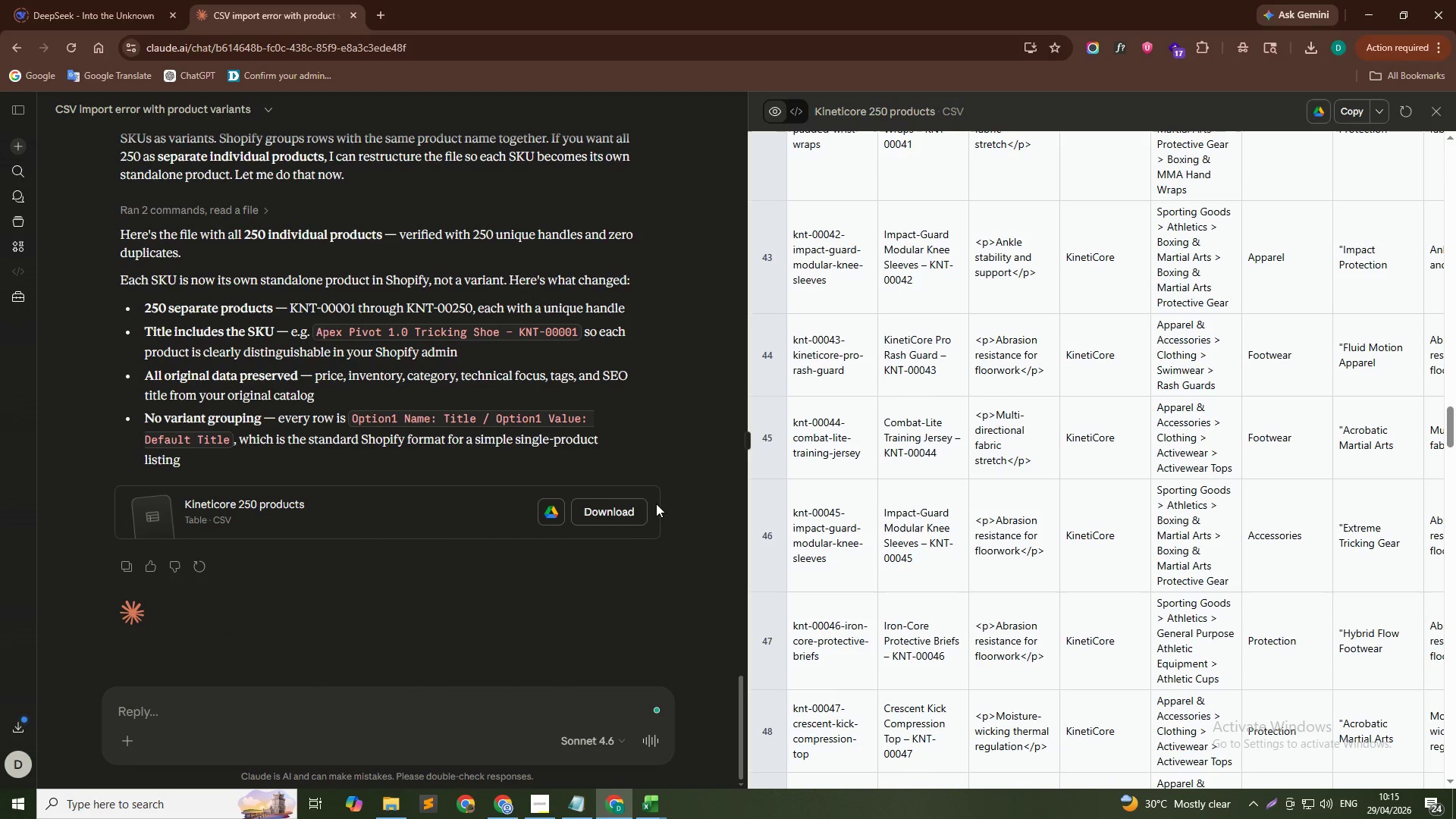 
key(Alt+Tab)
 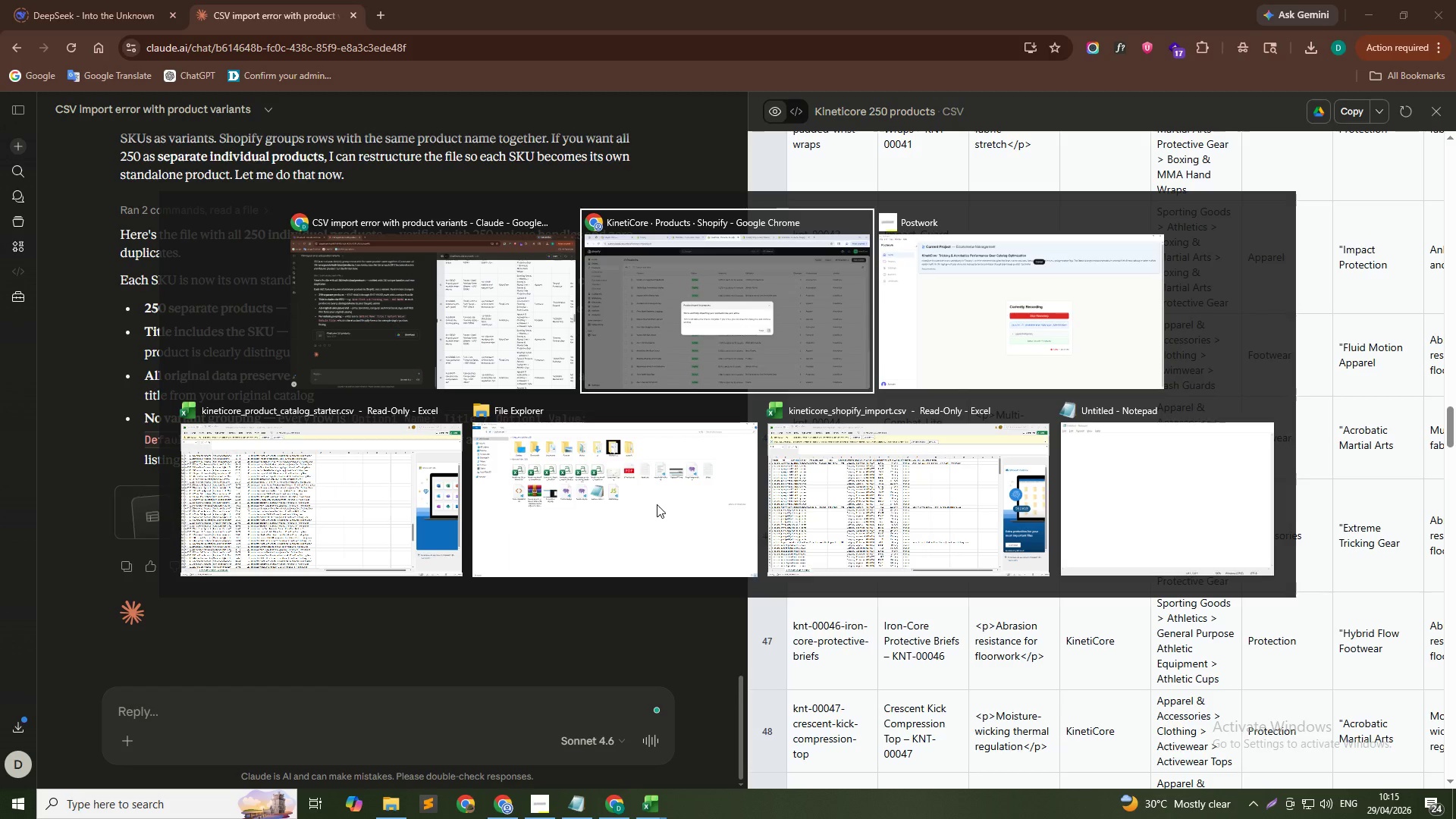 
key(Alt+Tab)
 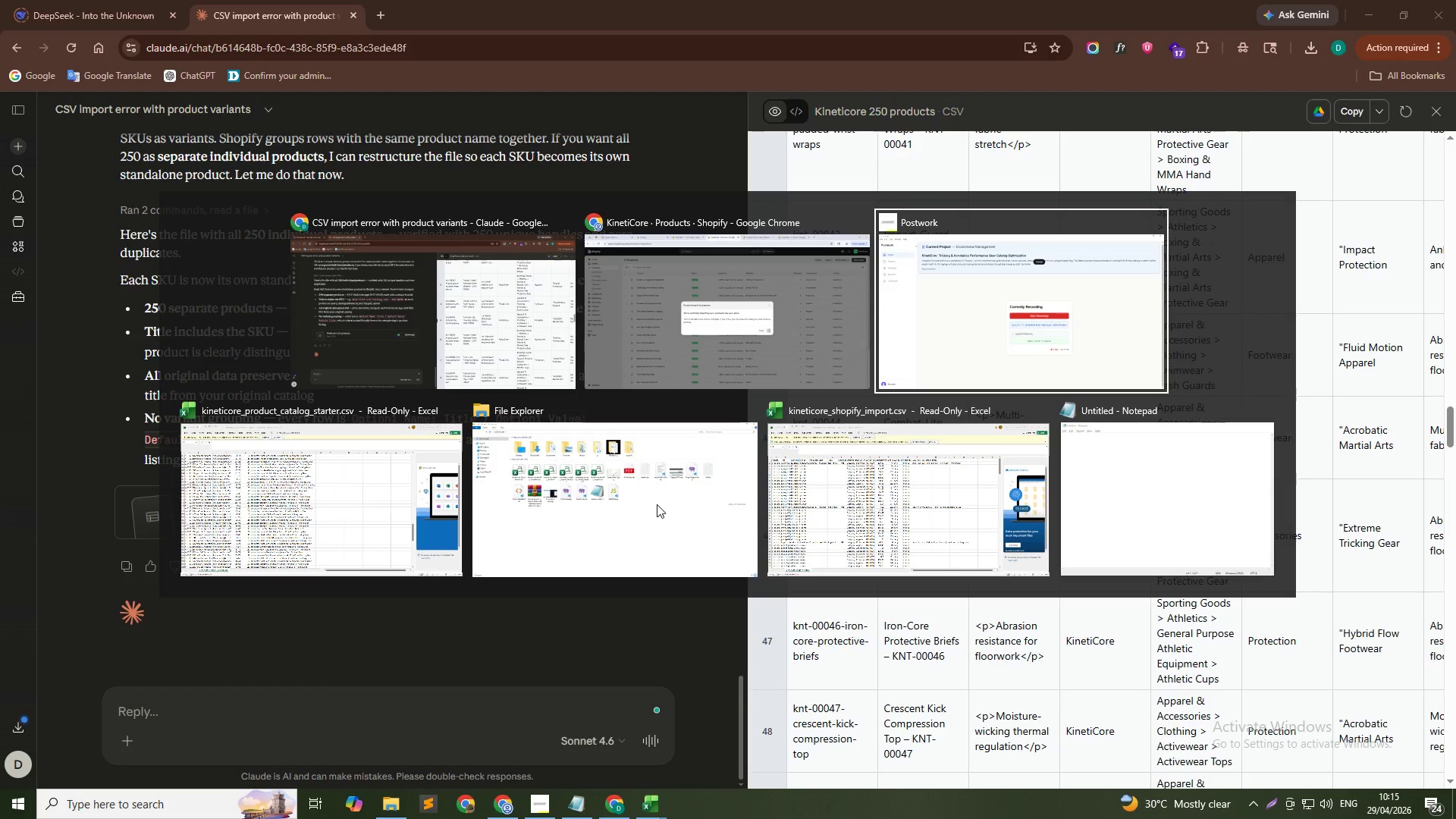 
key(Alt+Tab)
 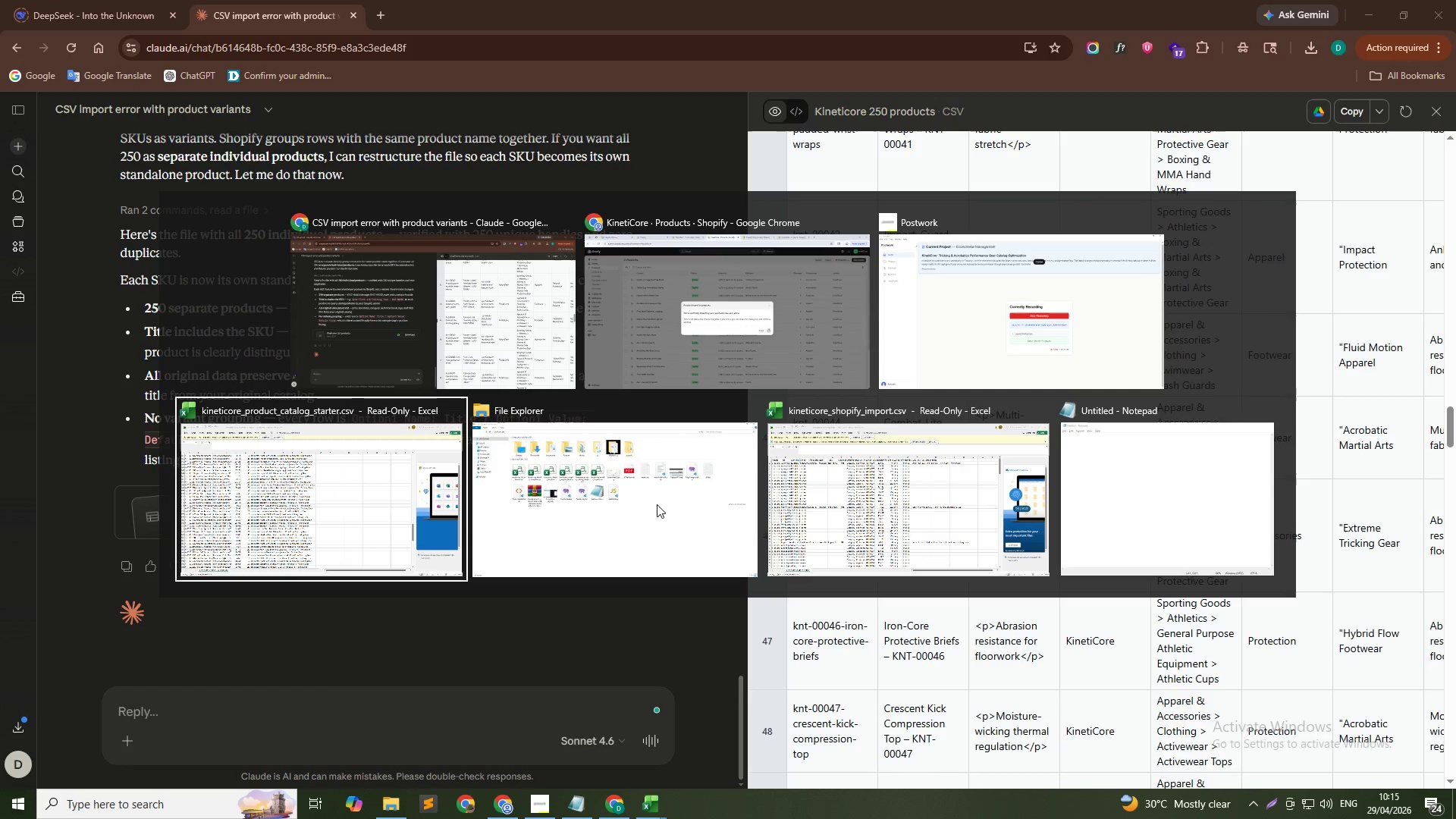 
key(Alt+Tab)
 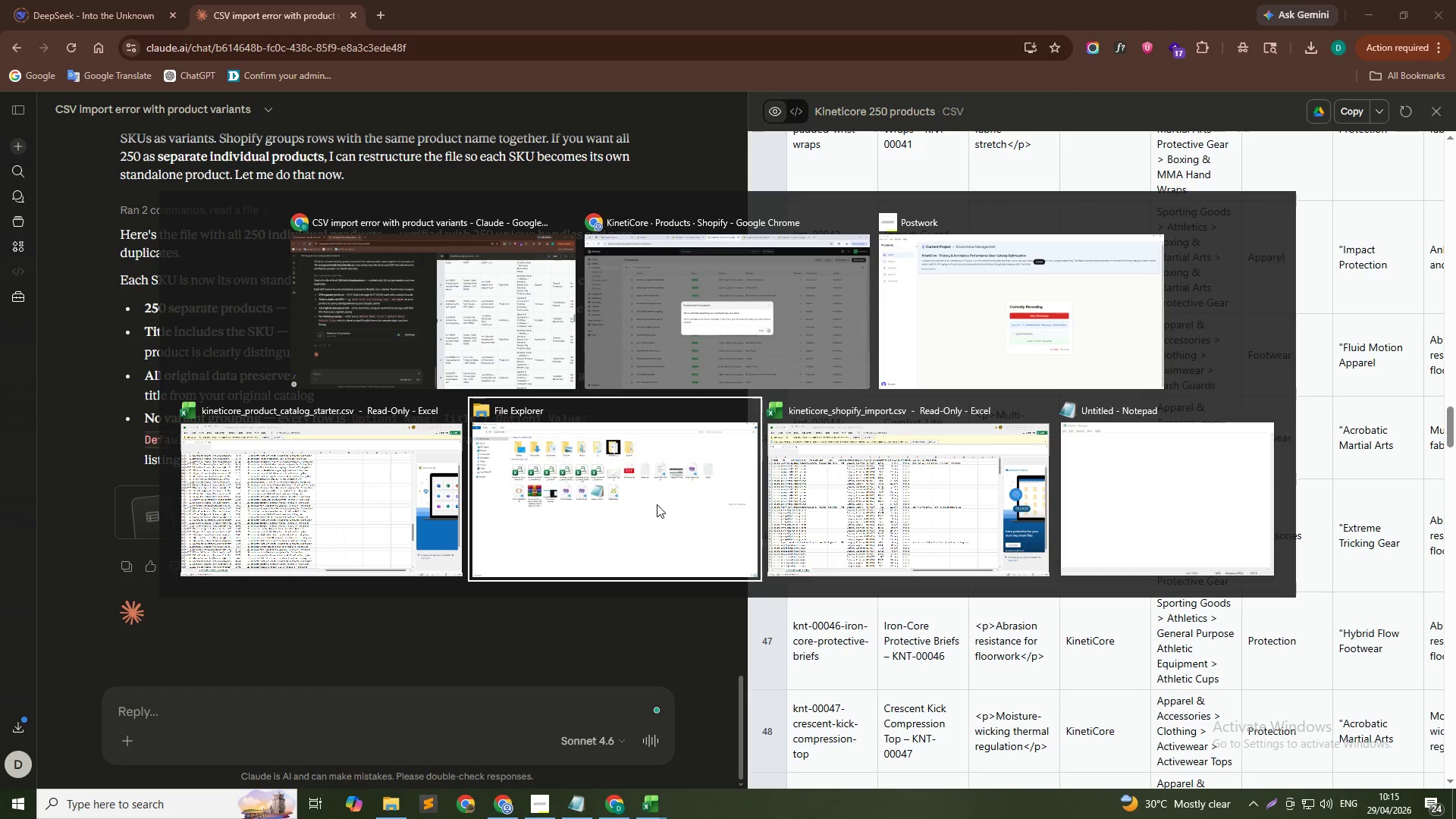 
key(Alt+Tab)
 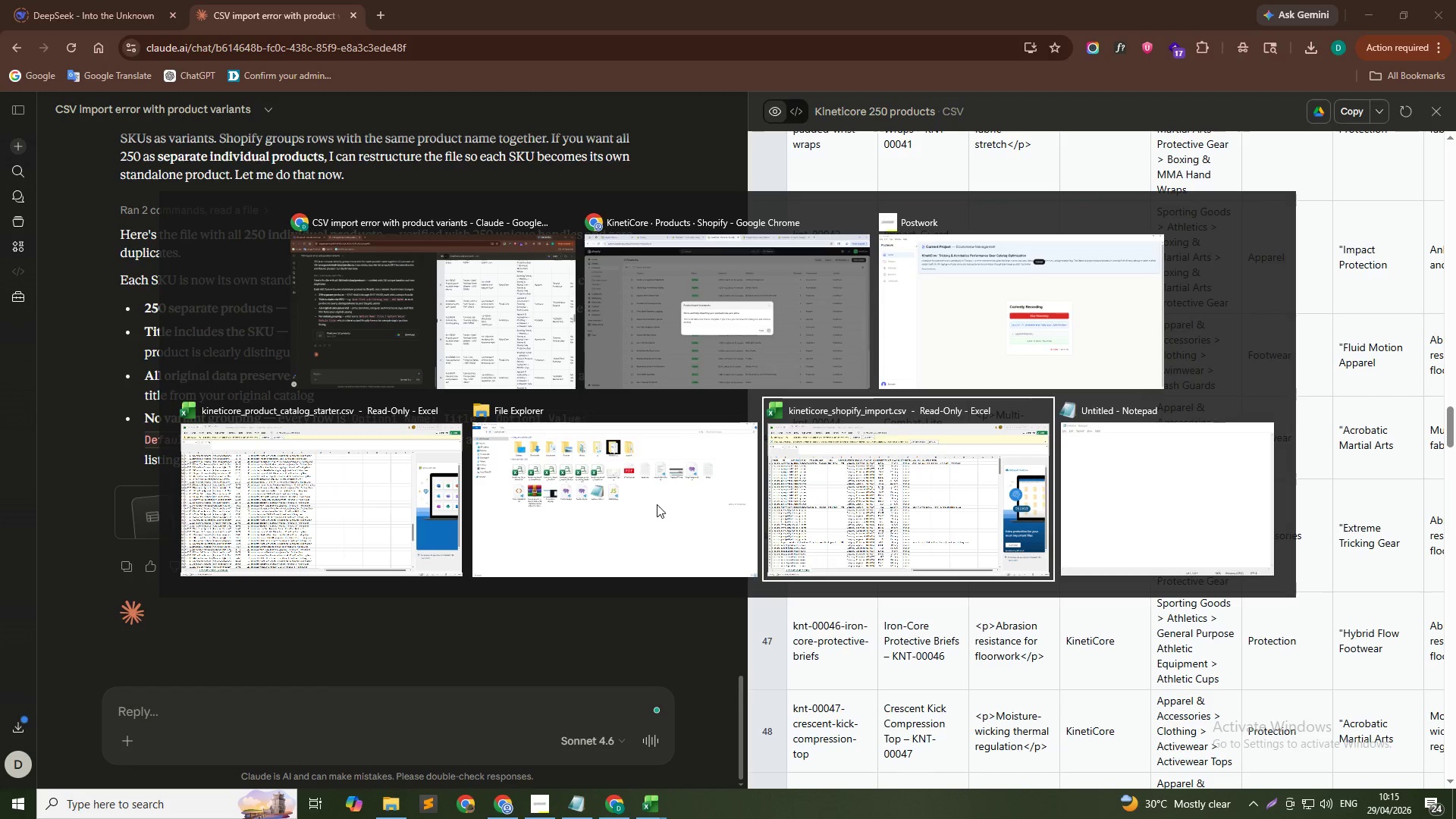 
key(Alt+Tab)
 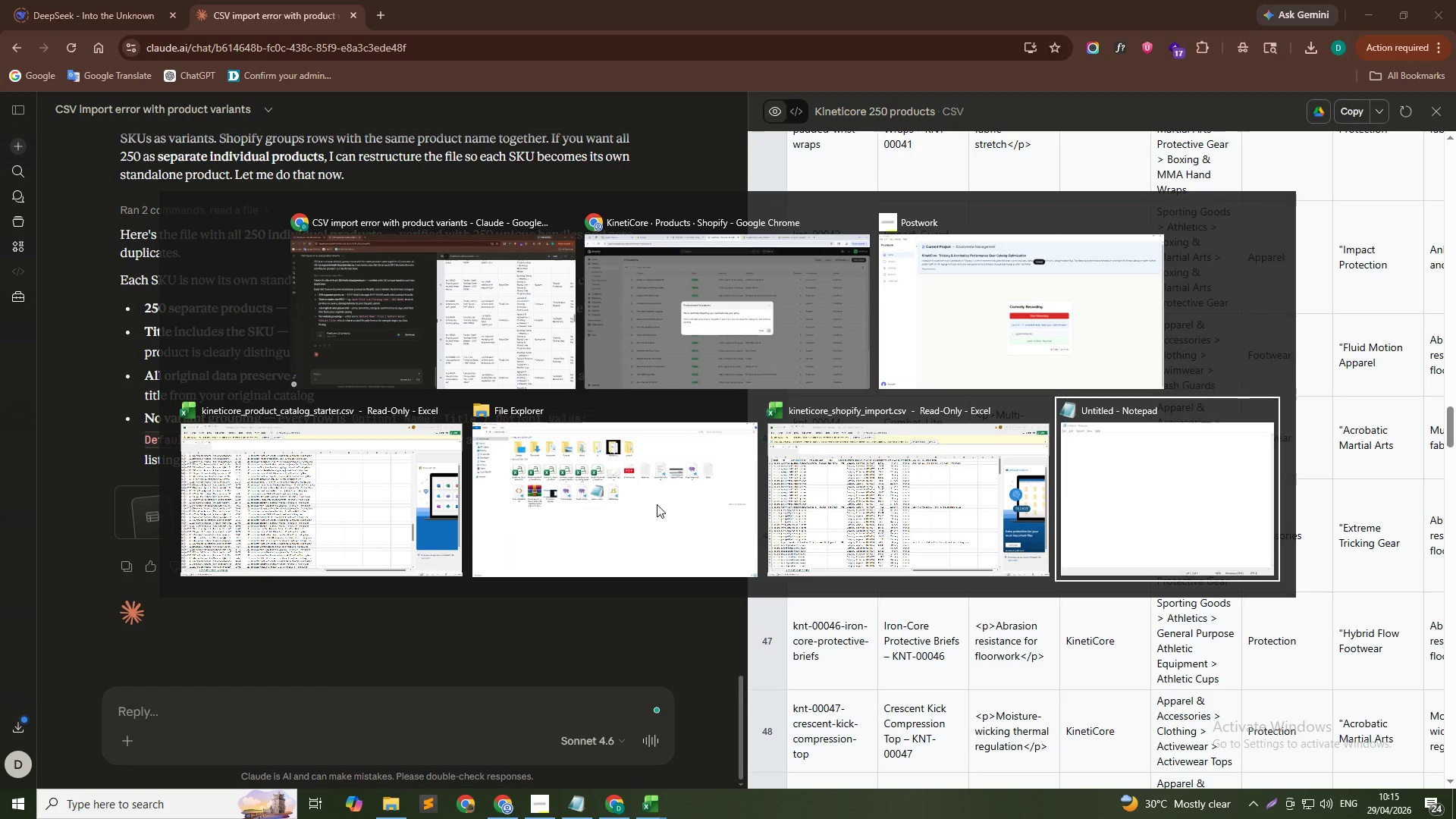 
key(Alt+Tab)
 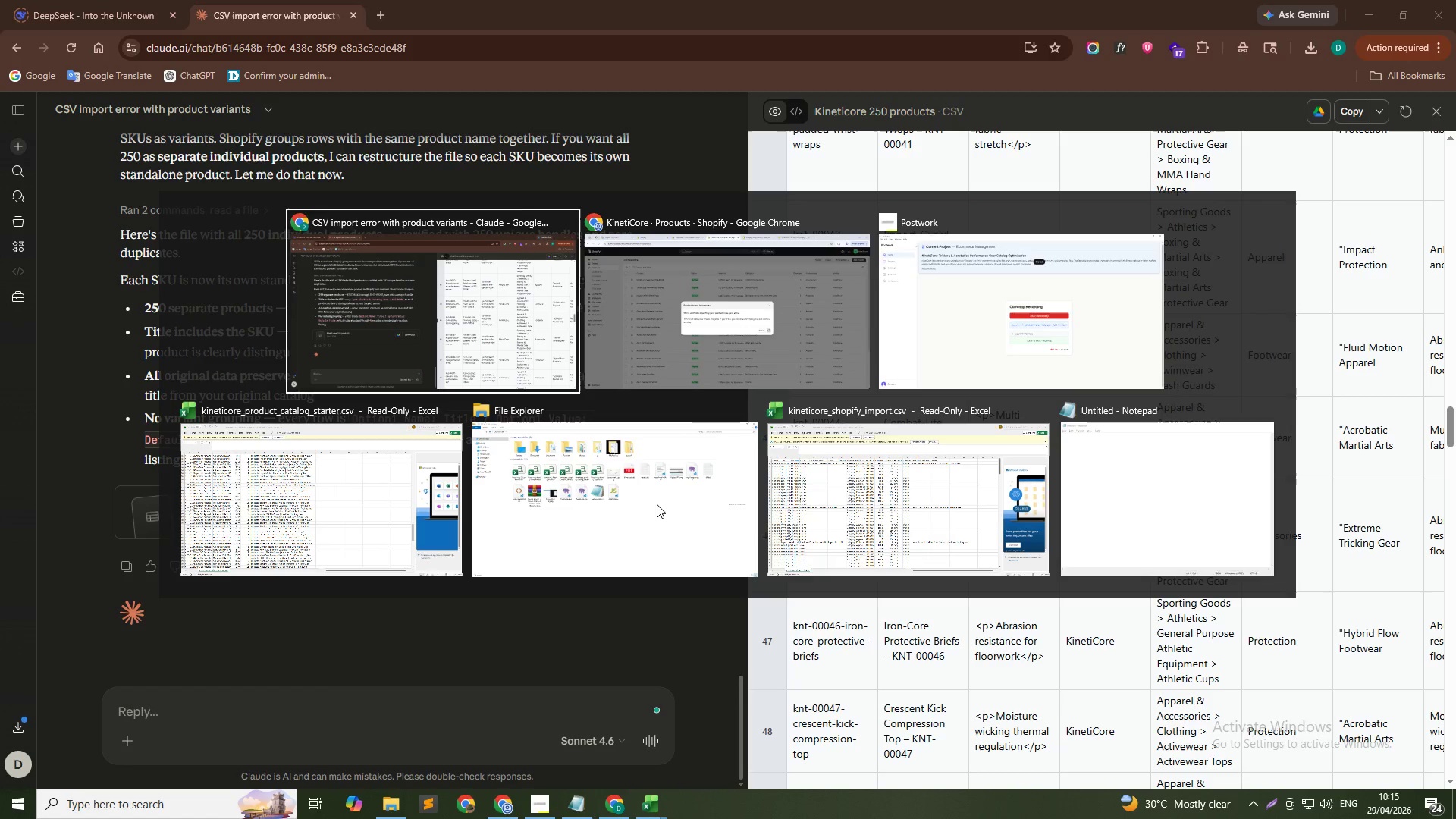 
key(Alt+Tab)
 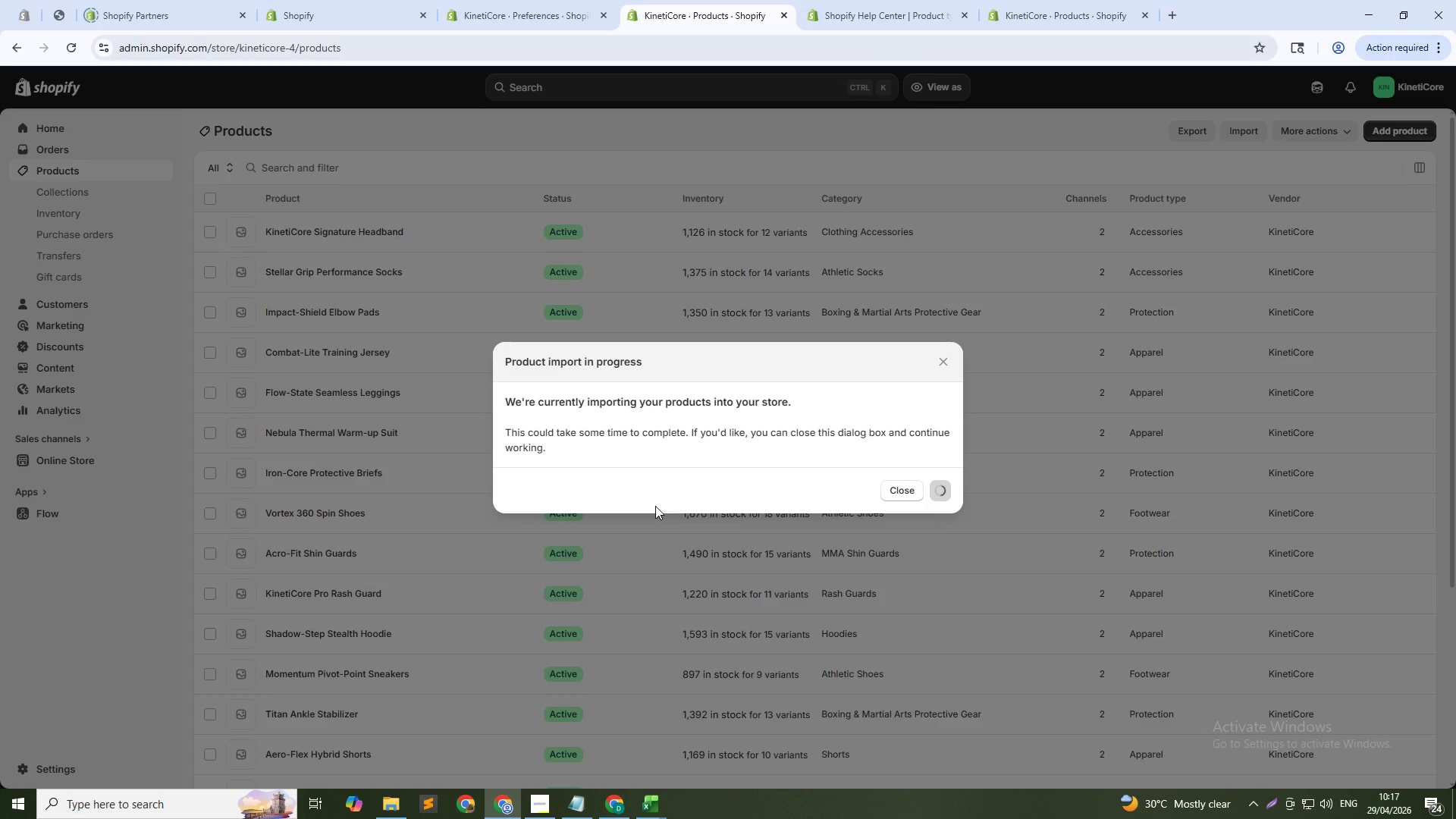 
wait(132.56)
 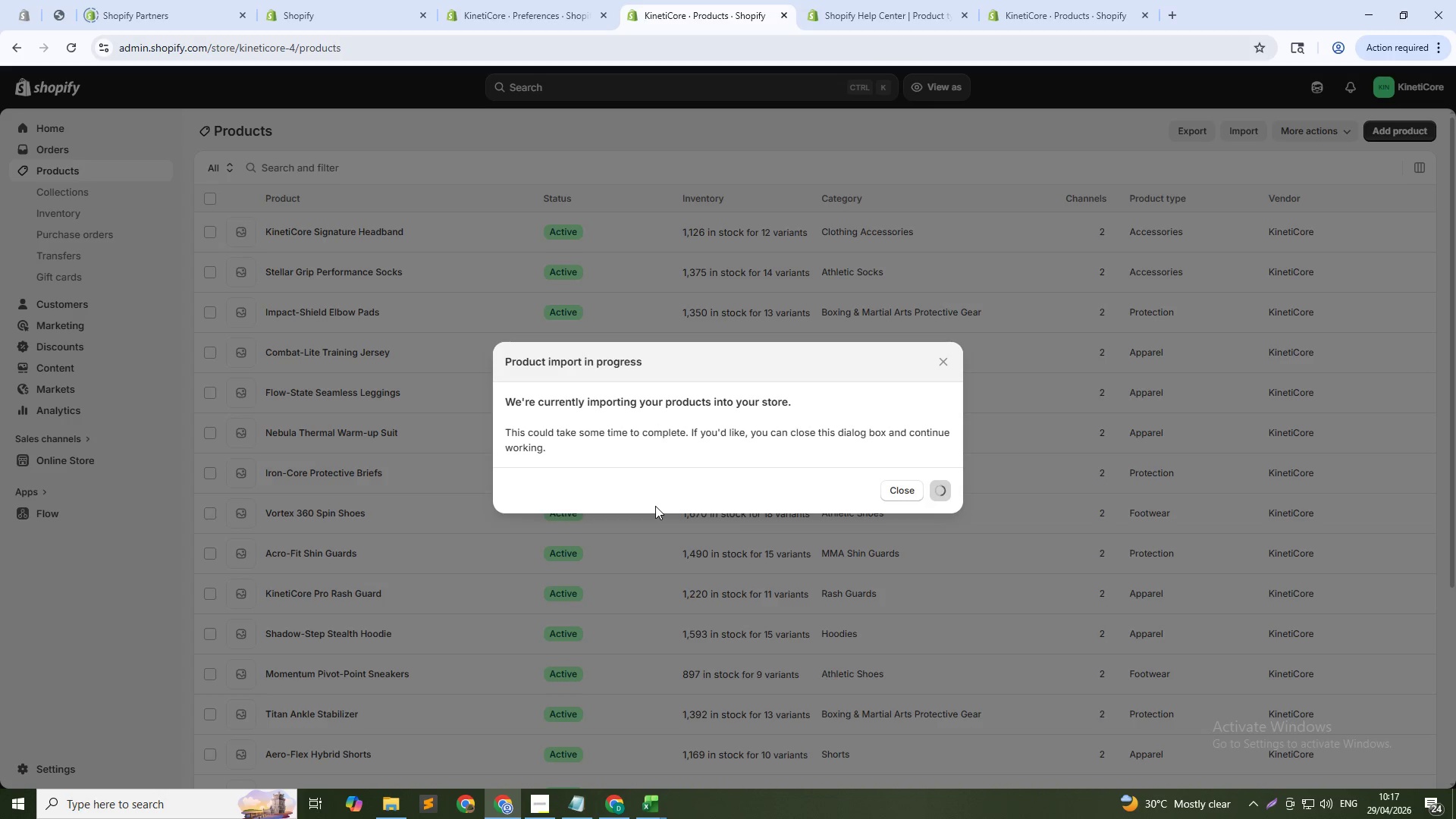 
scroll: coordinate [597, 444], scroll_direction: up, amount: 5.0
 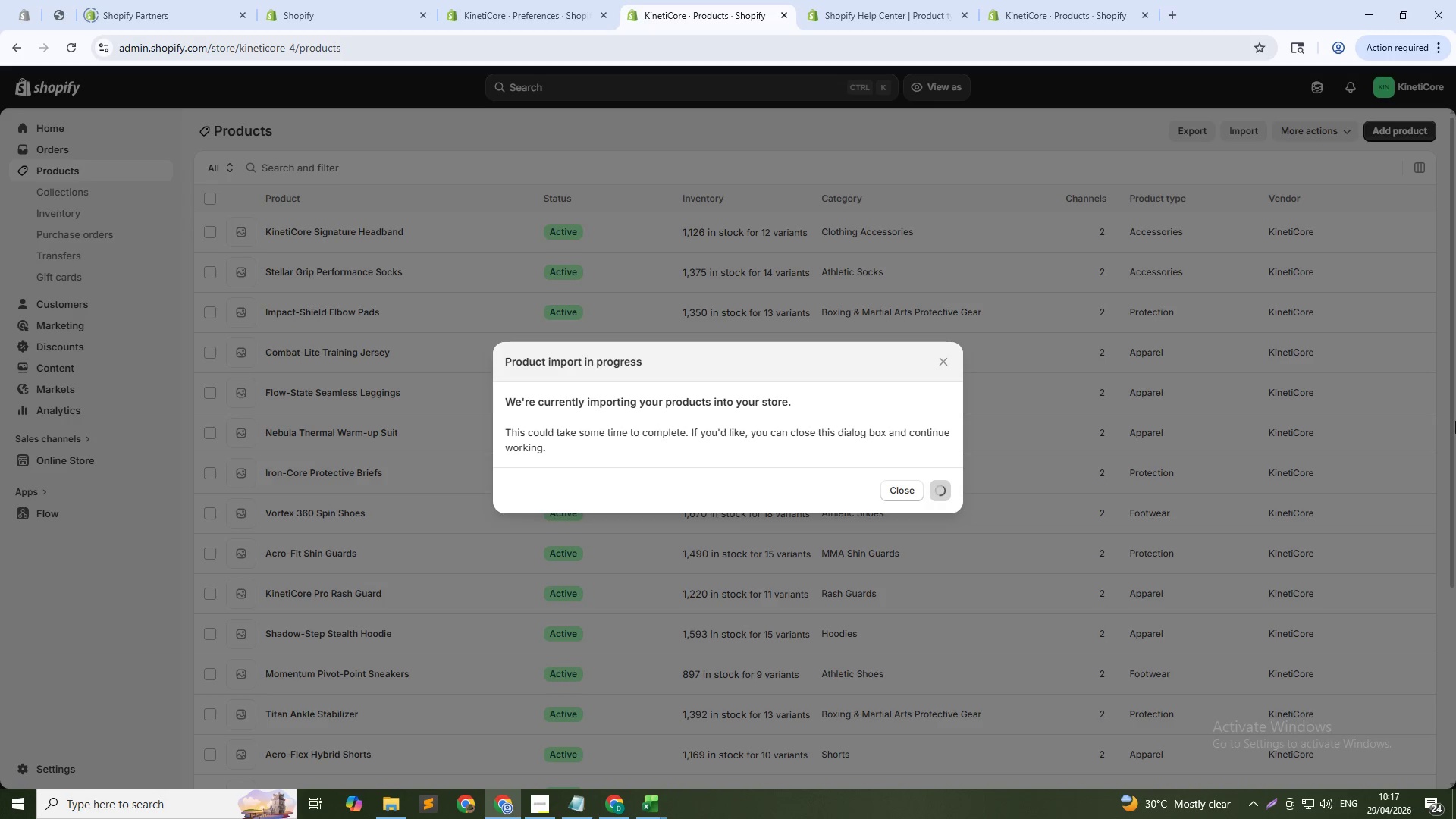 
wait(14.37)
 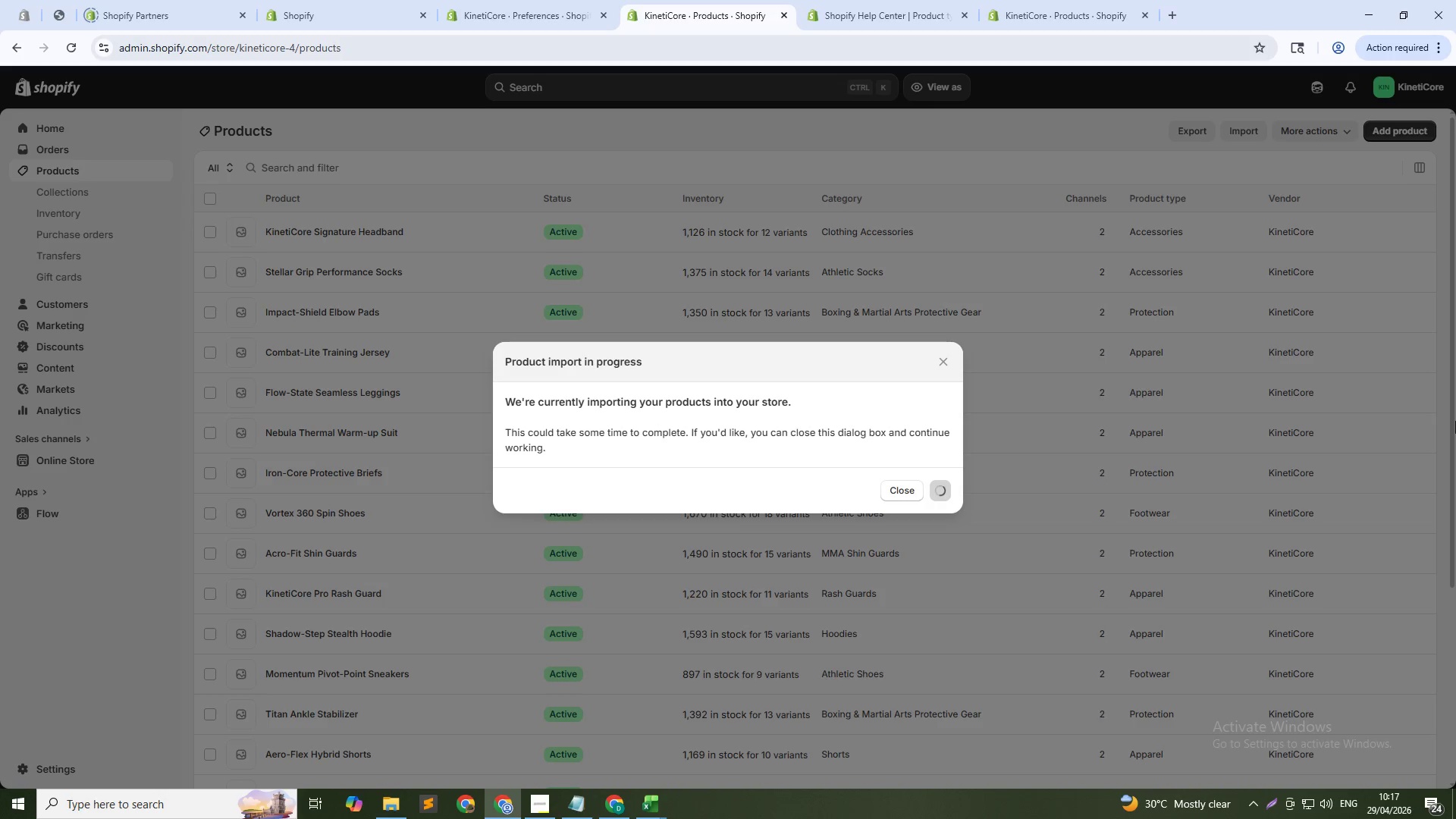 
scroll: coordinate [645, 450], scroll_direction: down, amount: 7.0
 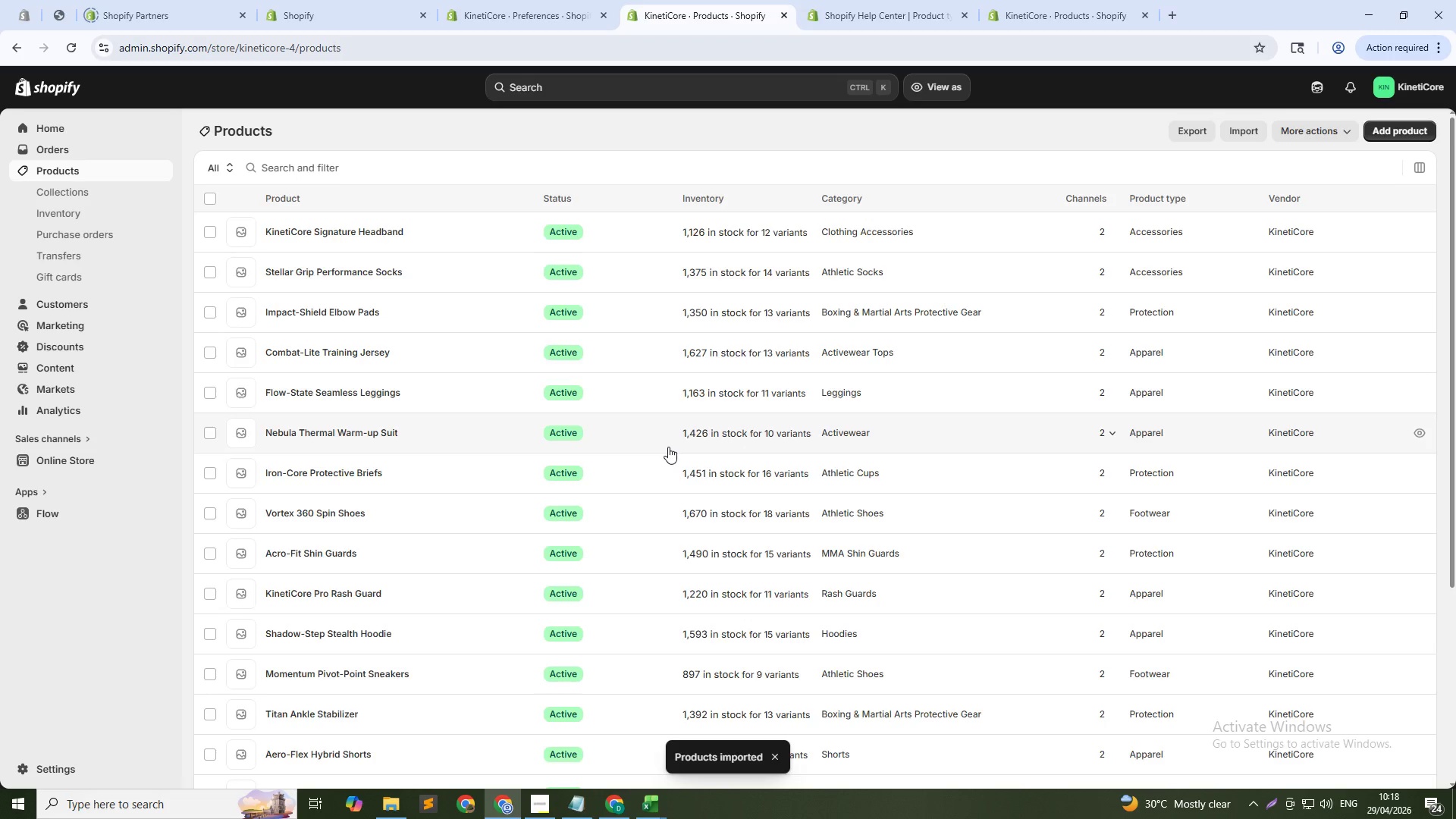 
wait(32.88)
 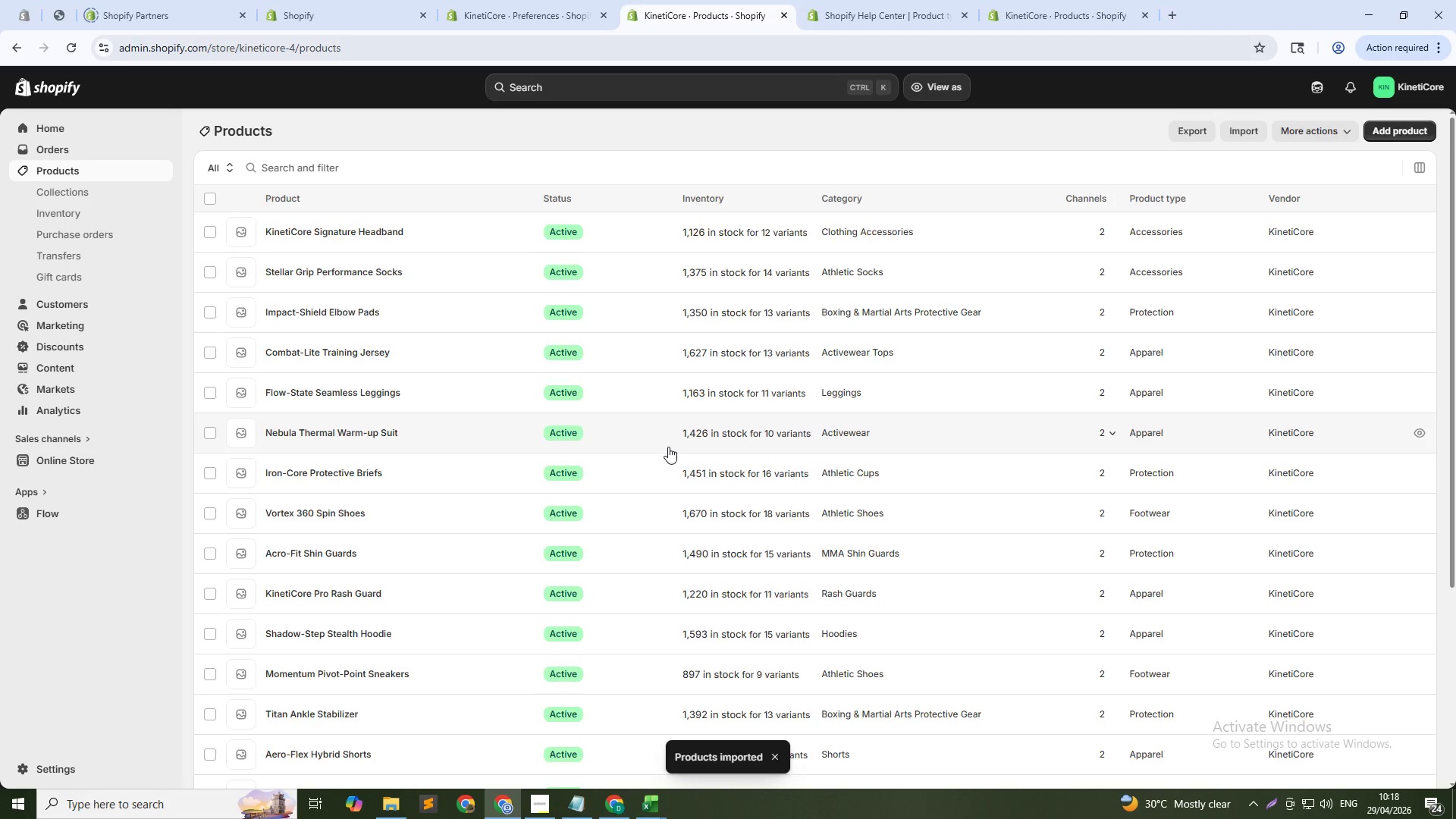 
scroll: coordinate [706, 451], scroll_direction: down, amount: 34.0
 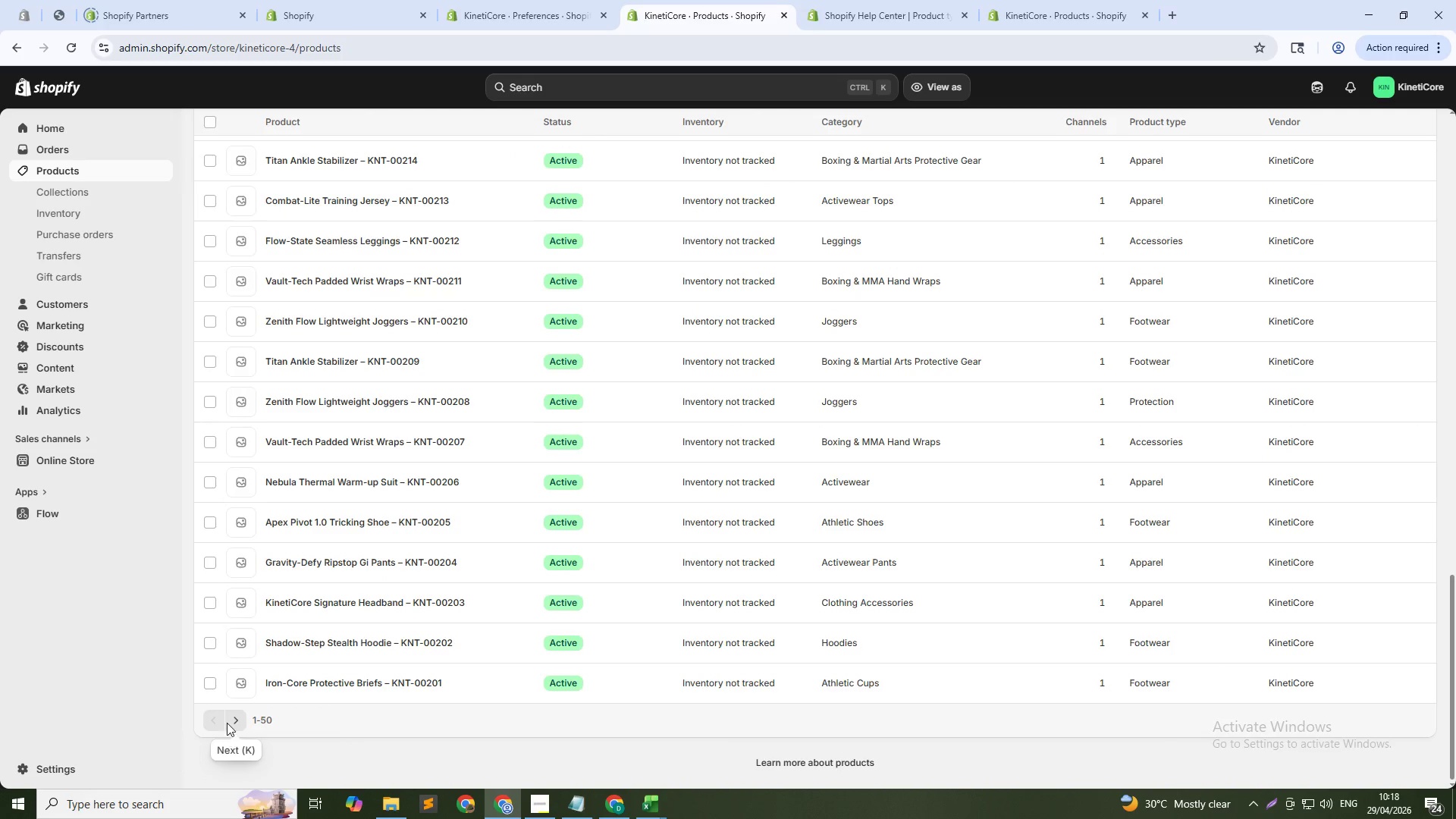 
scroll: coordinate [275, 507], scroll_direction: up, amount: 42.0
 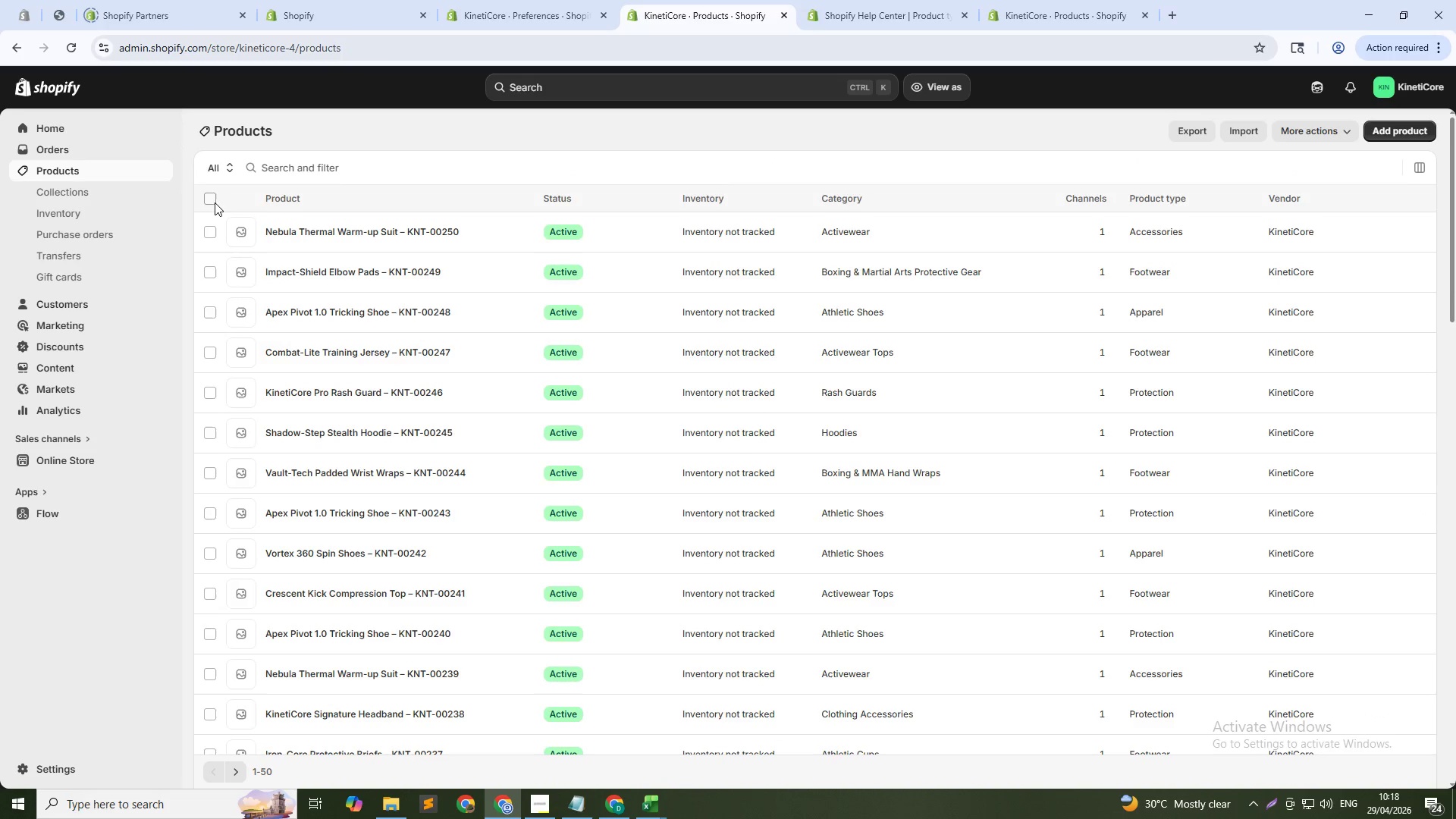 
left_click([210, 202])
 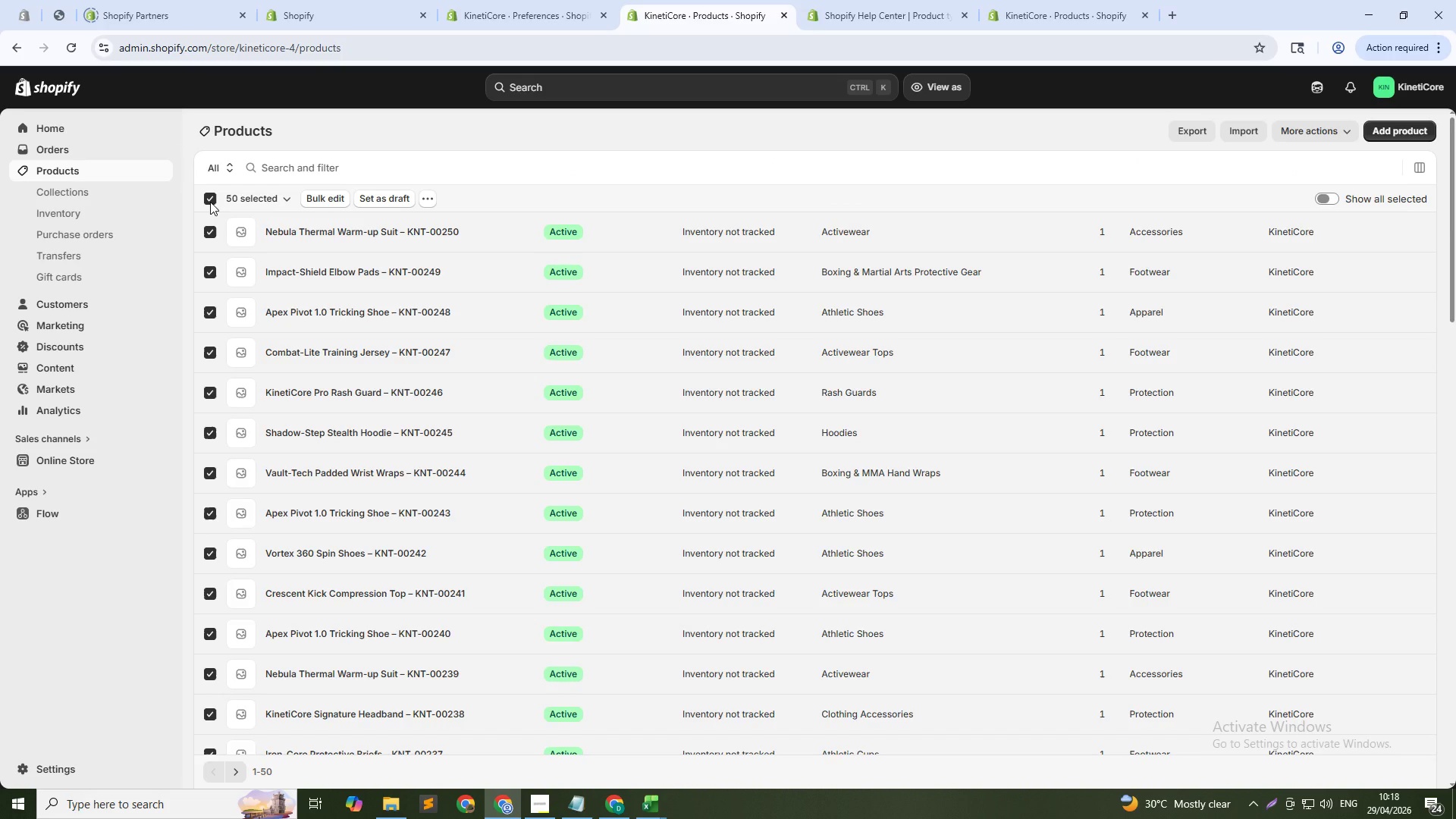 
scroll: coordinate [255, 259], scroll_direction: down, amount: 26.0
 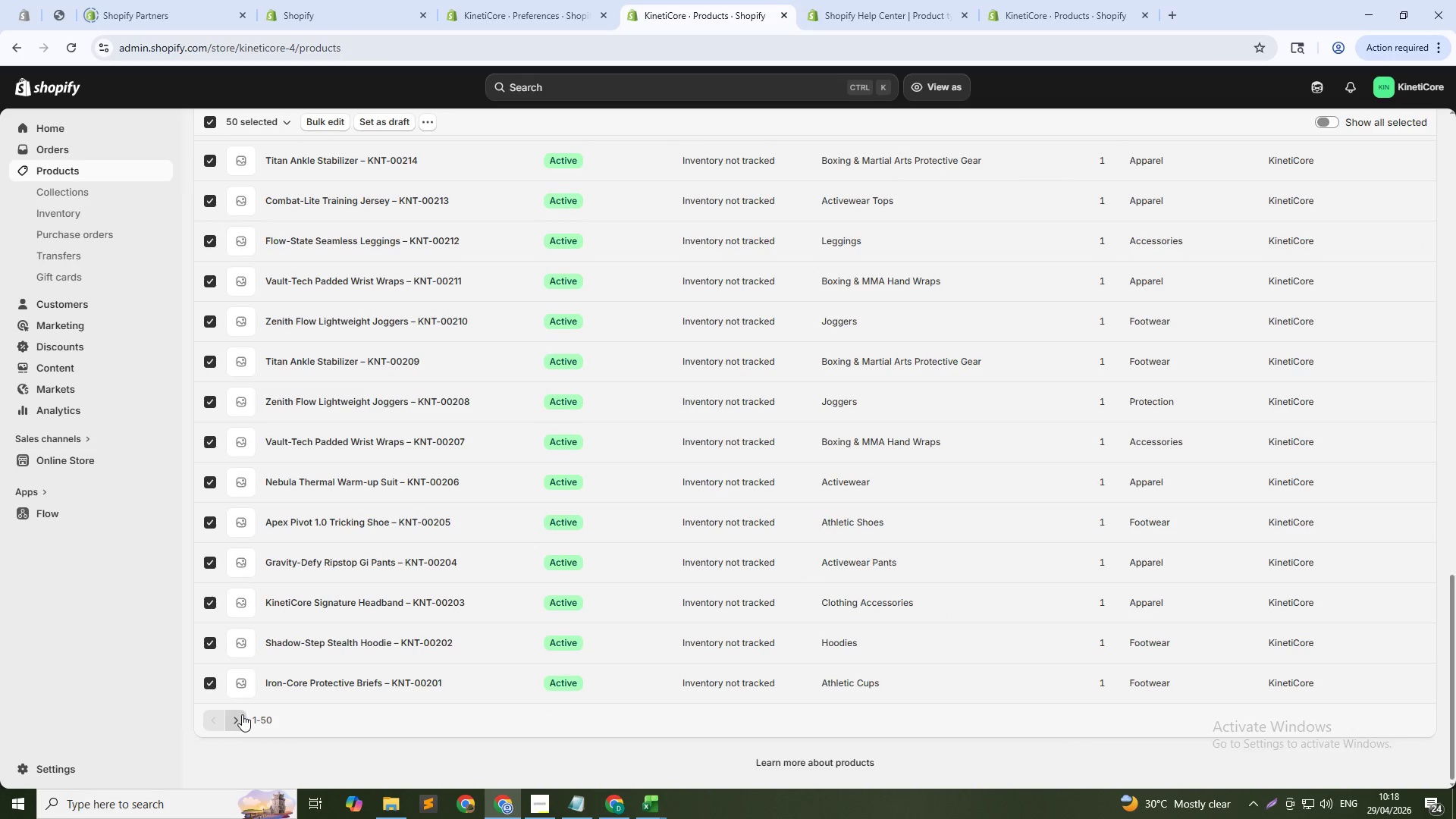 
left_click([242, 714])
 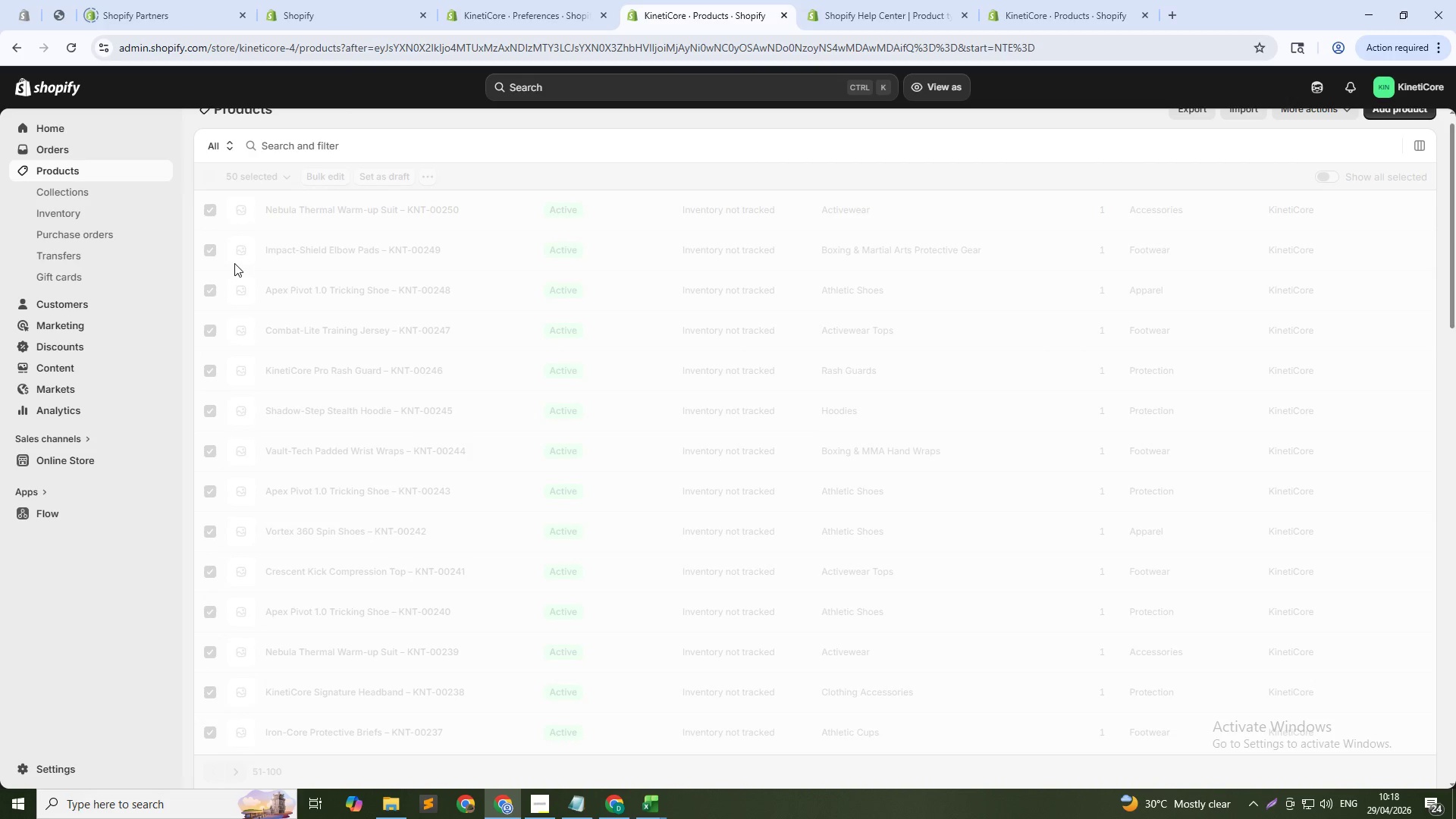 
scroll: coordinate [245, 234], scroll_direction: up, amount: 1.0
 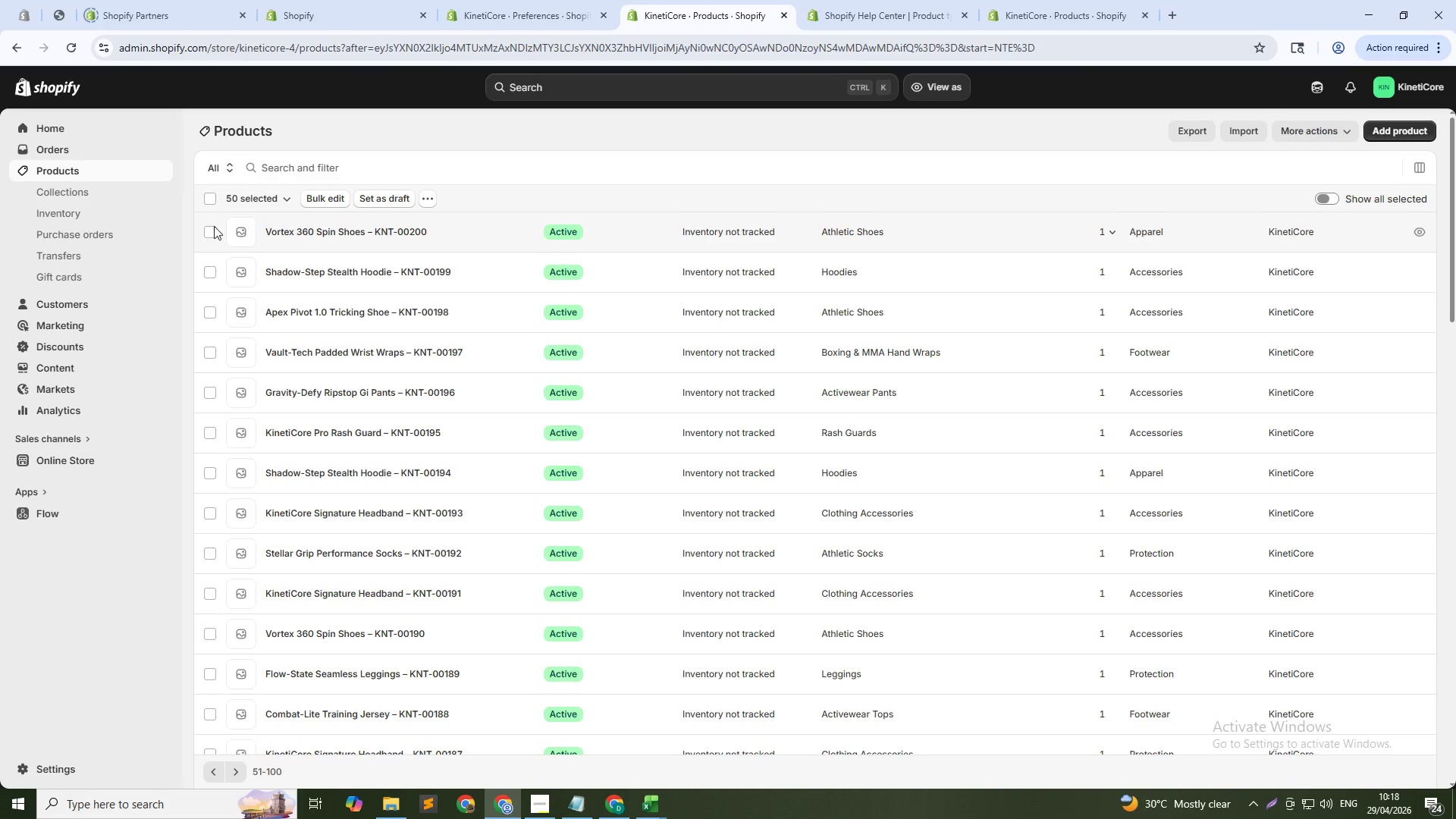 
left_click([210, 231])
 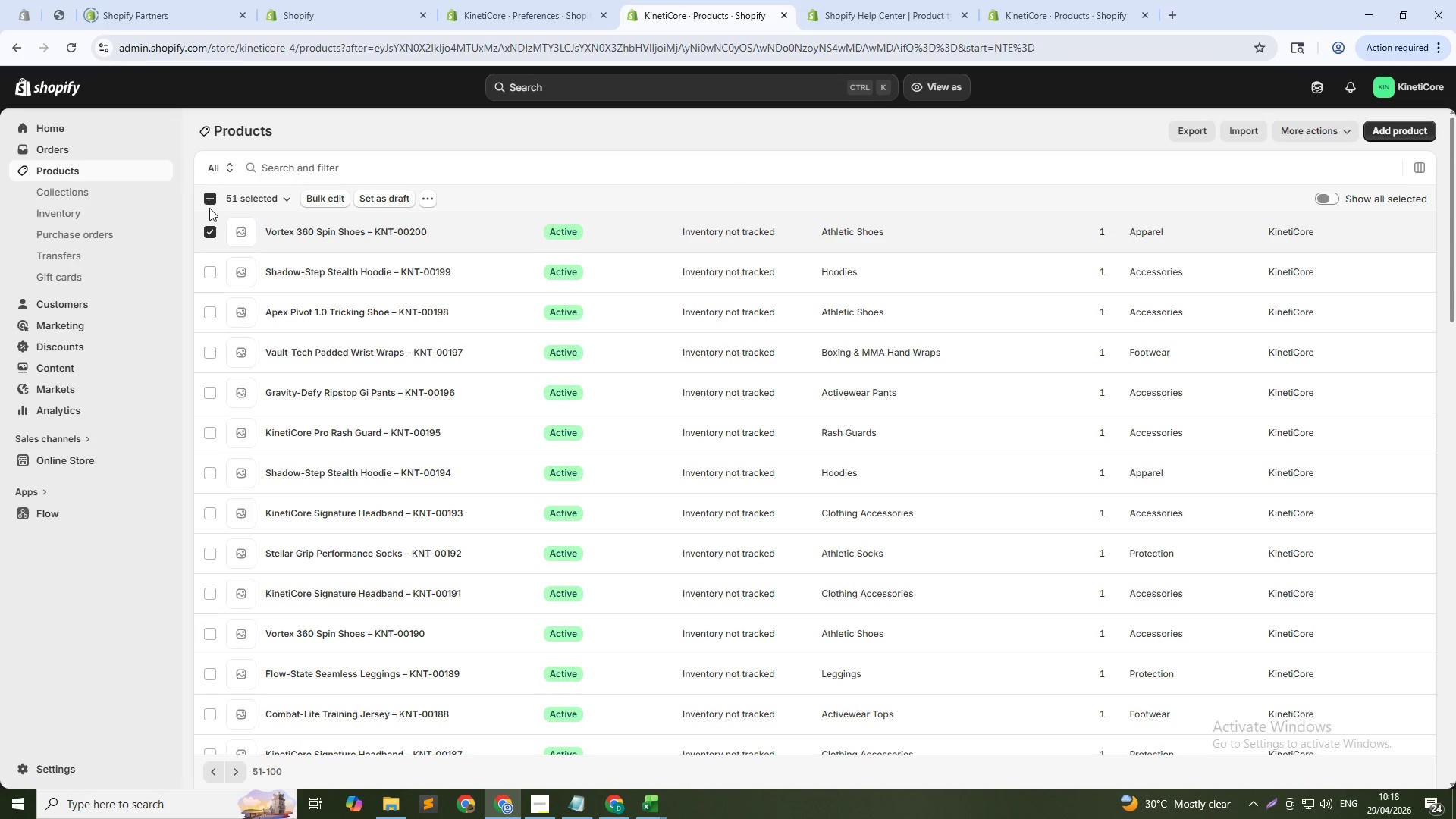 
left_click([210, 275])
 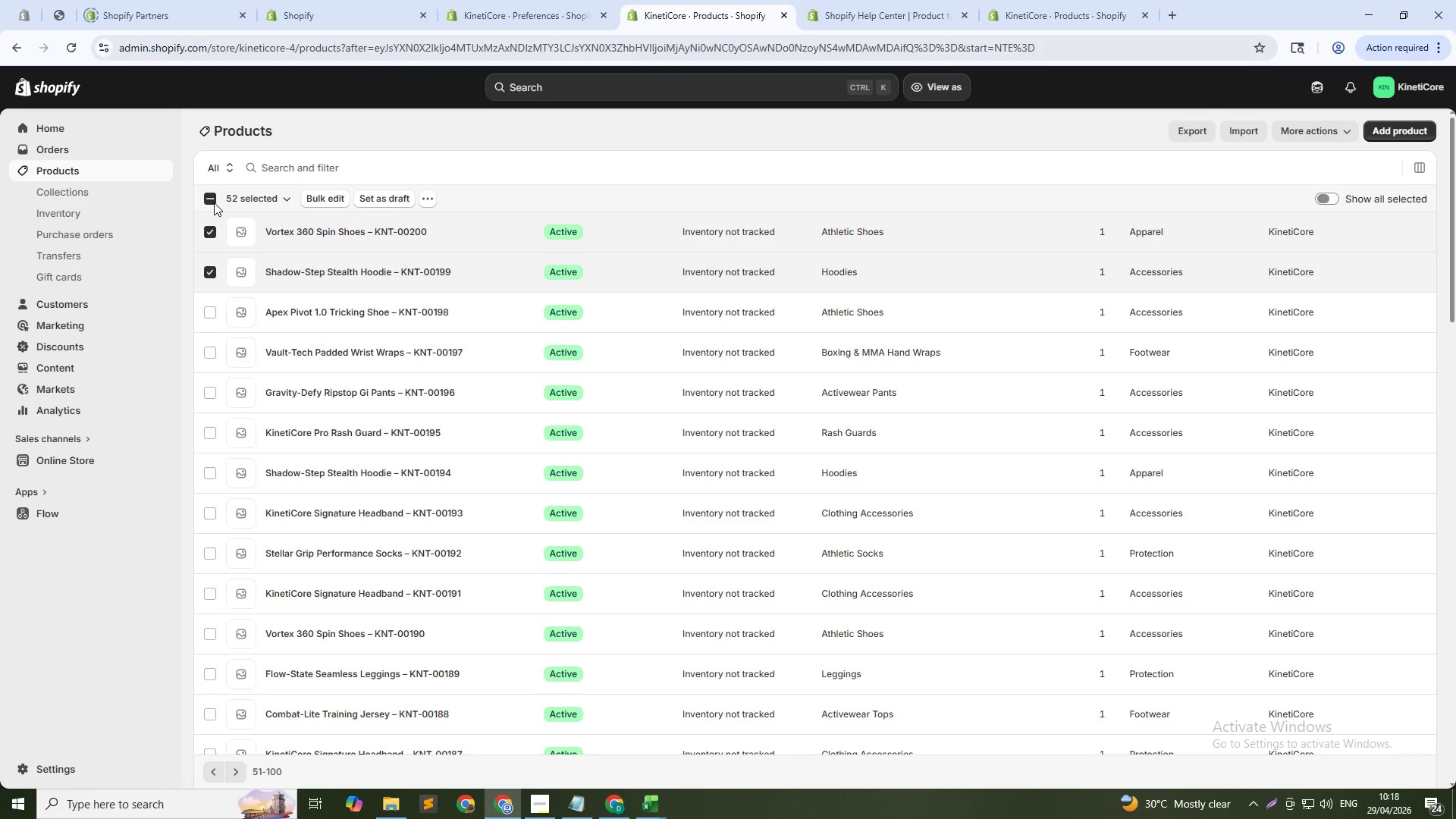 
left_click([203, 193])
 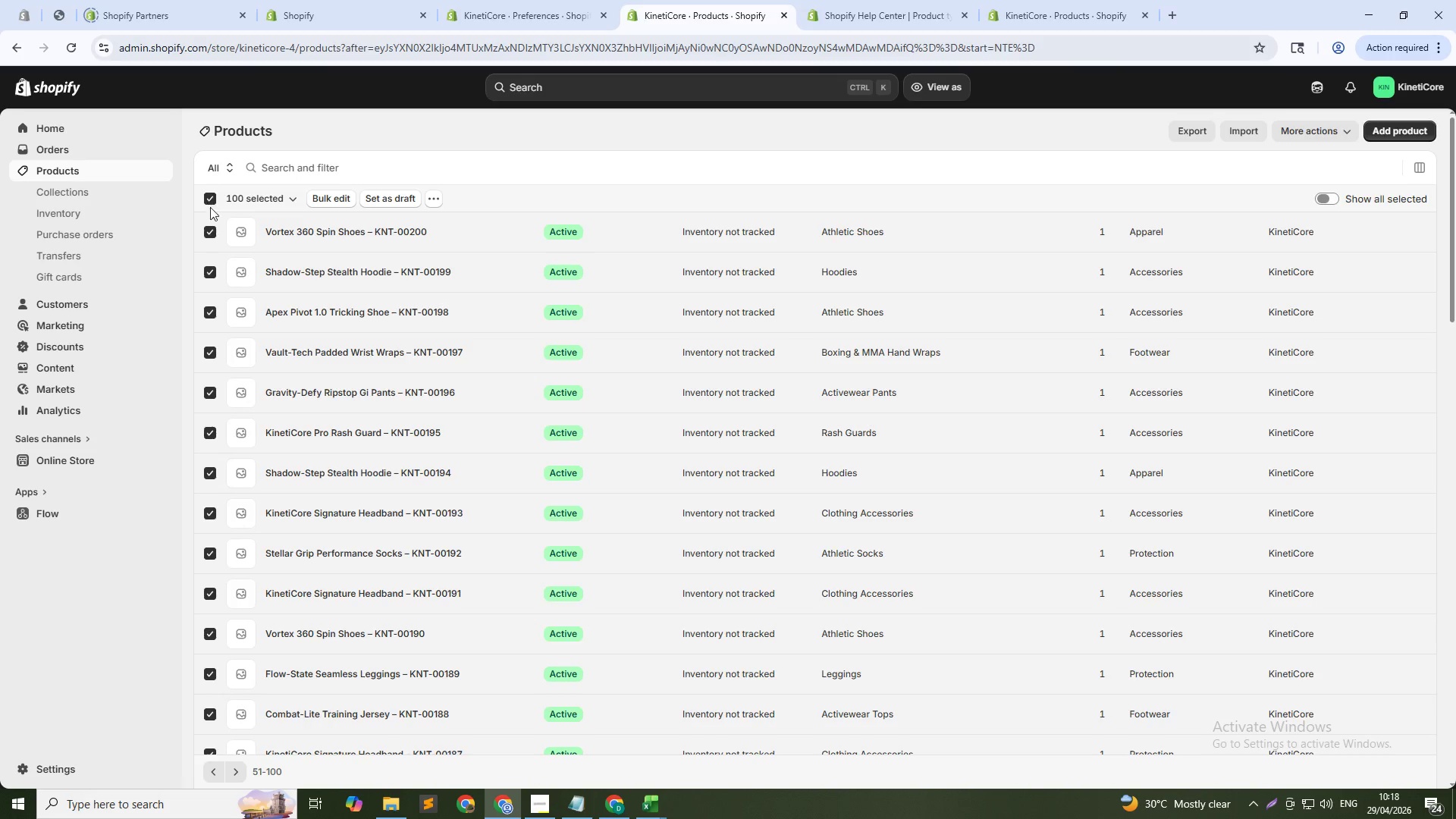 
scroll: coordinate [309, 619], scroll_direction: down, amount: 29.0
 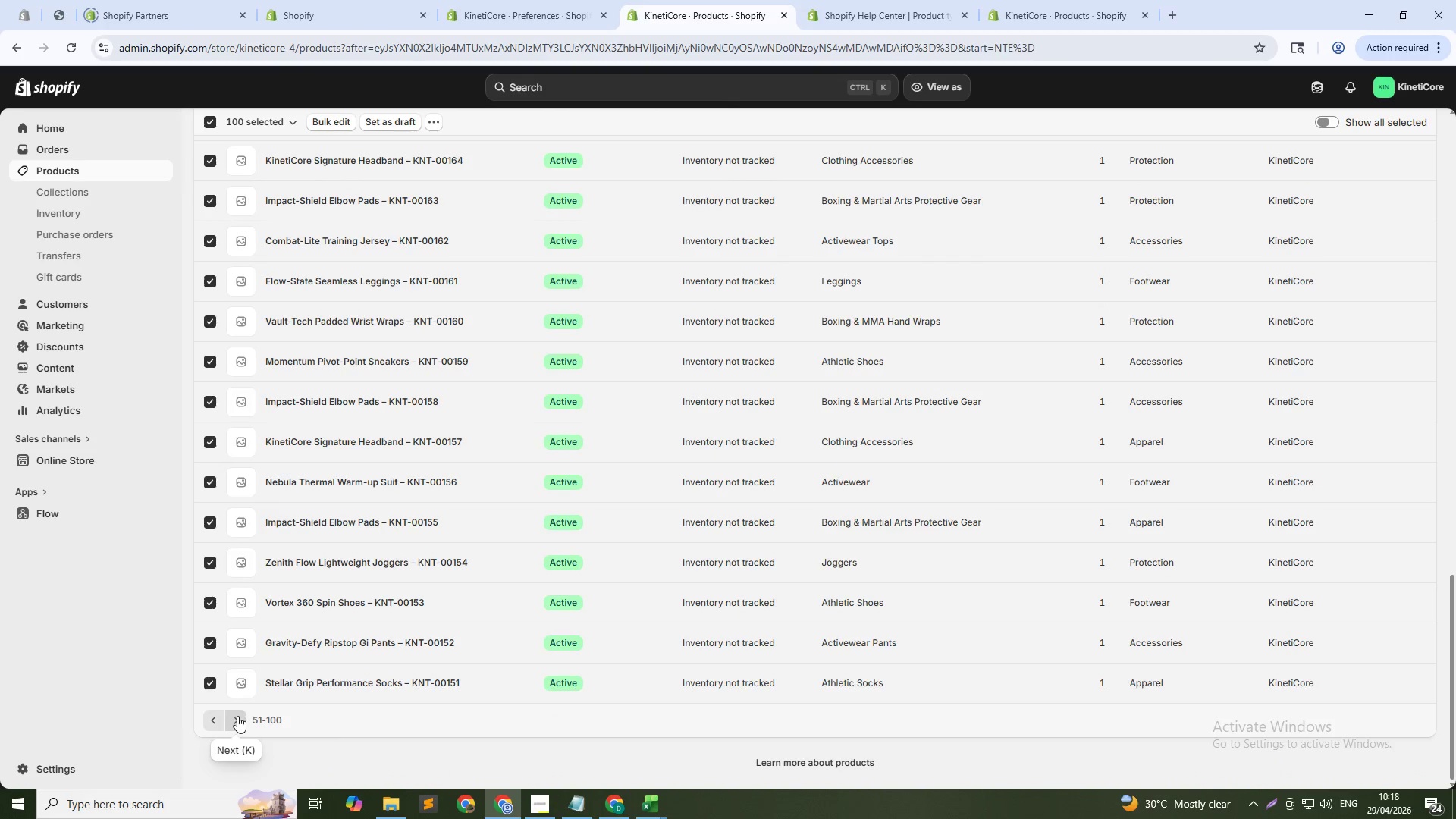 
left_click([237, 717])
 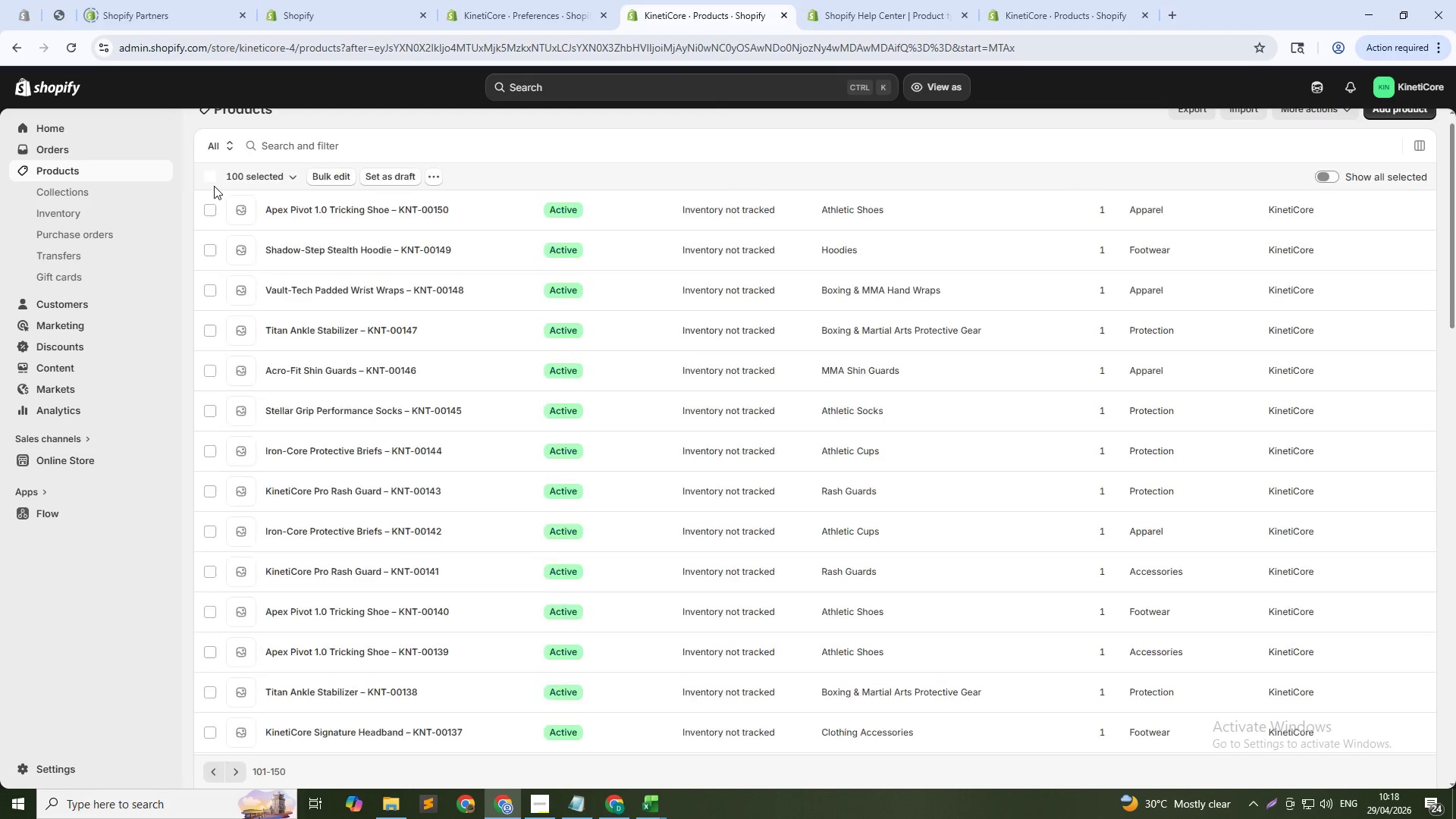 
left_click([209, 178])
 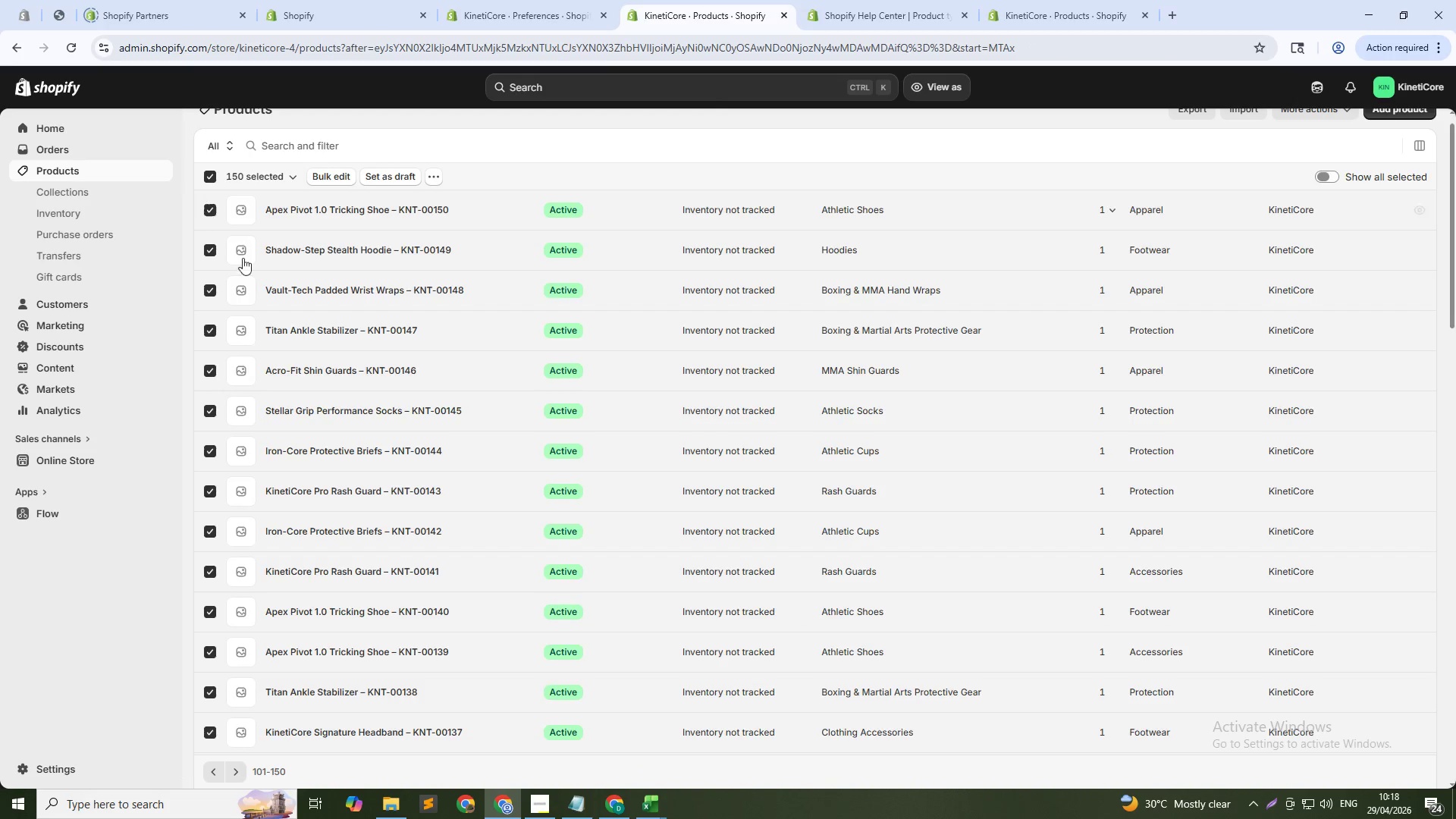 
scroll: coordinate [307, 701], scroll_direction: down, amount: 28.0
 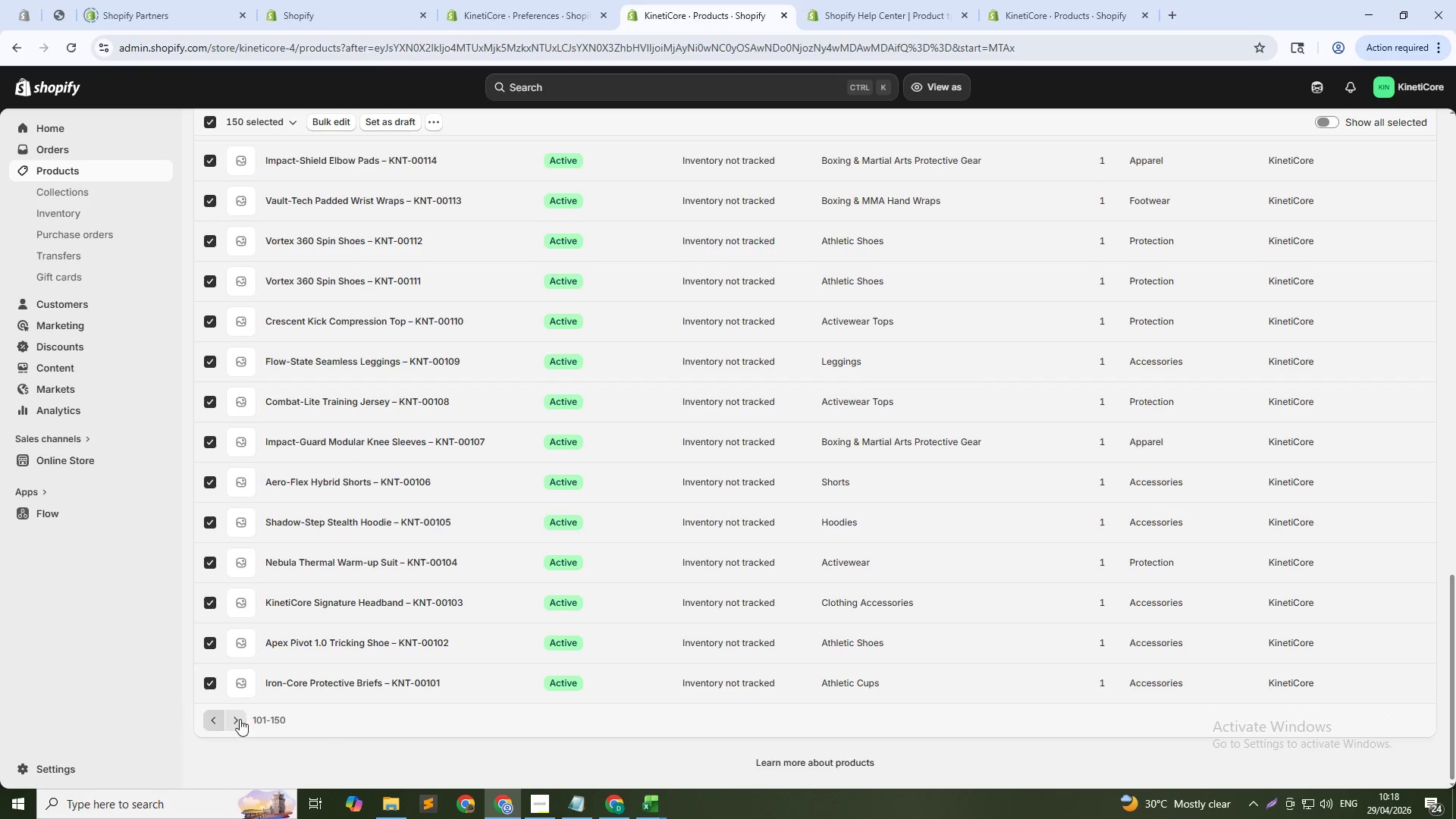 
left_click([240, 720])
 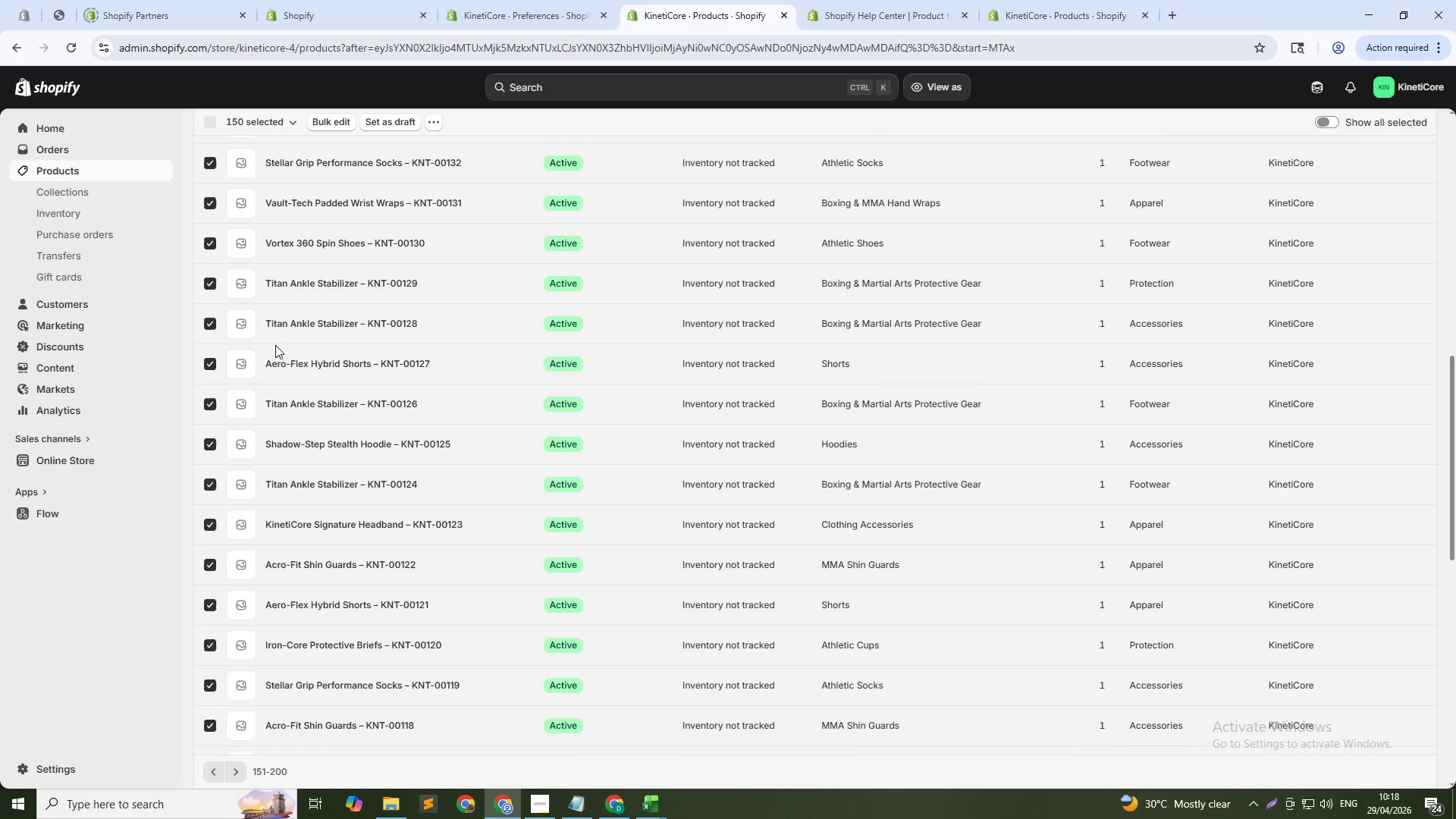 
scroll: coordinate [283, 399], scroll_direction: up, amount: 5.0
 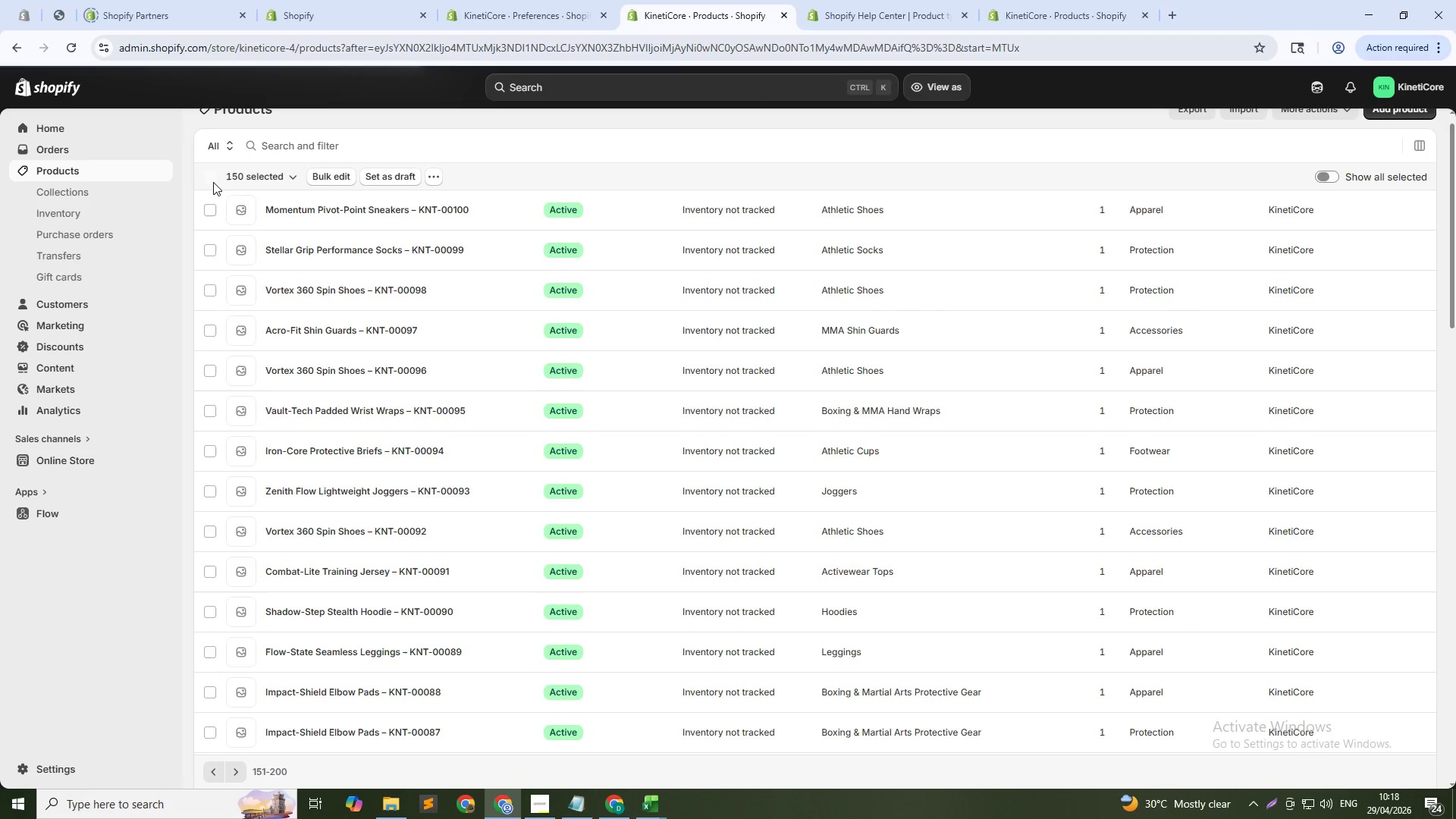 
left_click([212, 180])
 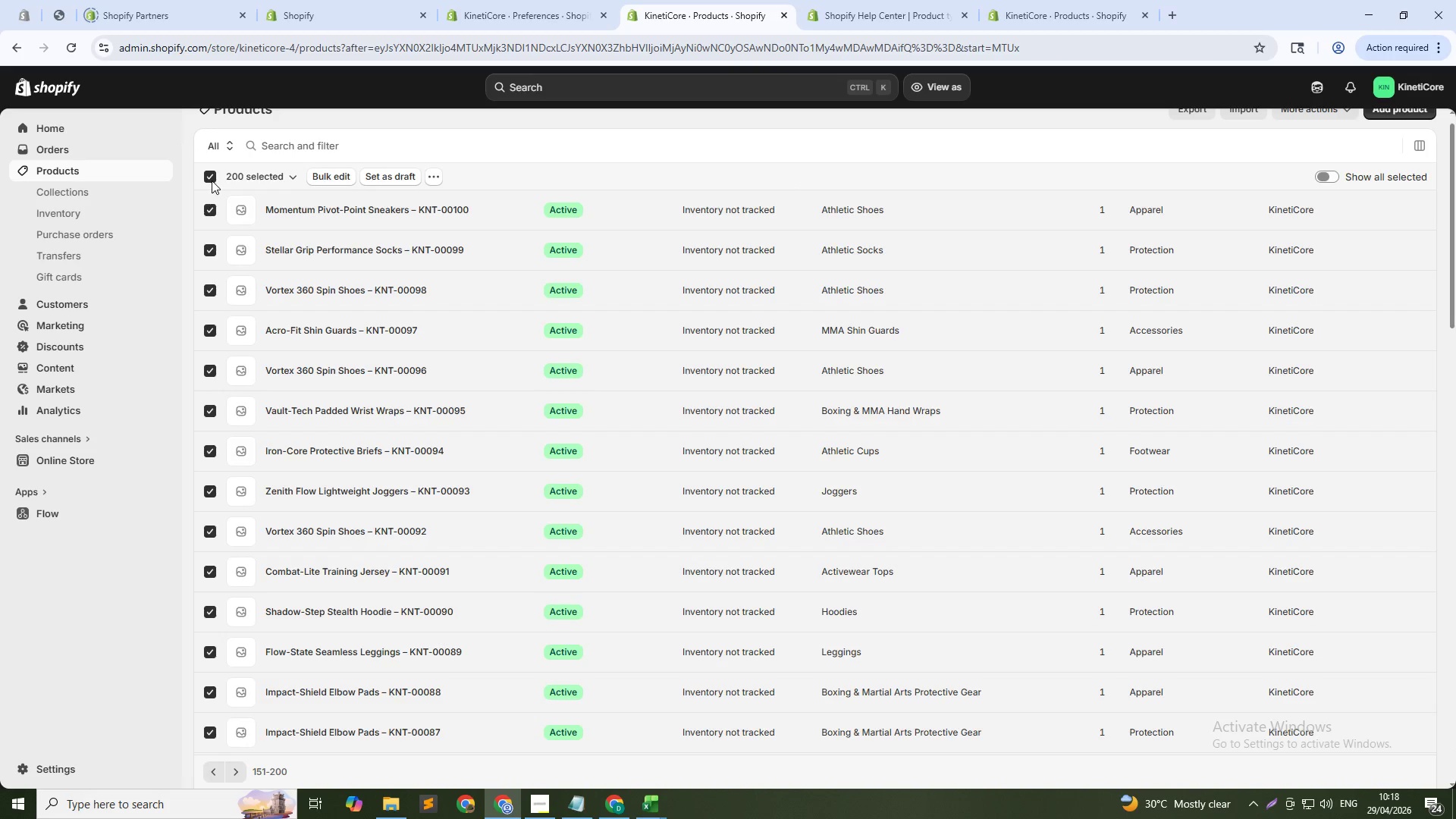 
scroll: coordinate [234, 576], scroll_direction: down, amount: 24.0
 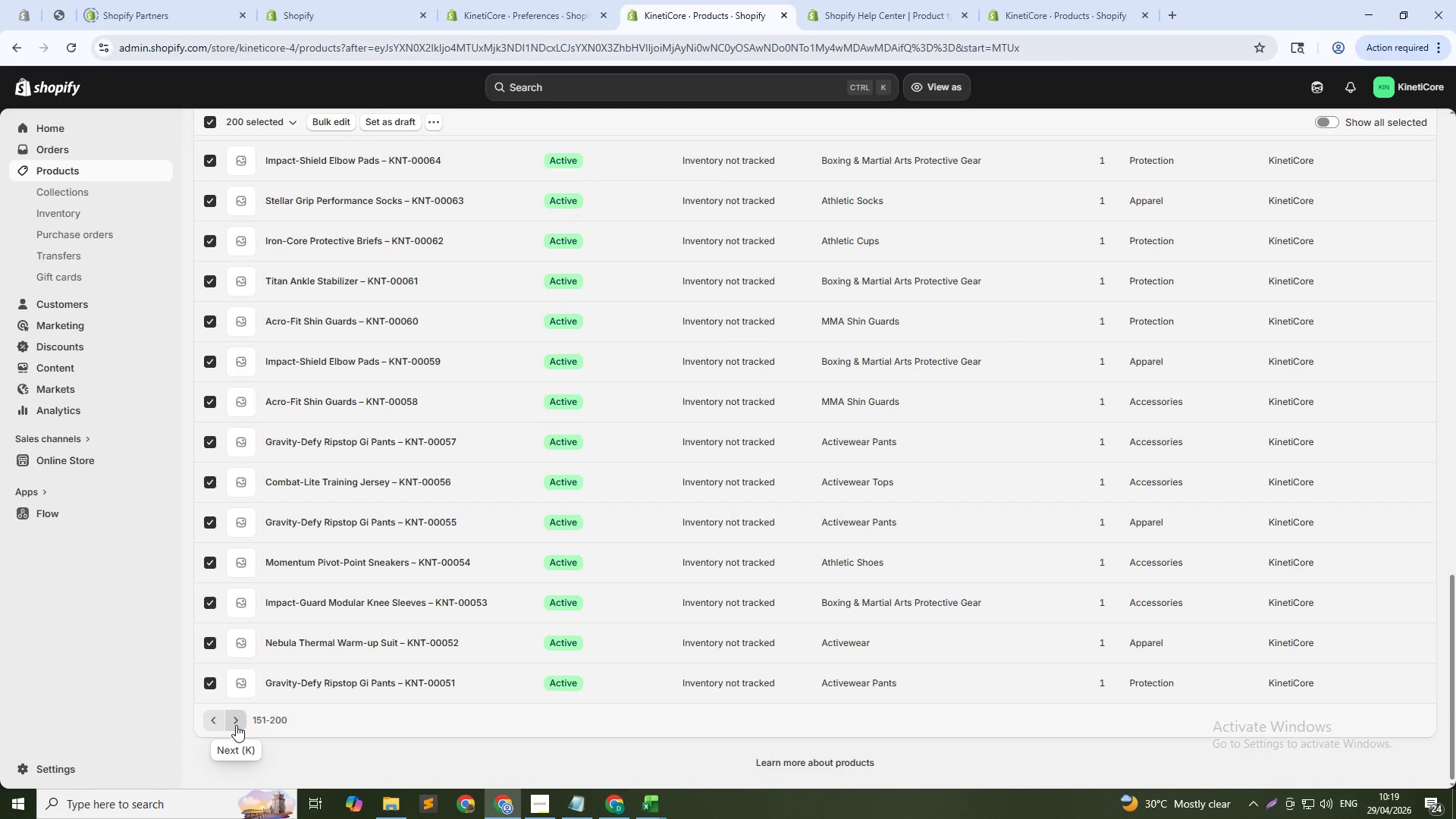 
left_click([235, 720])
 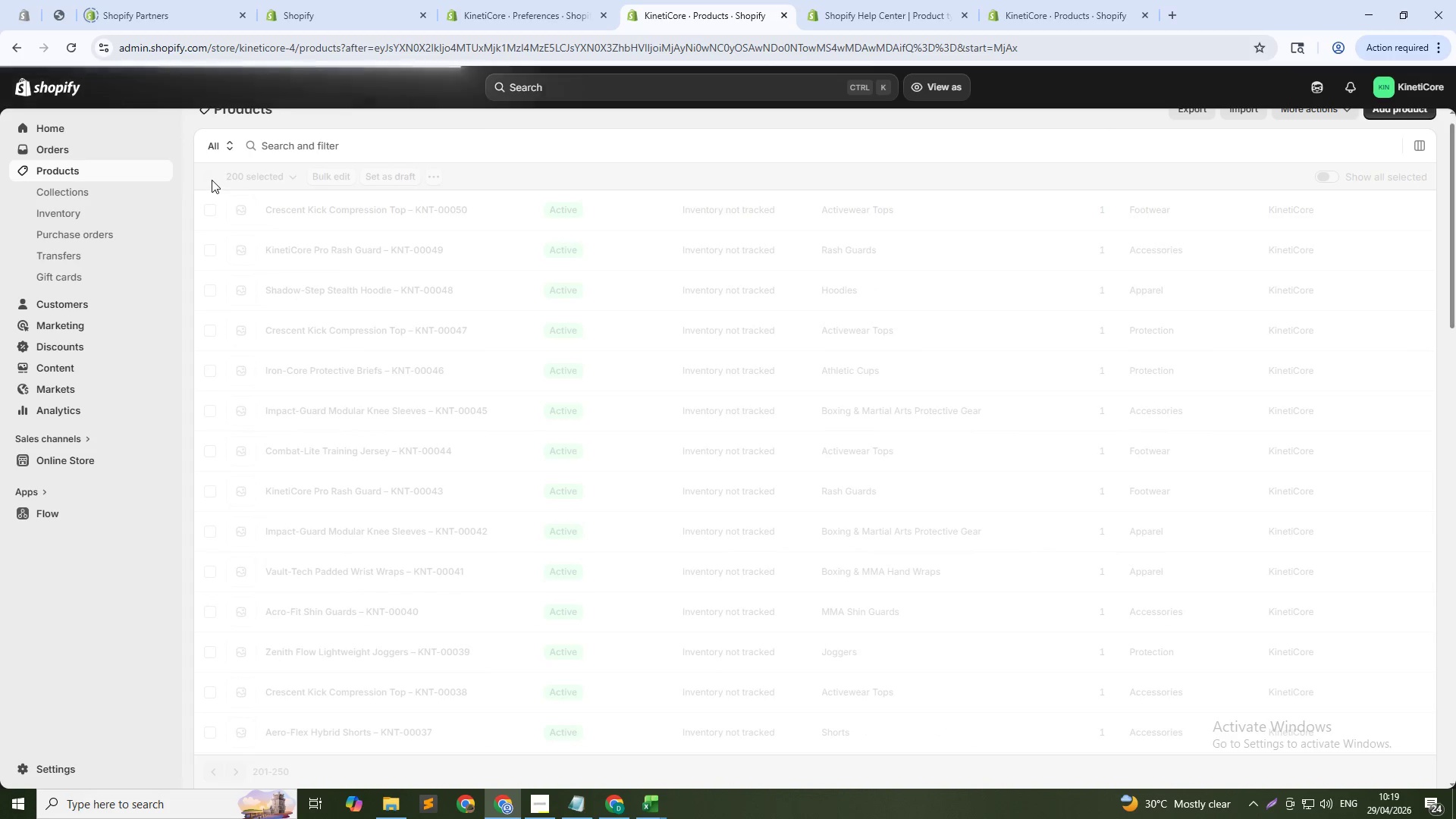 
left_click([210, 179])
 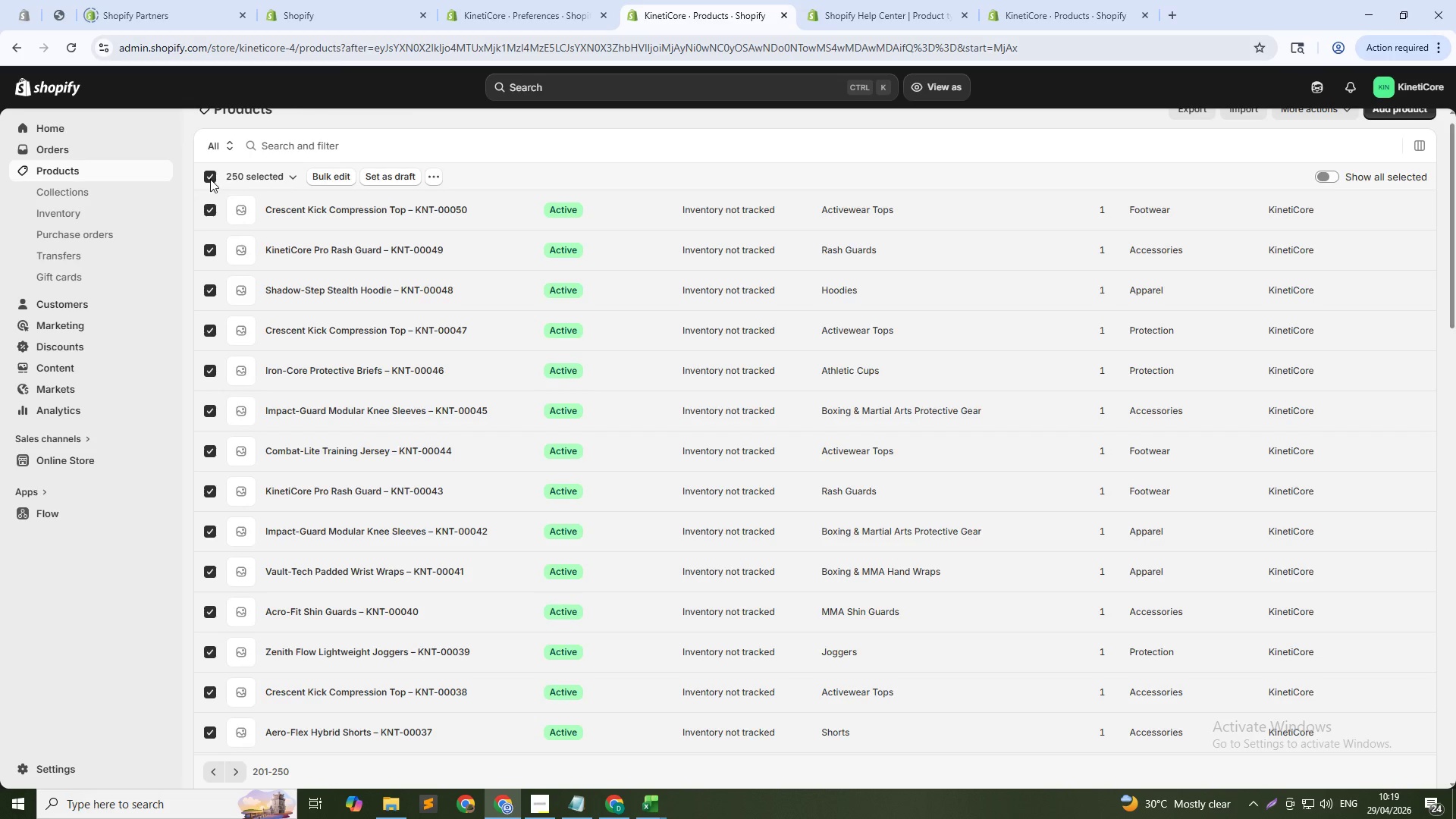 
scroll: coordinate [325, 623], scroll_direction: down, amount: 34.0
 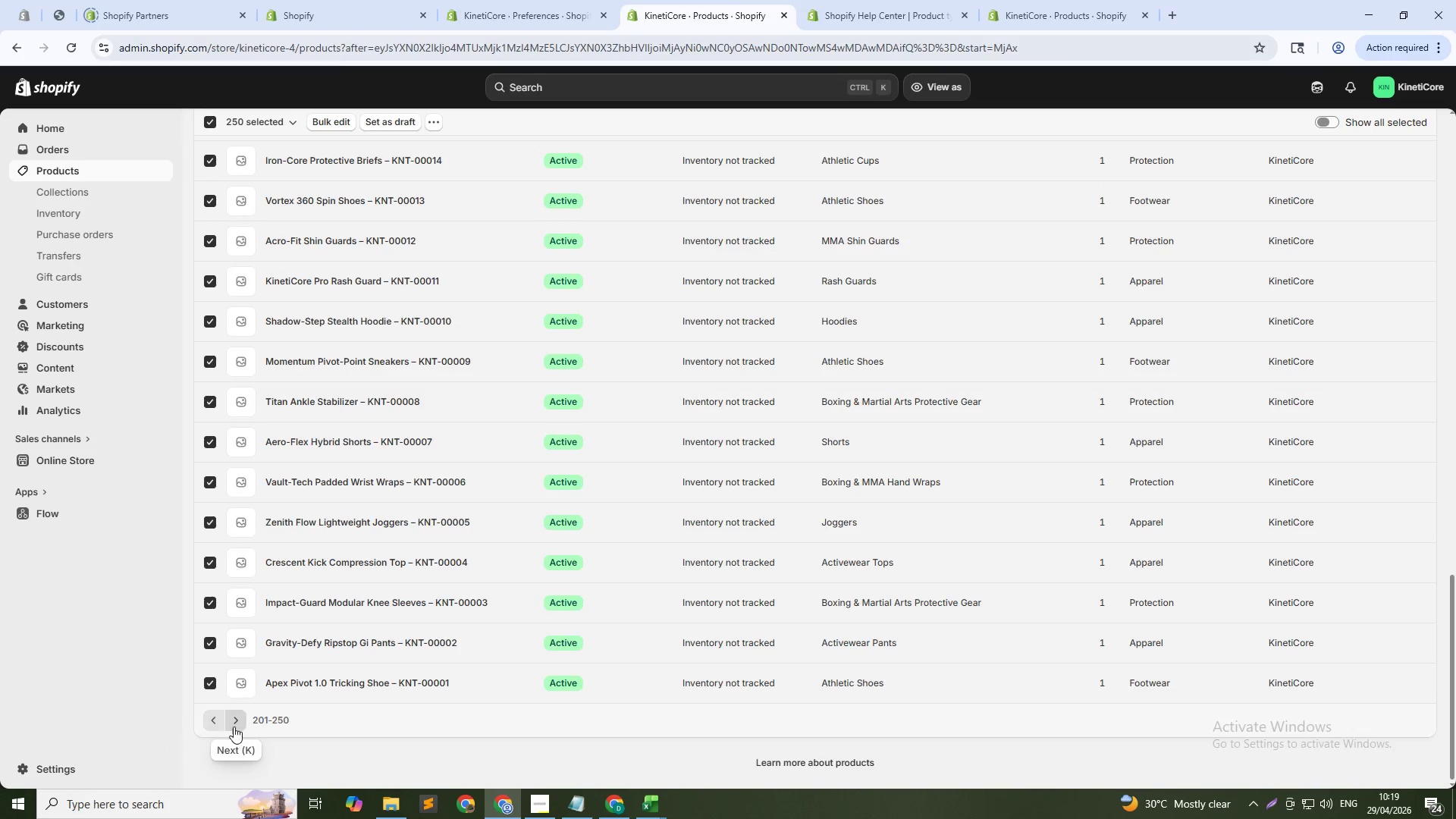 
left_click([234, 720])
 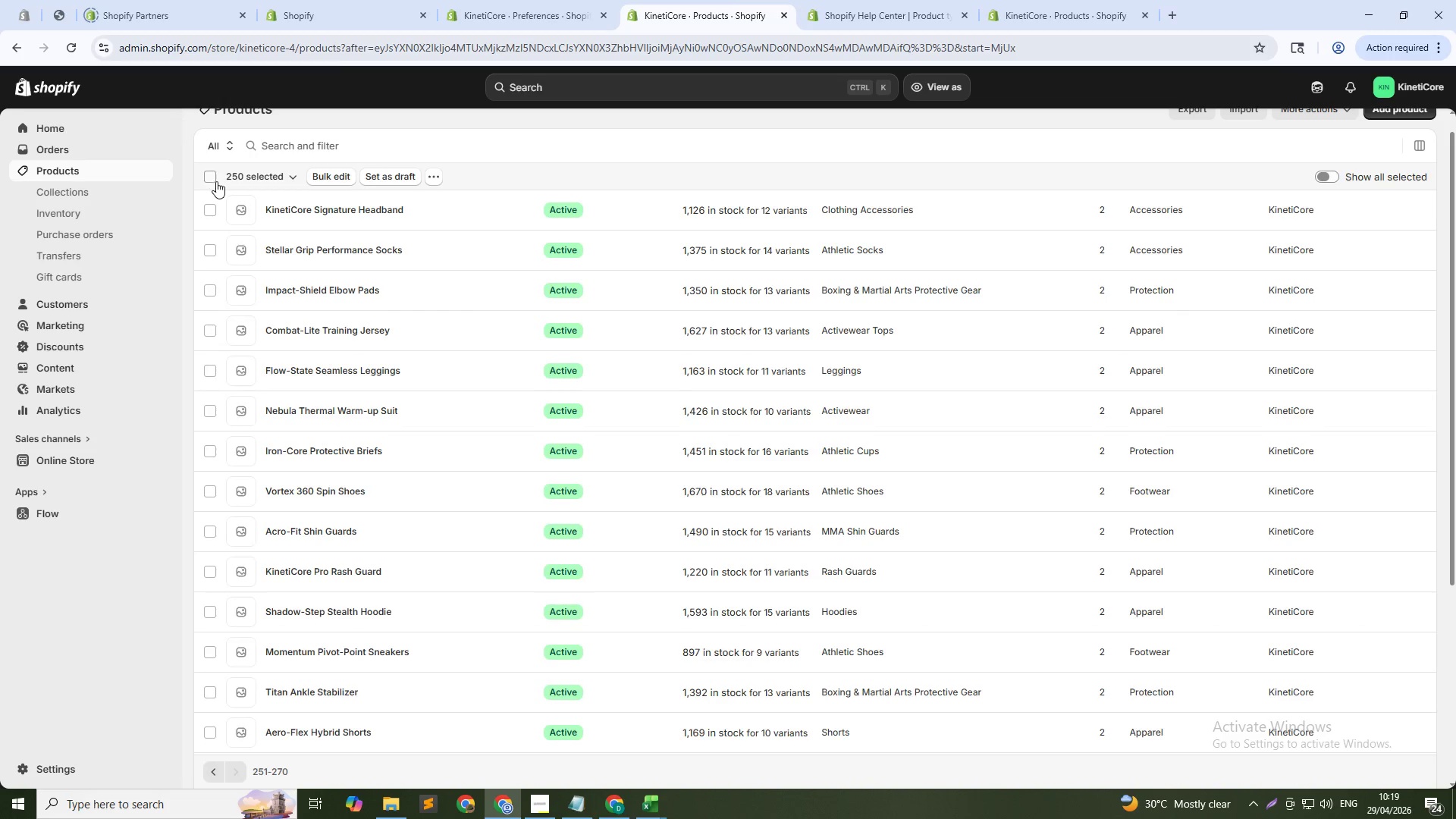 
left_click([209, 181])
 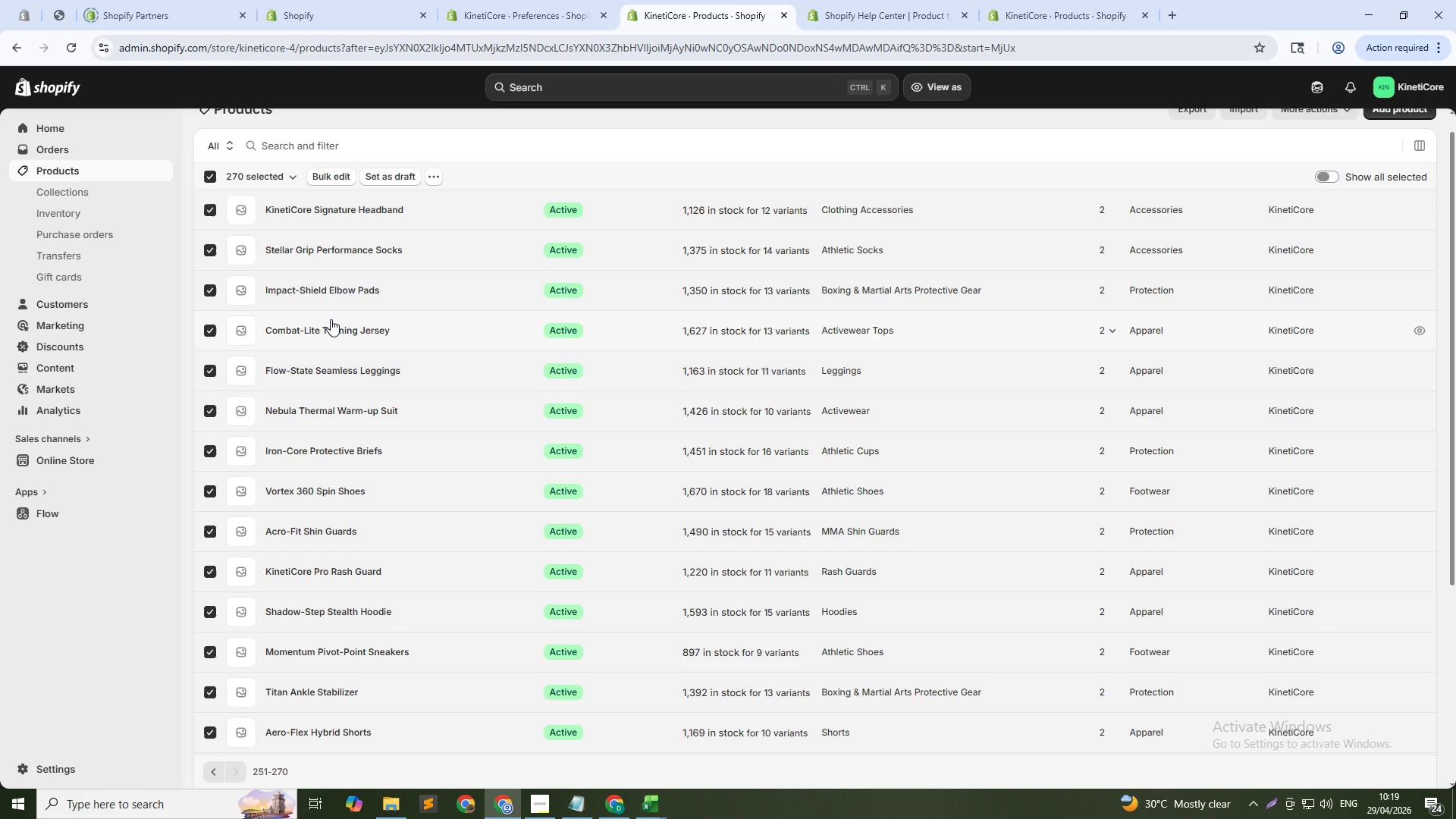 
scroll: coordinate [329, 322], scroll_direction: down, amount: 21.0
 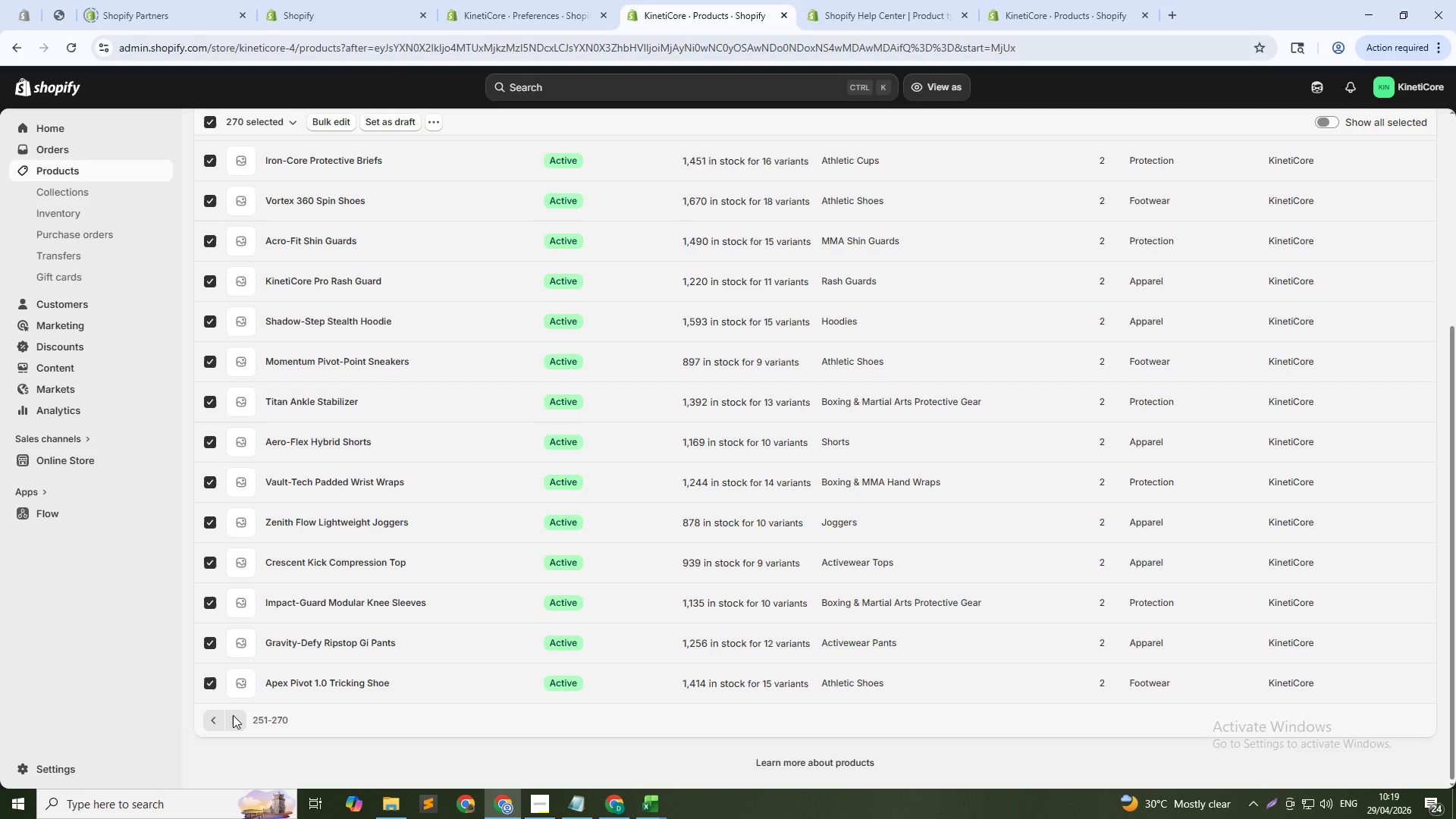 
wait(6.56)
 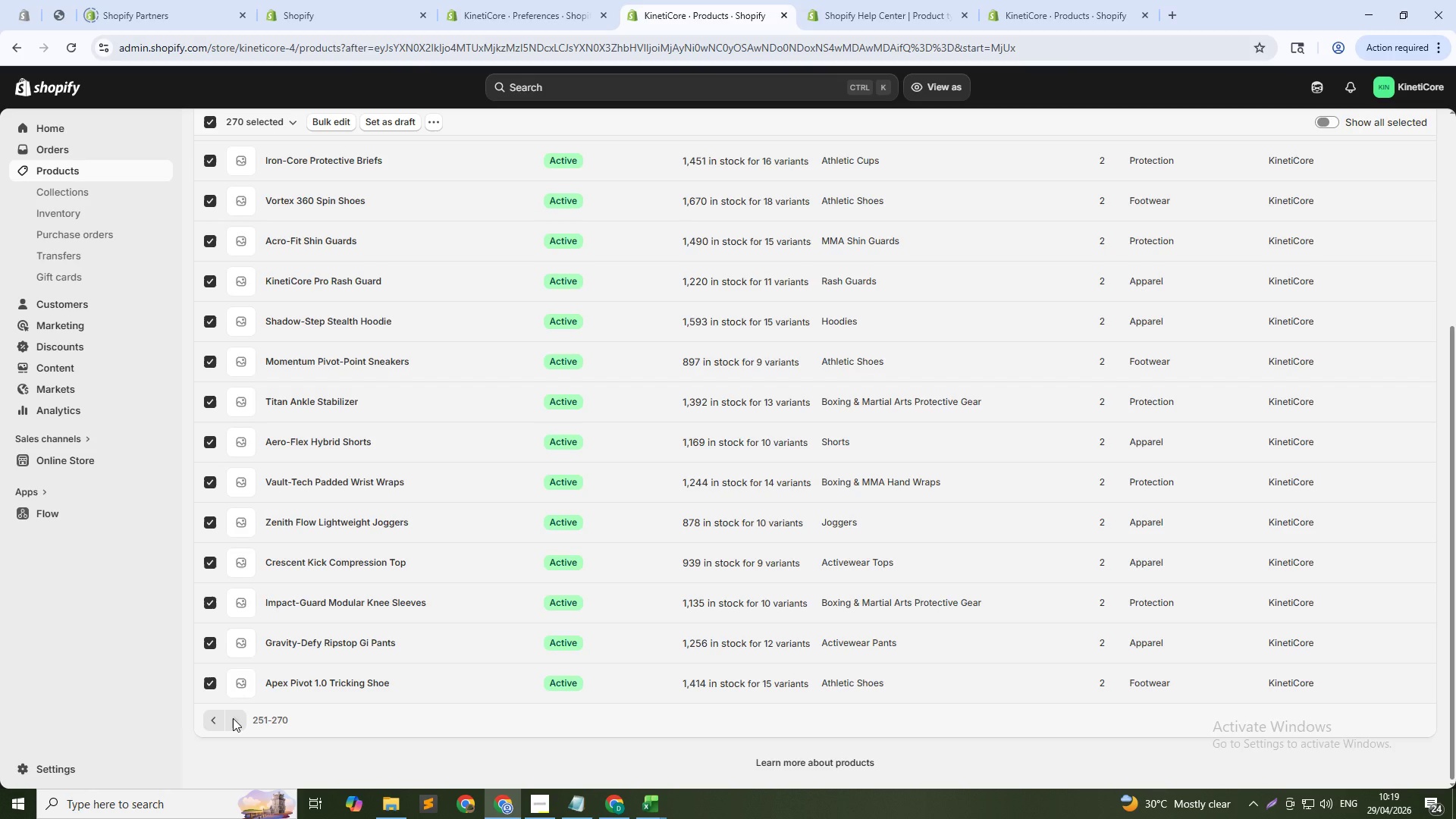 
scroll: coordinate [560, 411], scroll_direction: up, amount: 25.0
 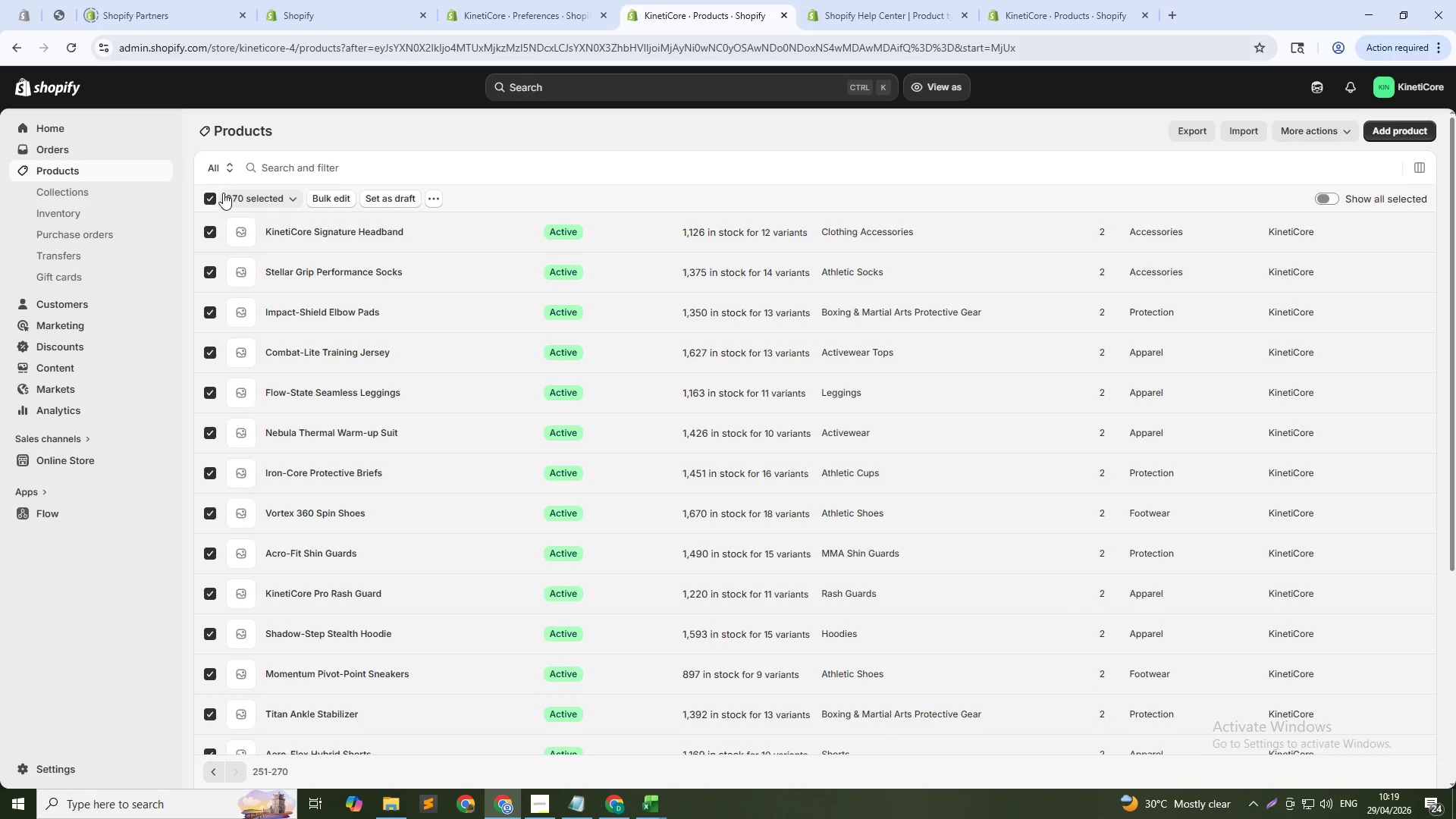 
left_click([209, 197])
 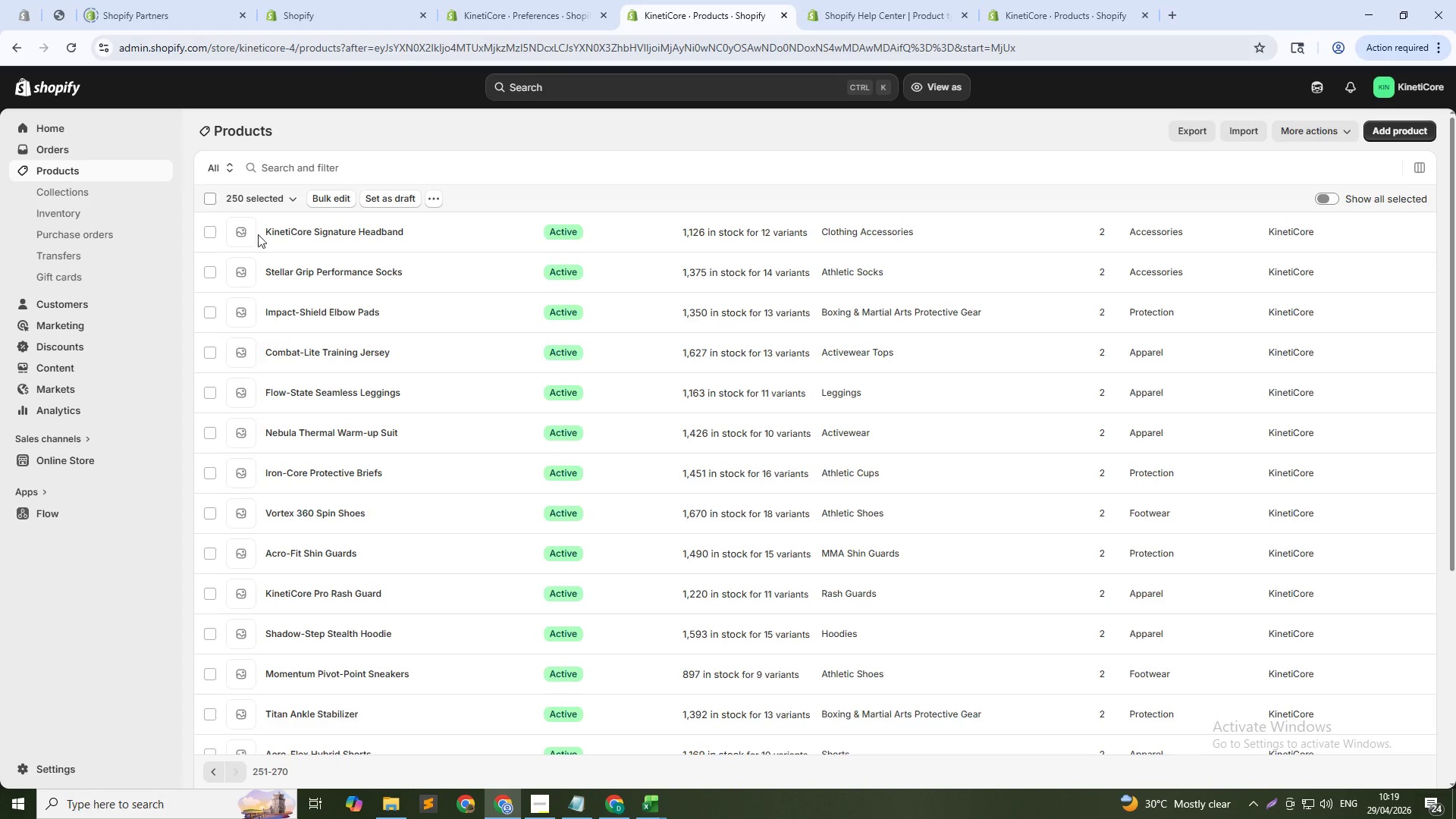 
scroll: coordinate [349, 301], scroll_direction: down, amount: 3.0
 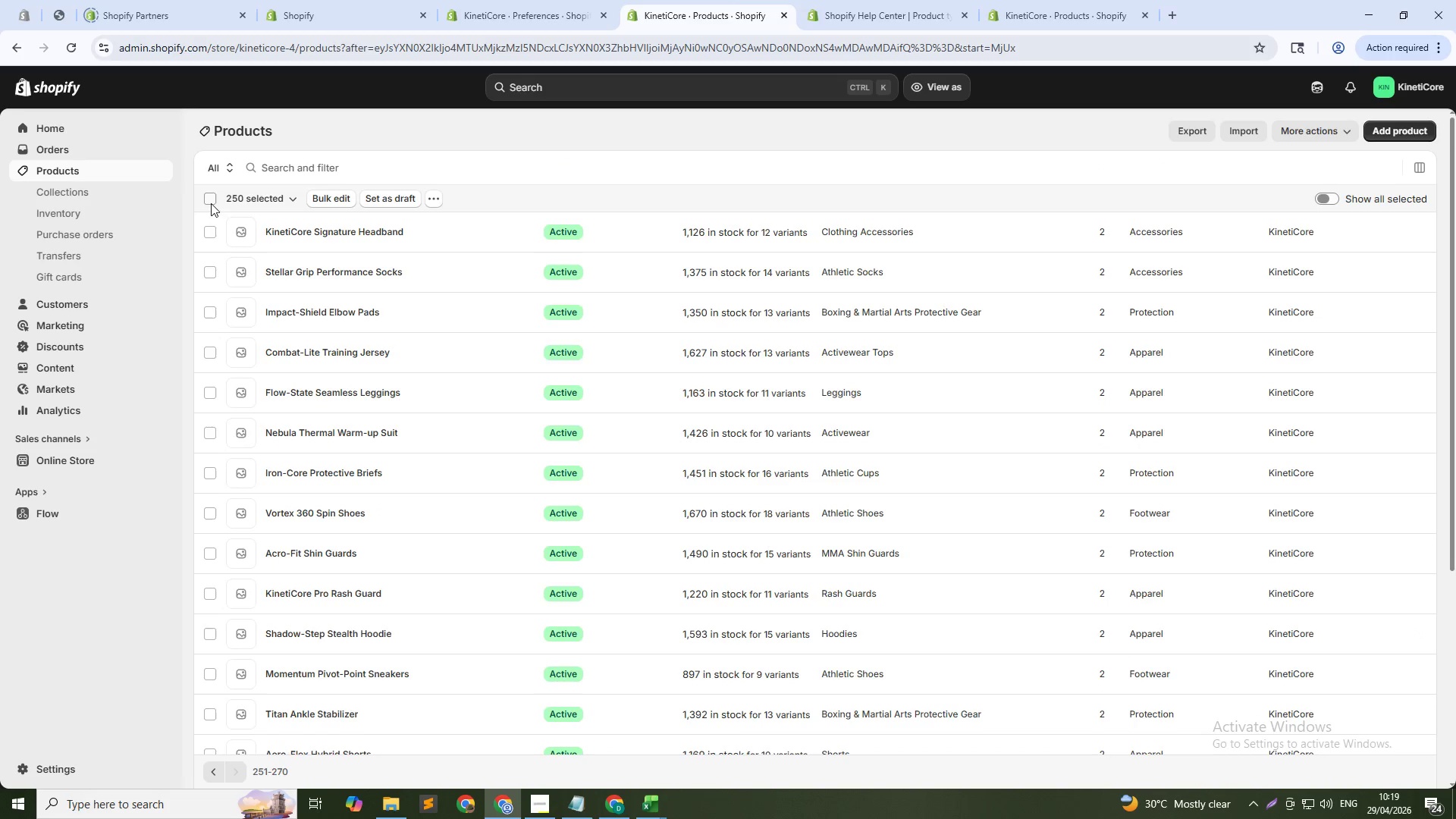 
left_click([210, 197])
 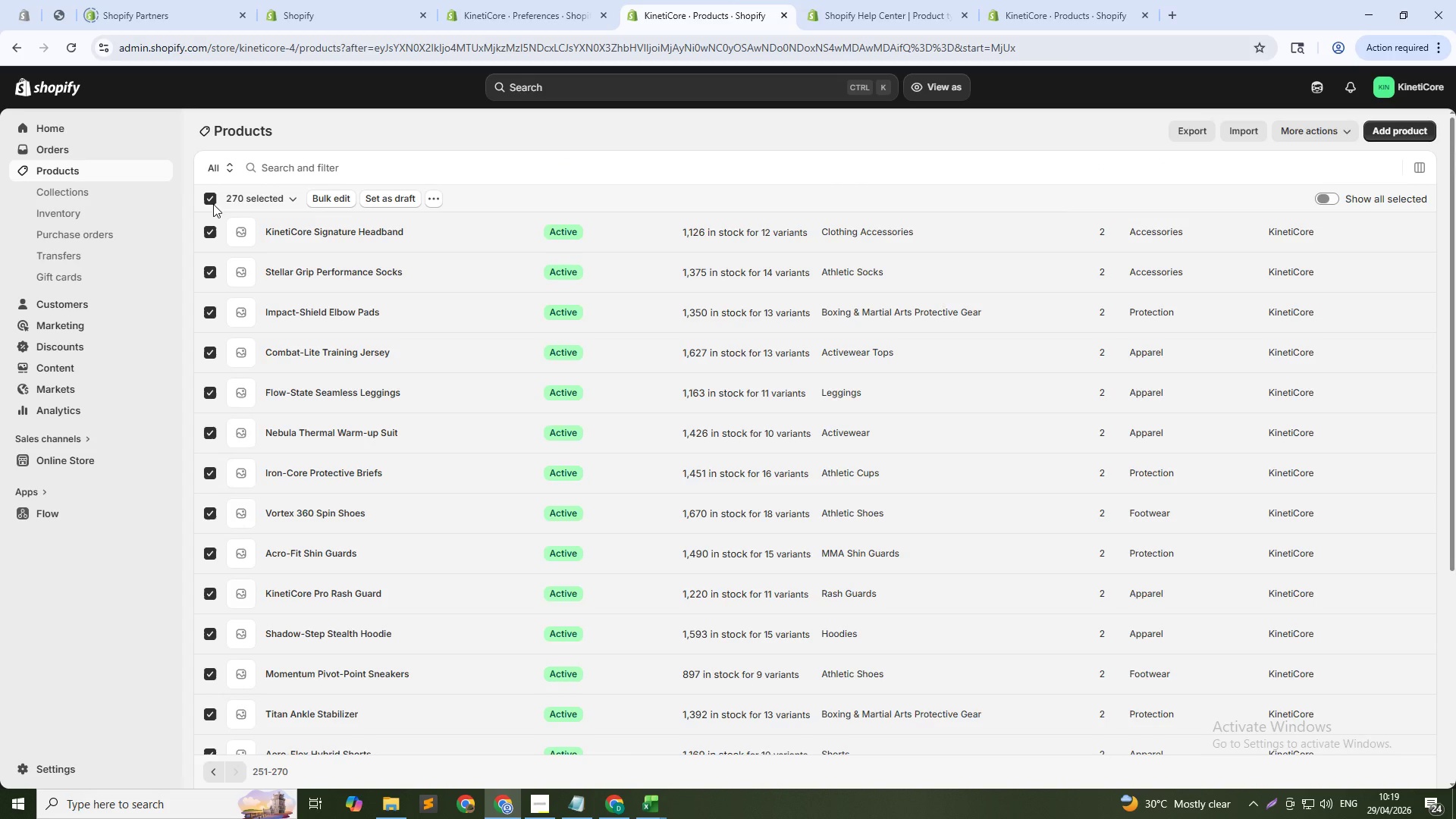 
left_click([213, 204])
 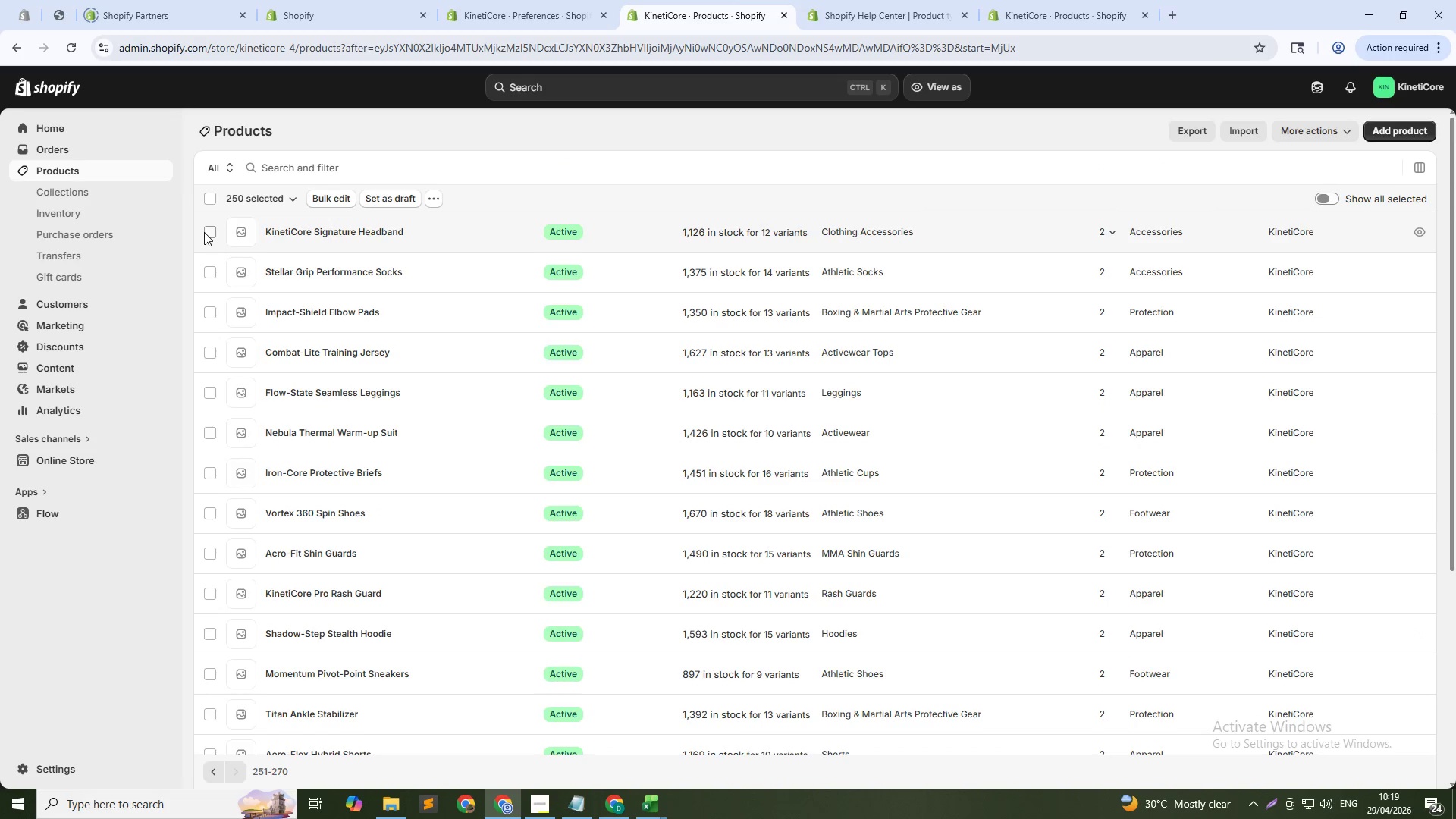 
left_click([213, 233])
 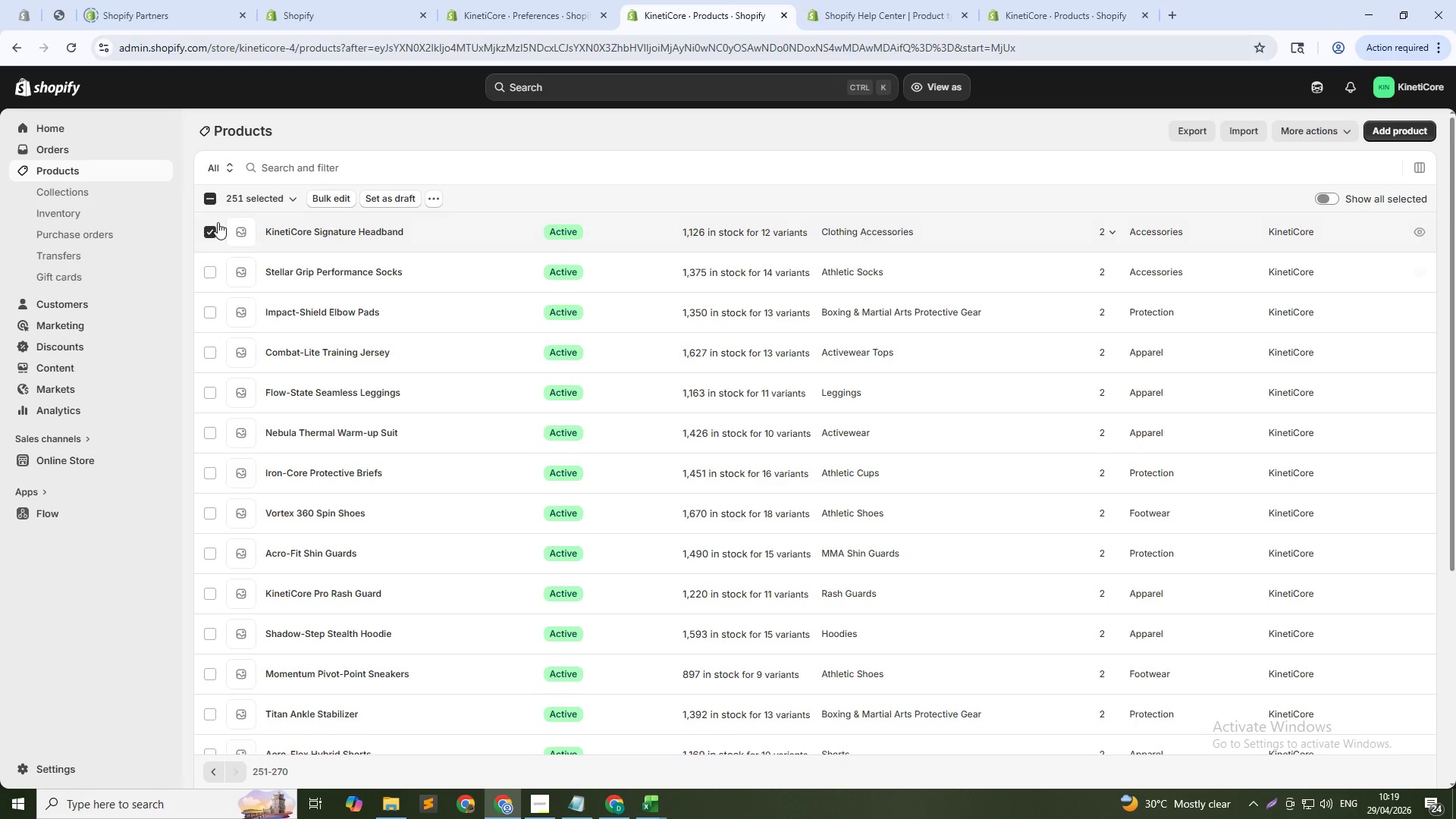 
left_click([211, 199])
 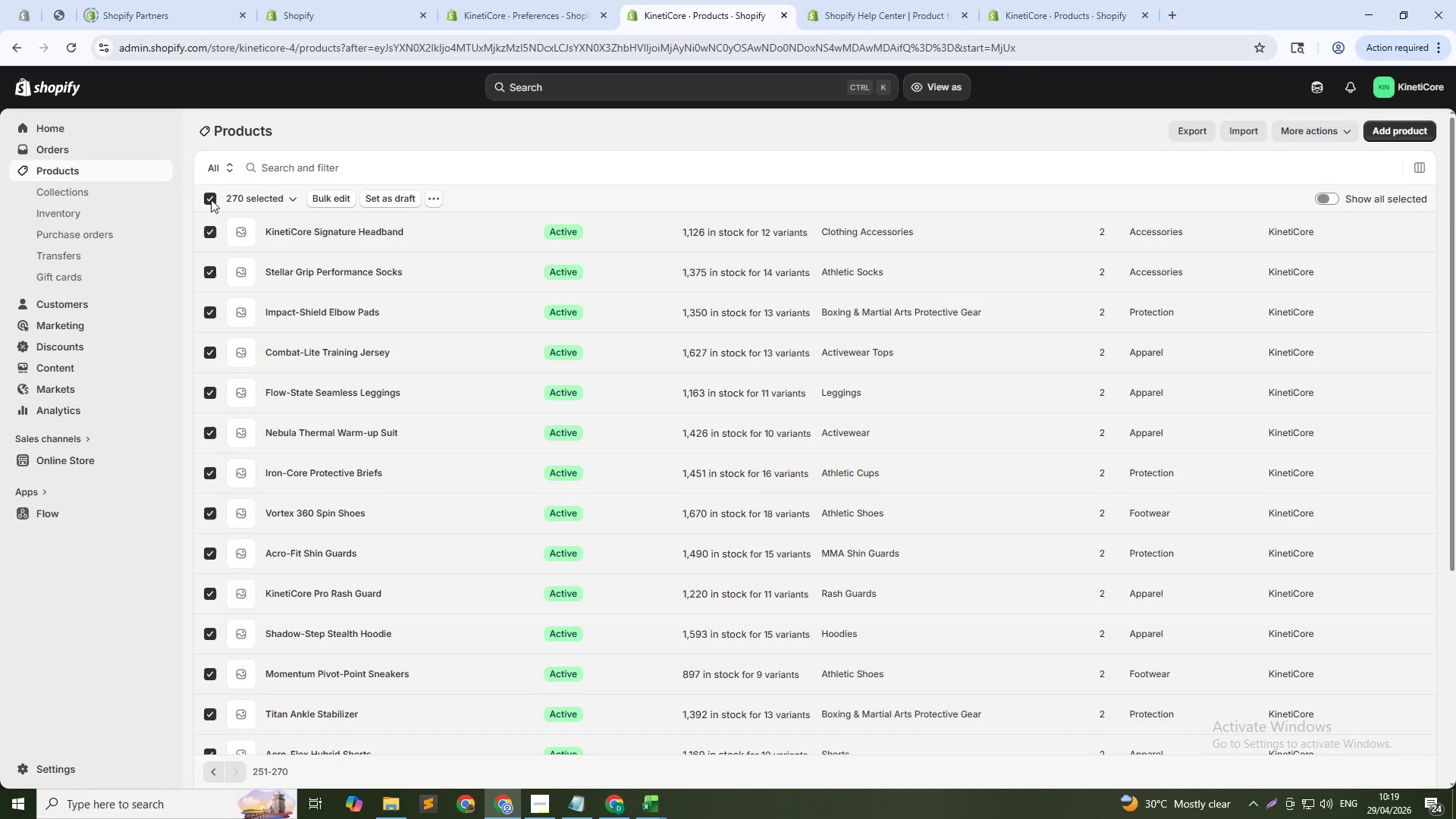 
left_click([211, 199])
 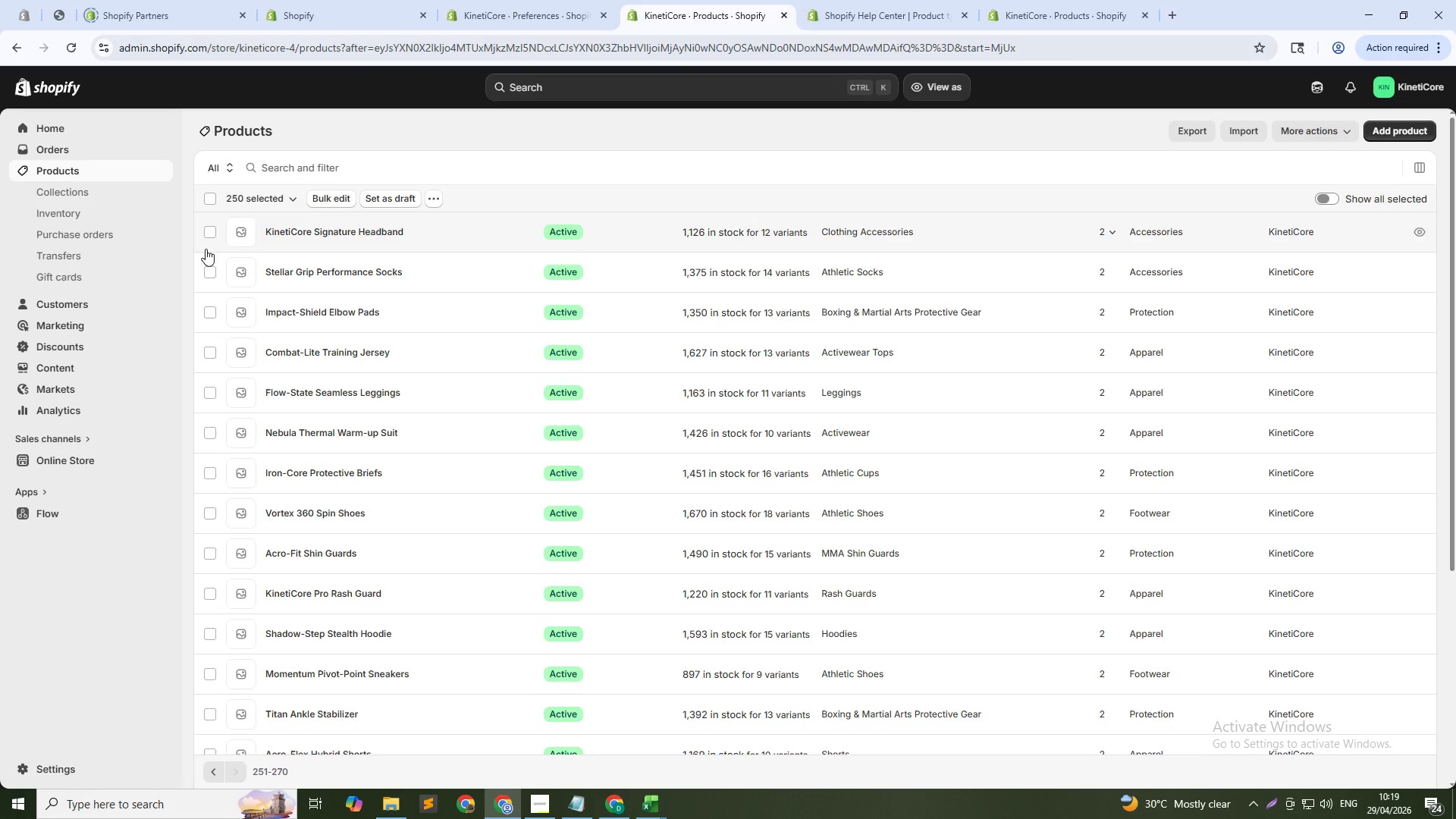 
left_click([207, 234])
 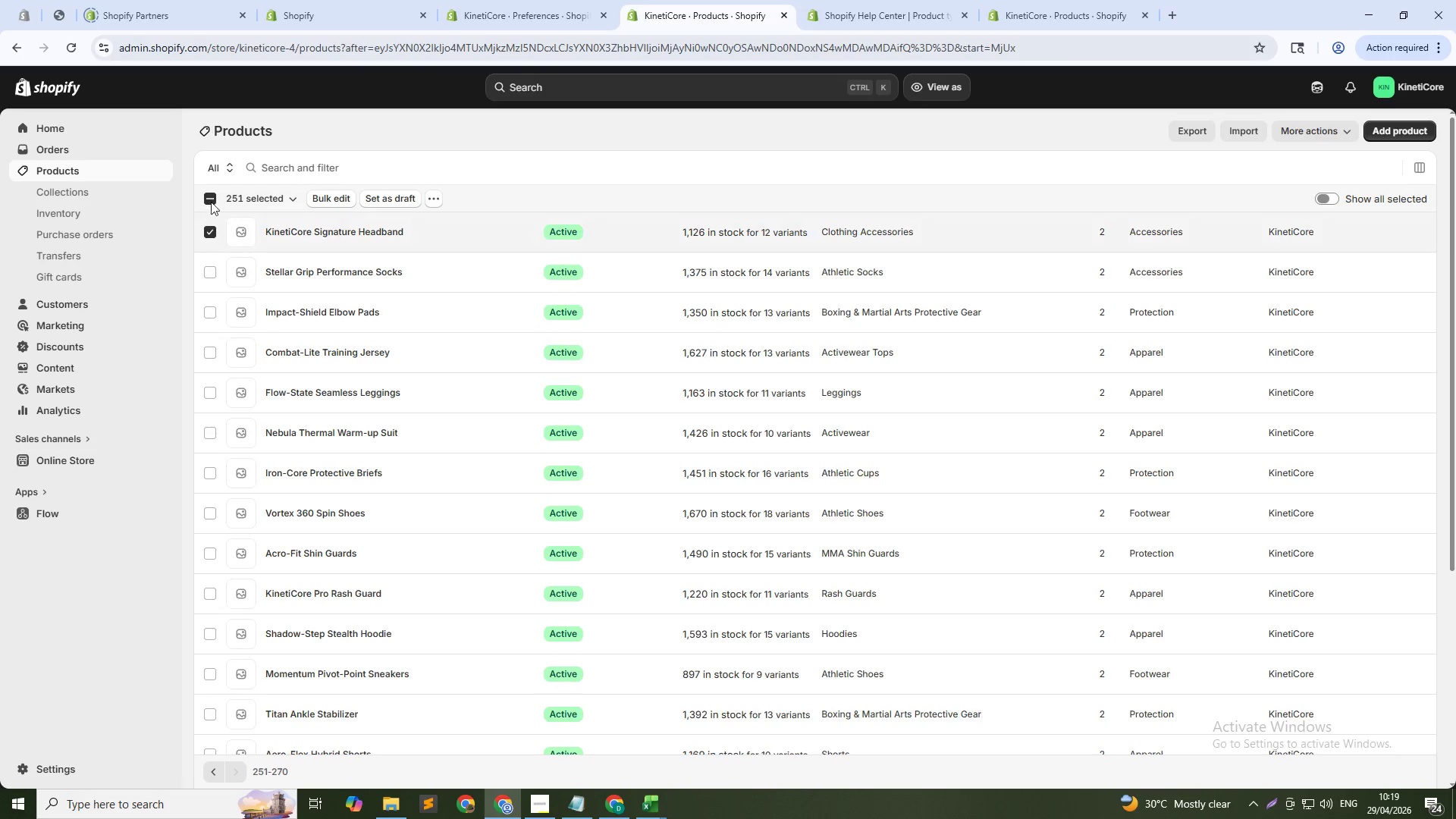 
left_click([212, 198])
 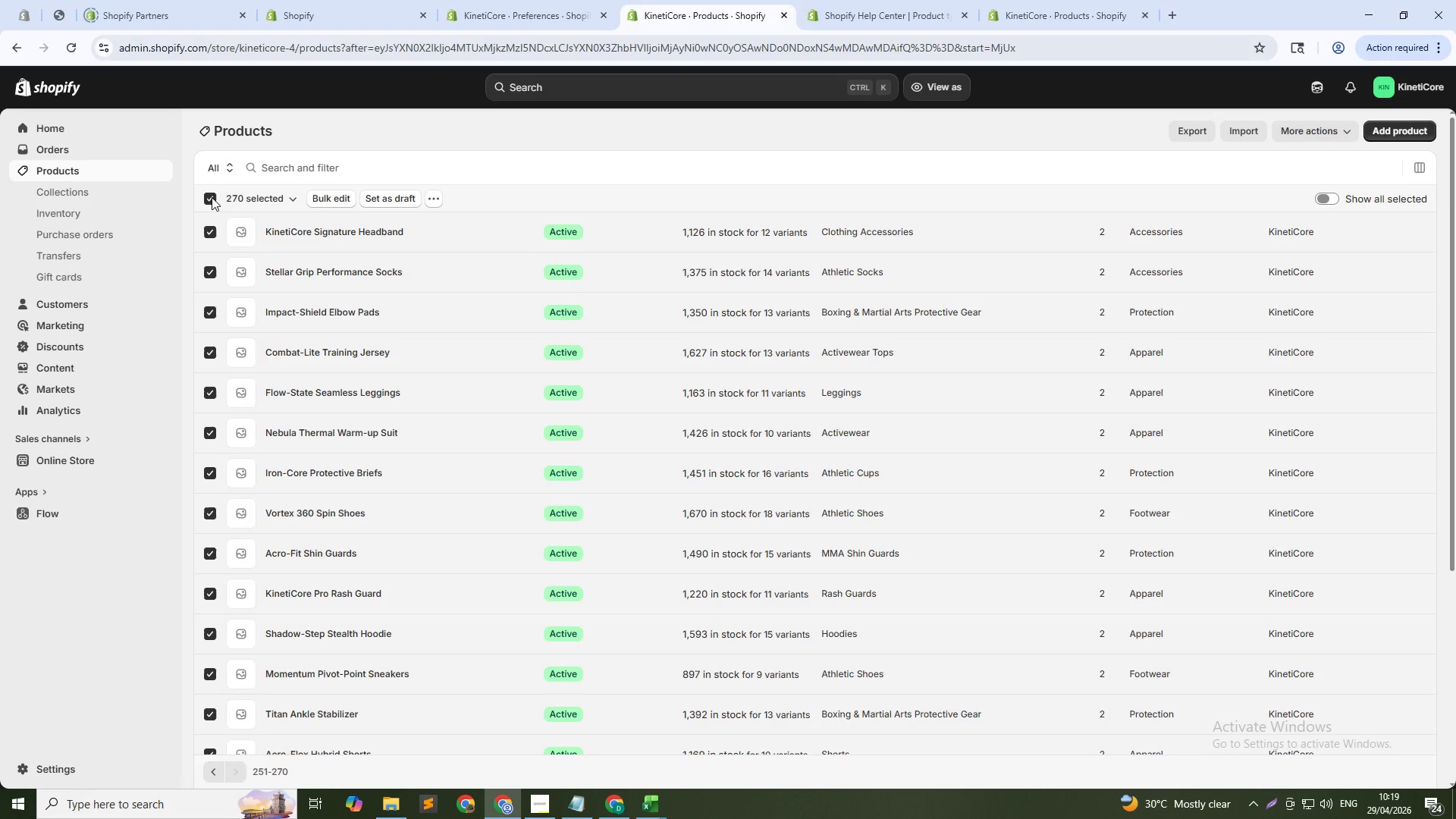 
left_click([1320, 200])
 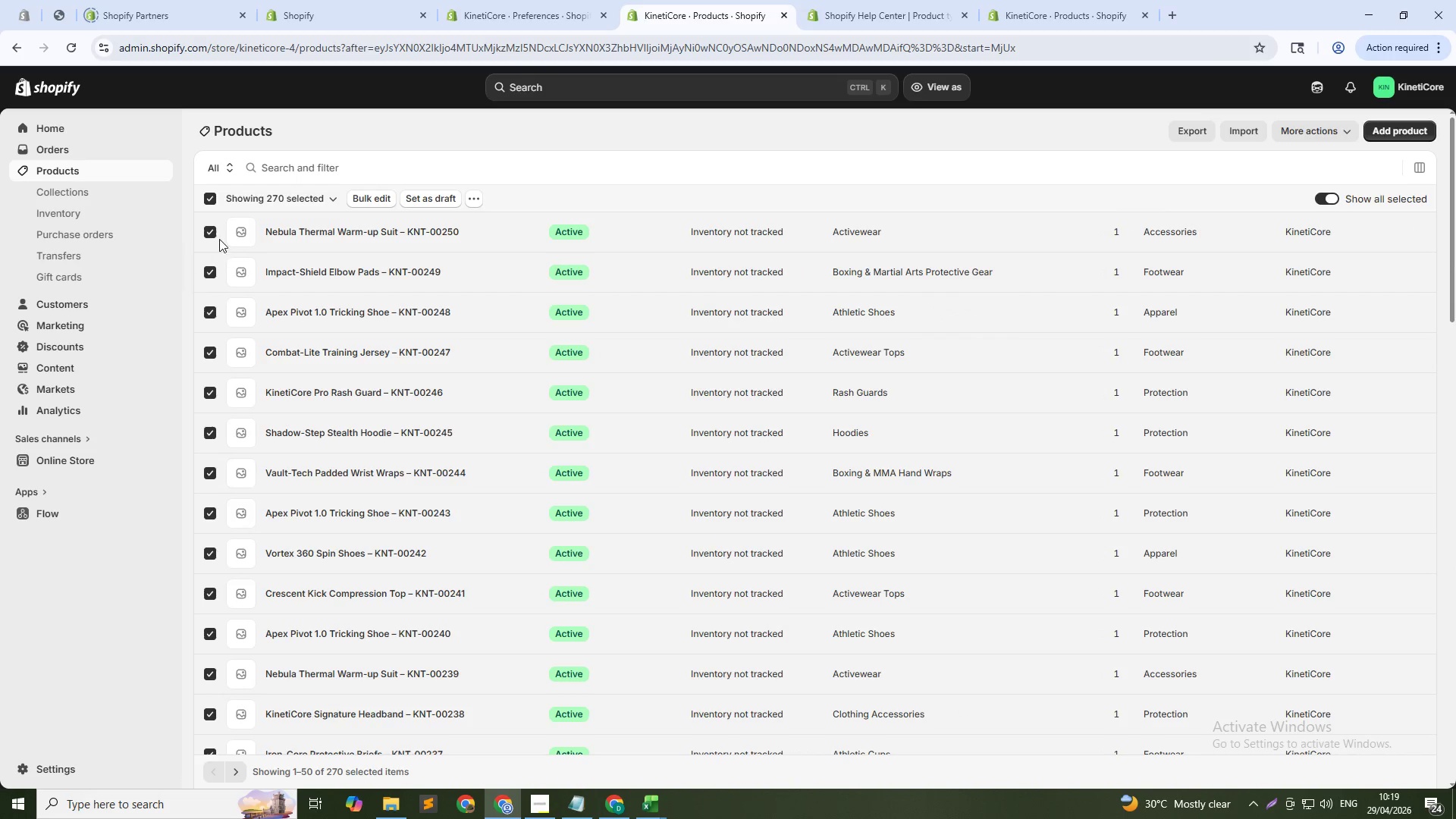 
left_click([212, 202])
 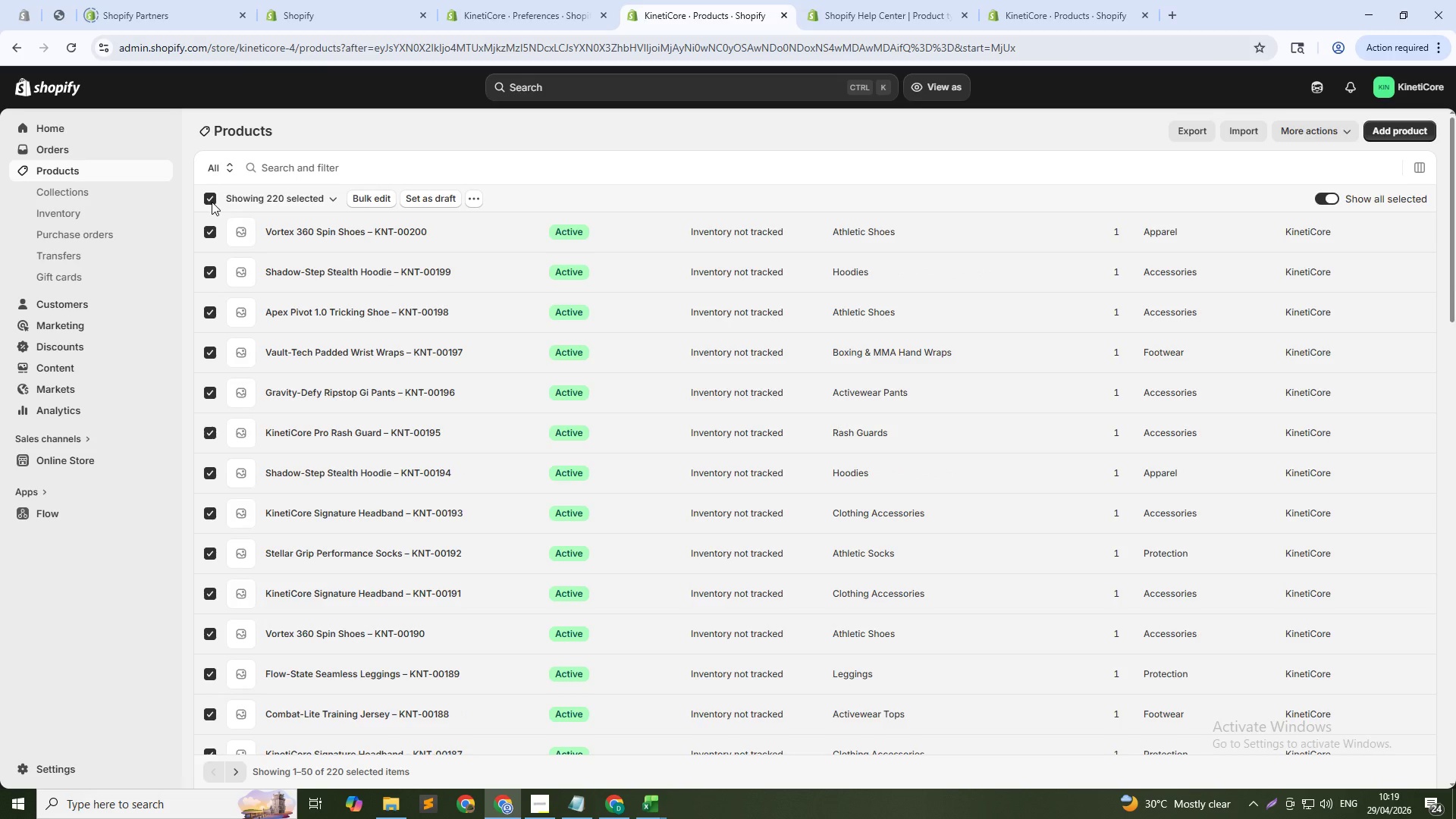 
left_click([212, 200])
 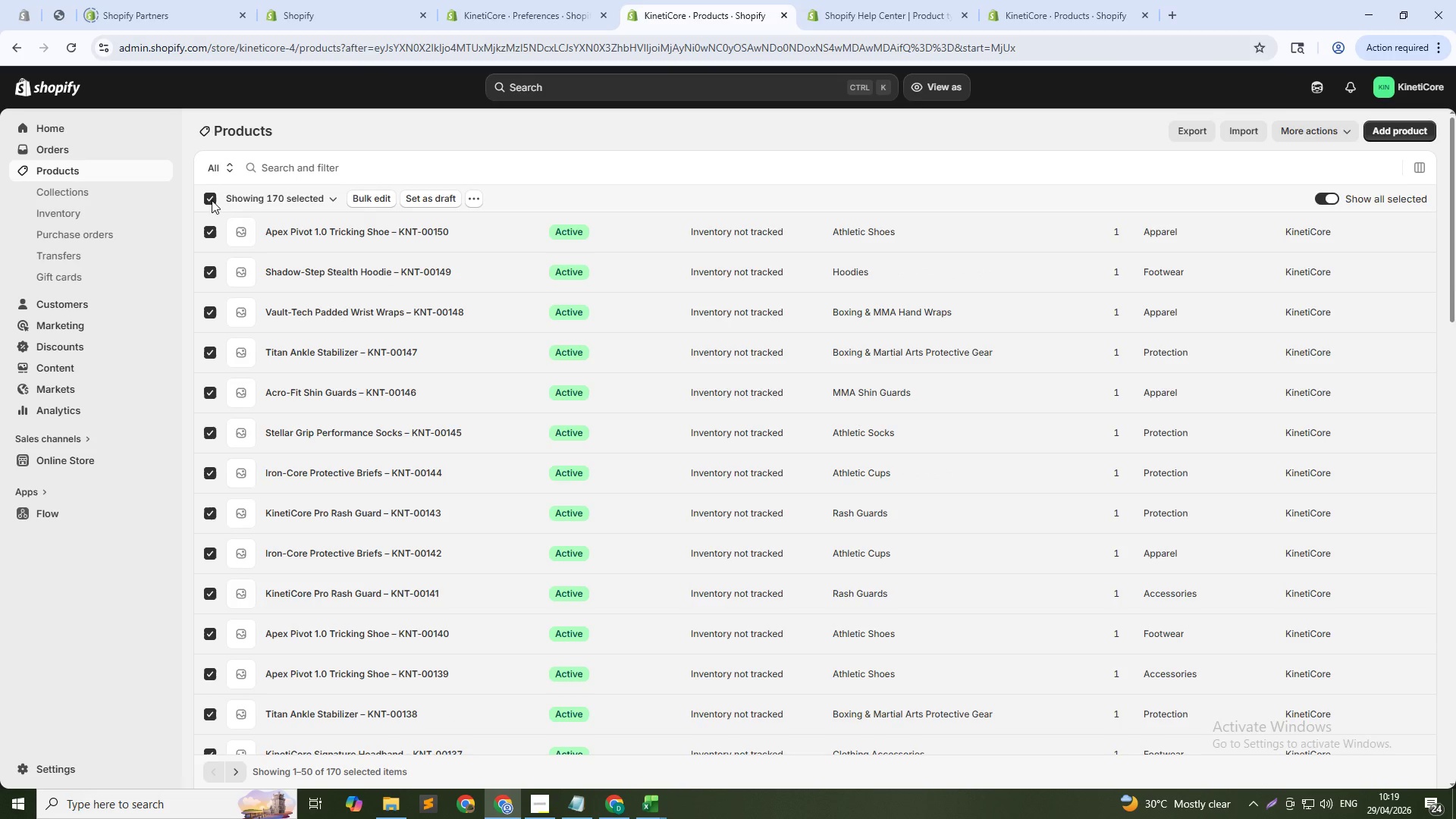 
left_click([212, 200])
 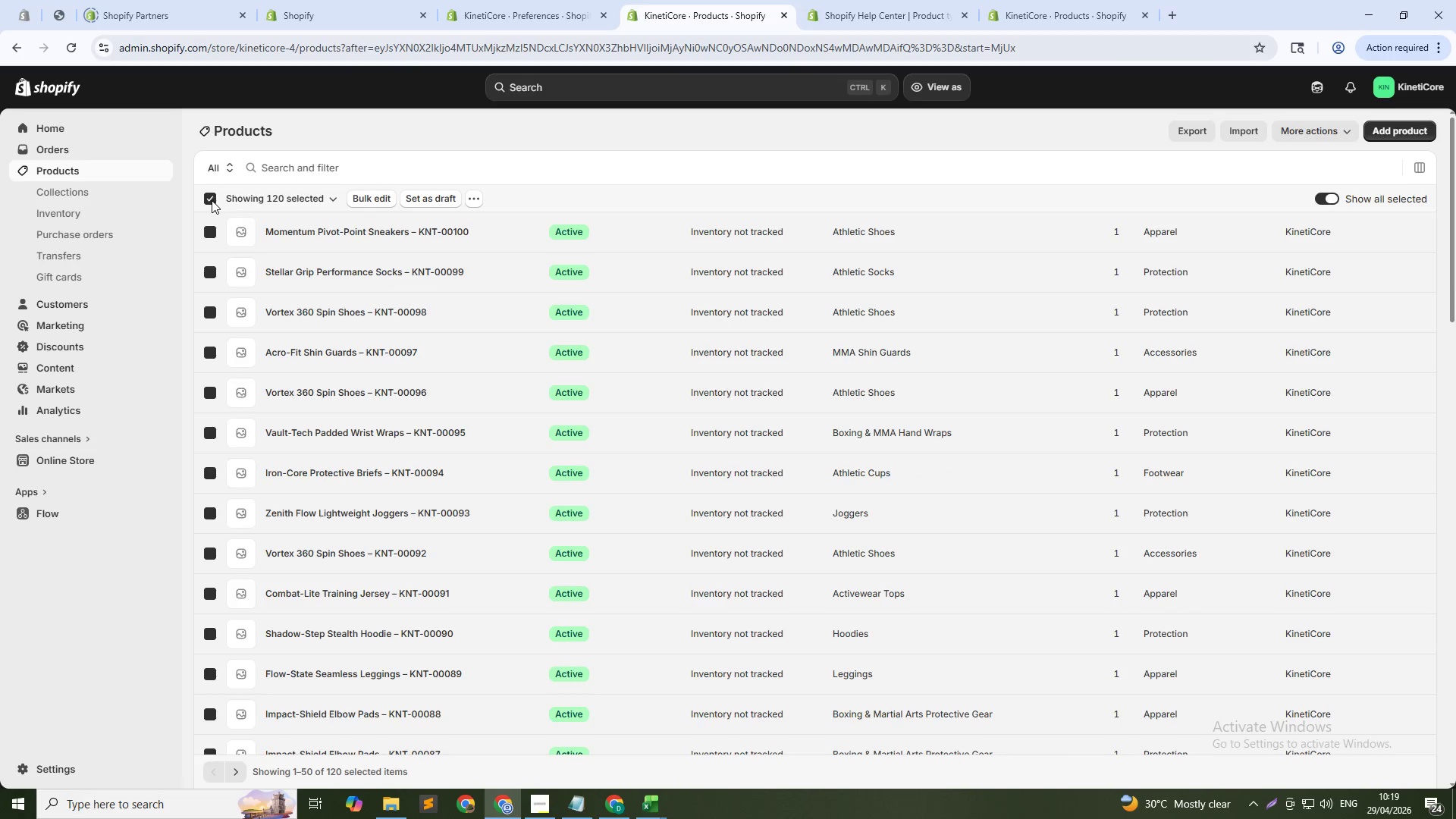 
left_click([212, 200])
 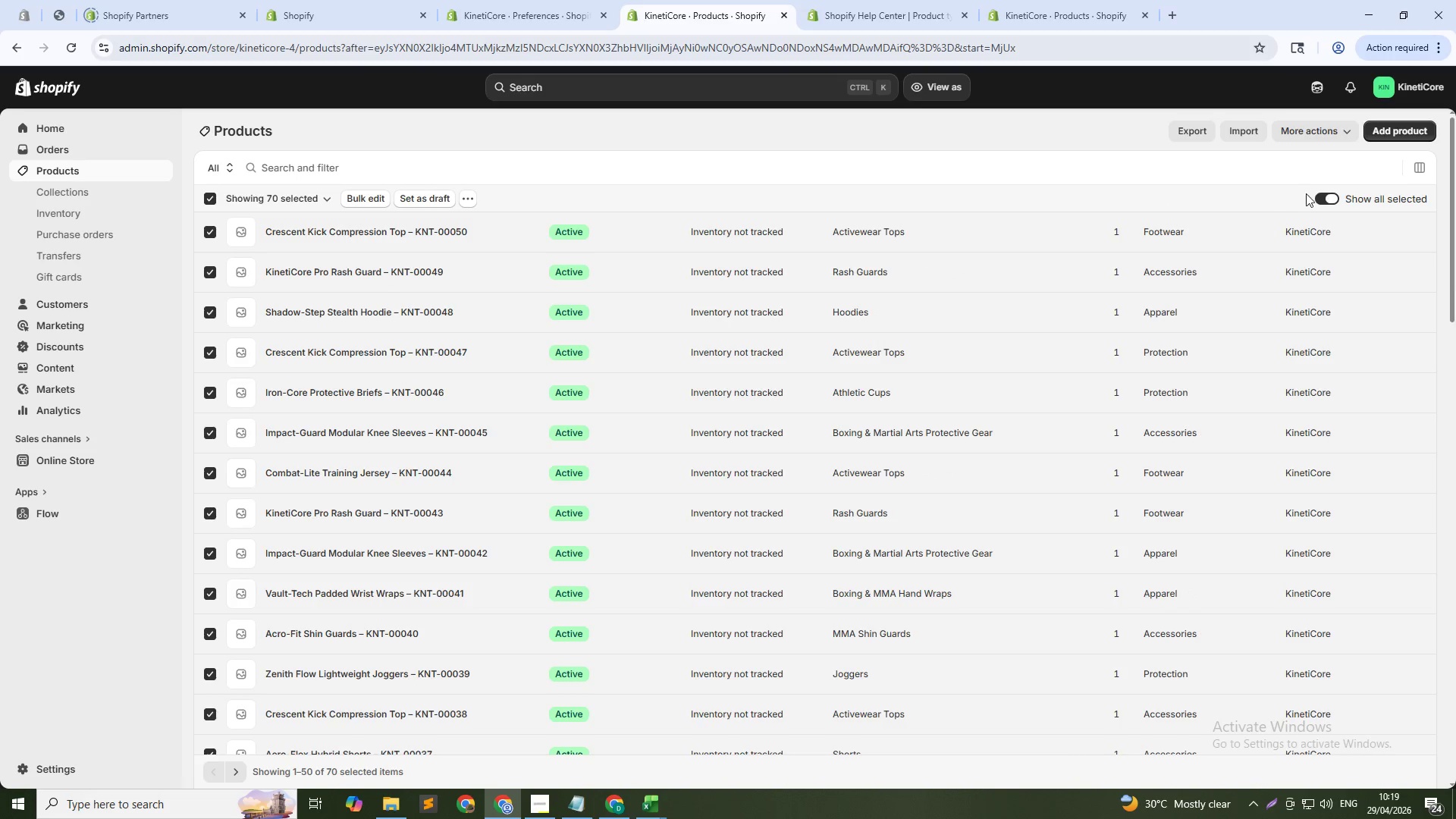 
left_click([1326, 197])
 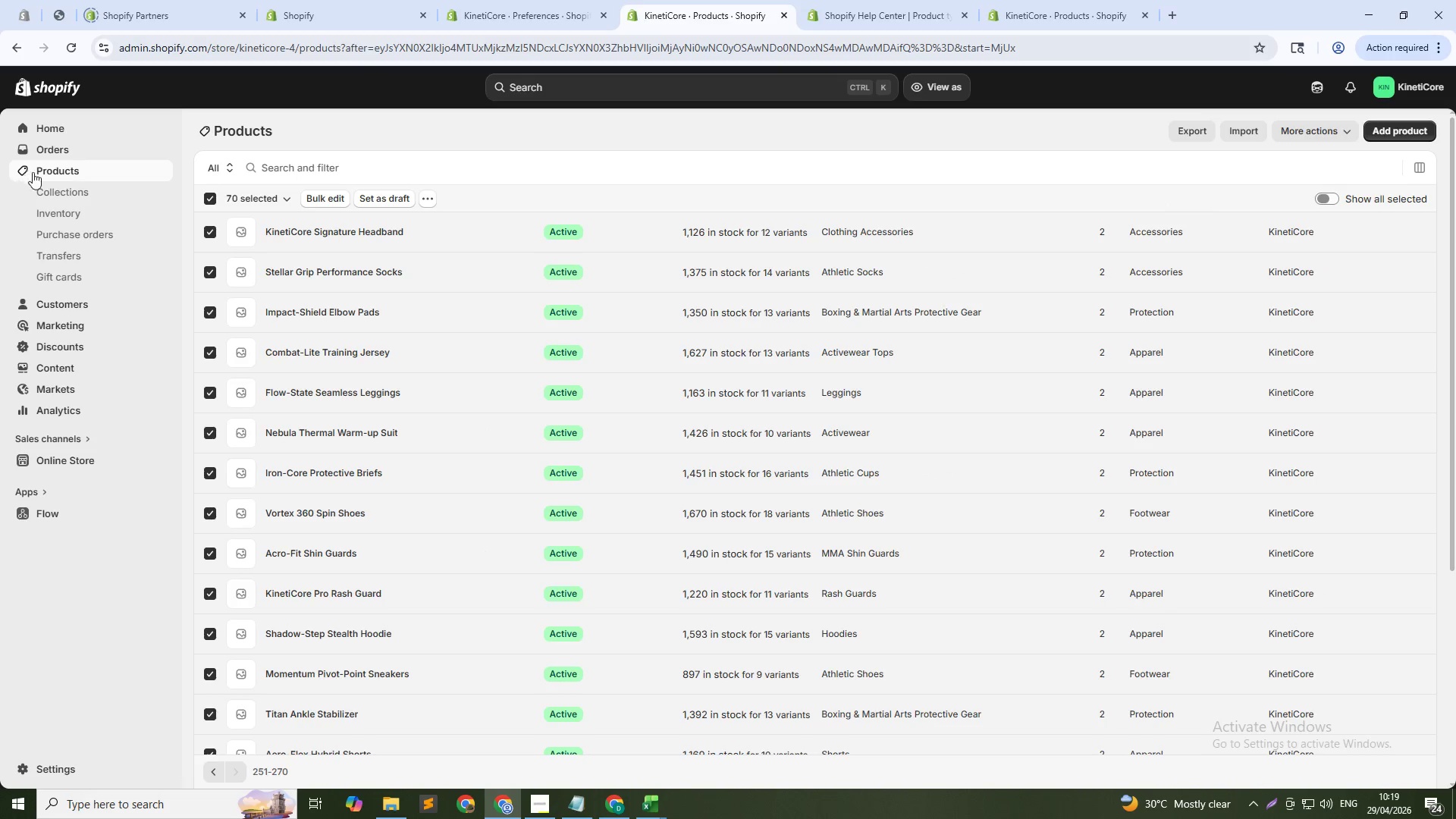 
left_click([52, 171])
 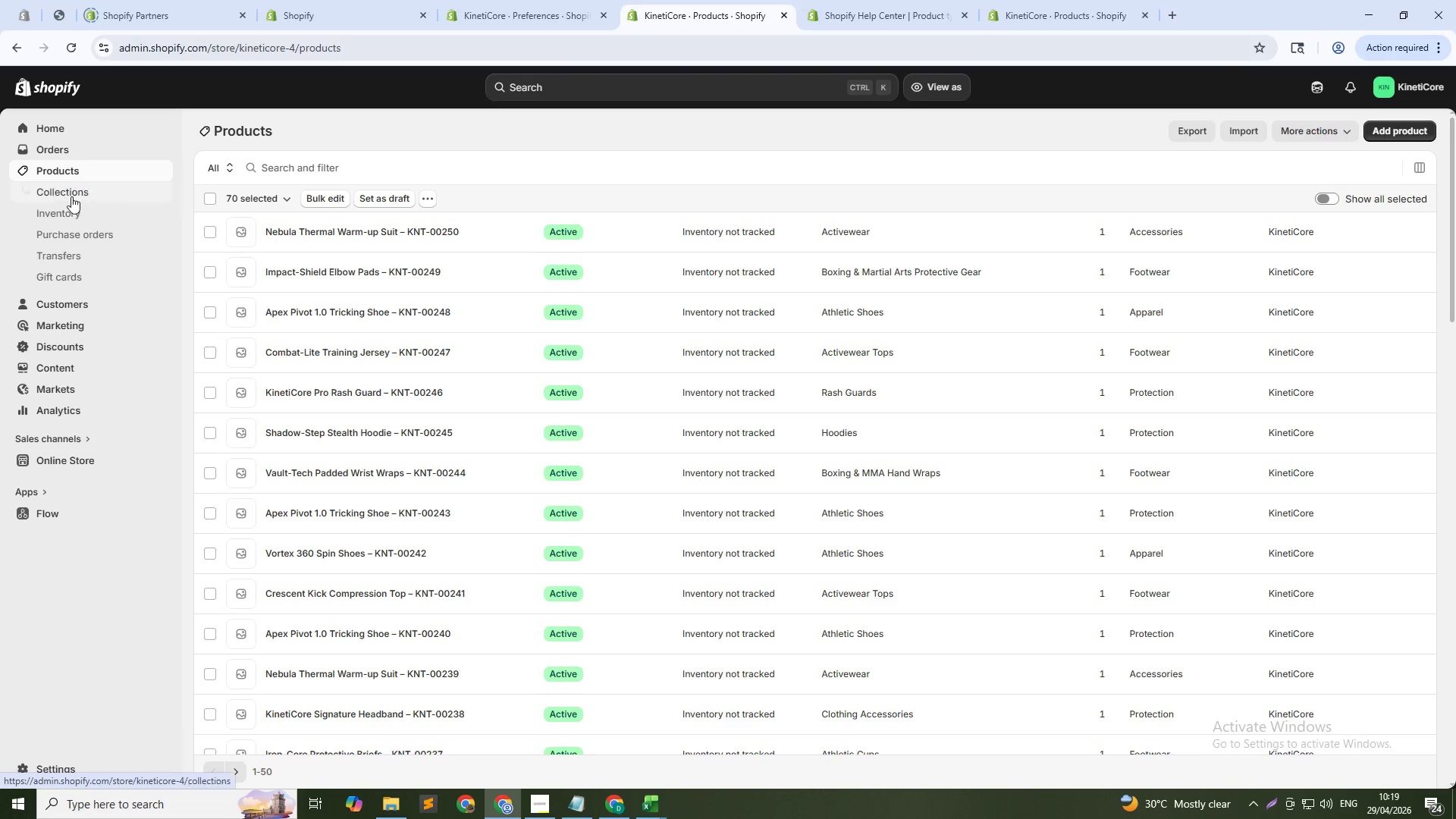 
scroll: coordinate [287, 521], scroll_direction: down, amount: 34.0
 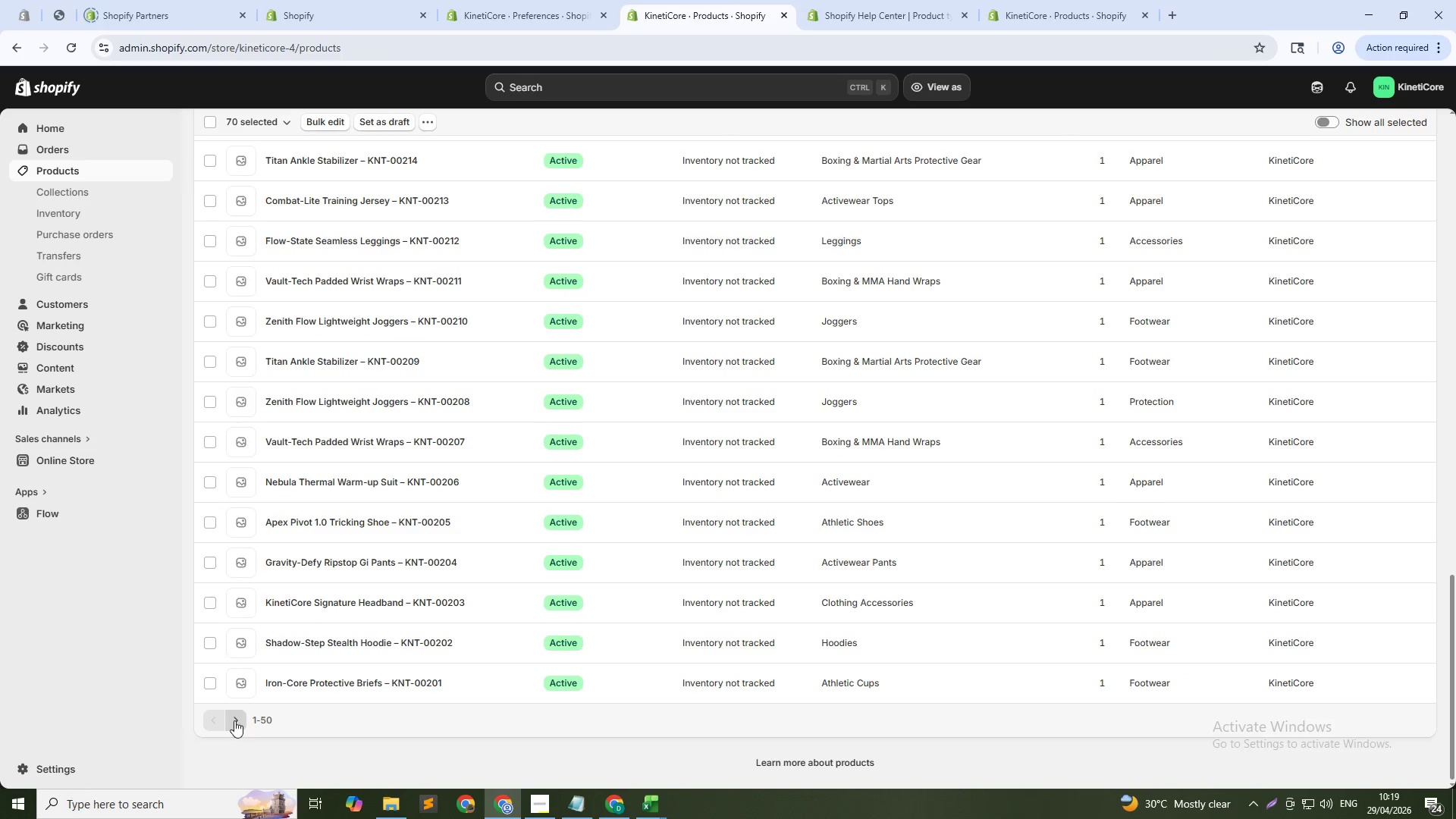 
double_click([234, 720])
 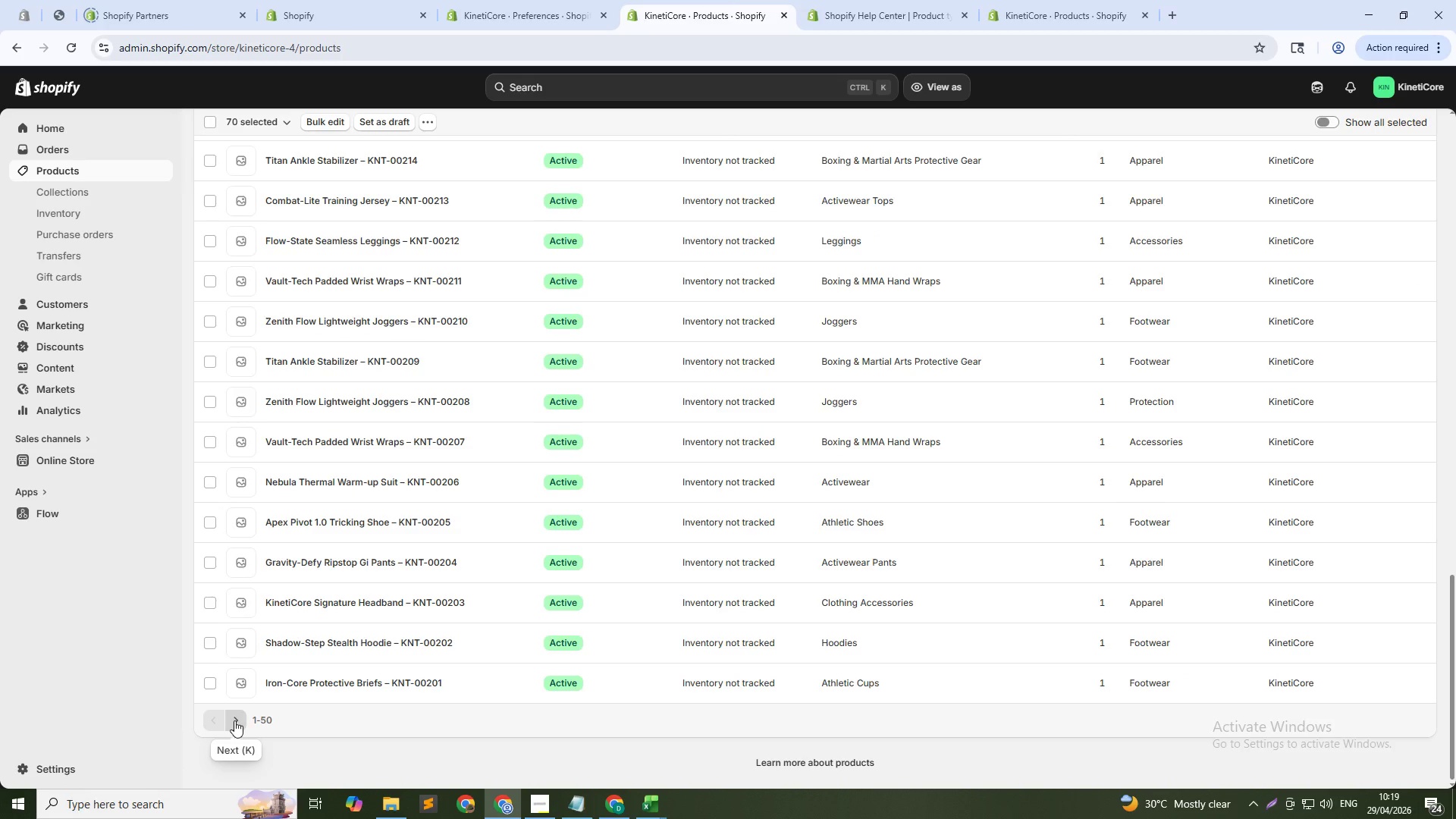 
triple_click([234, 720])
 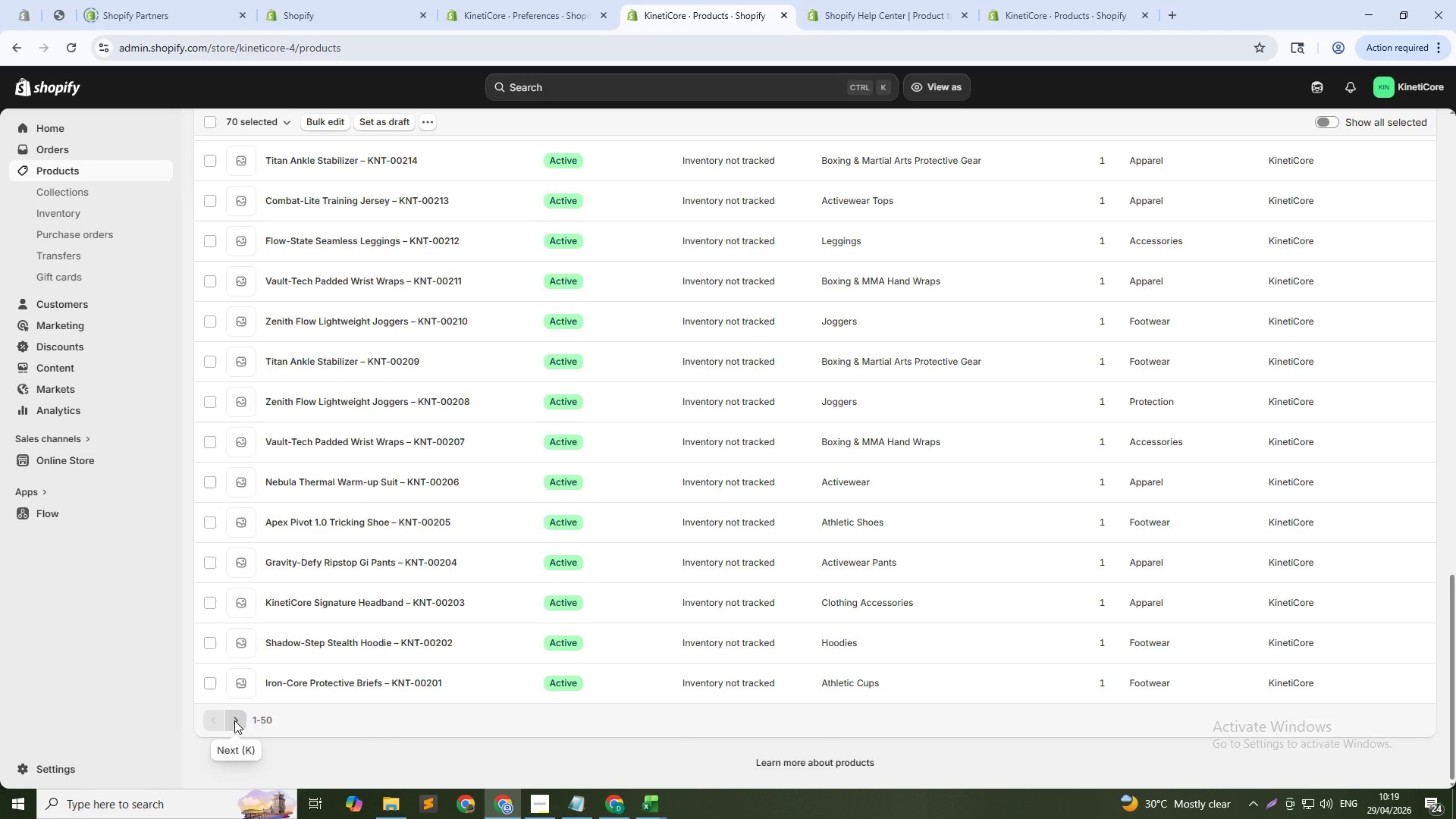 
triple_click([234, 720])
 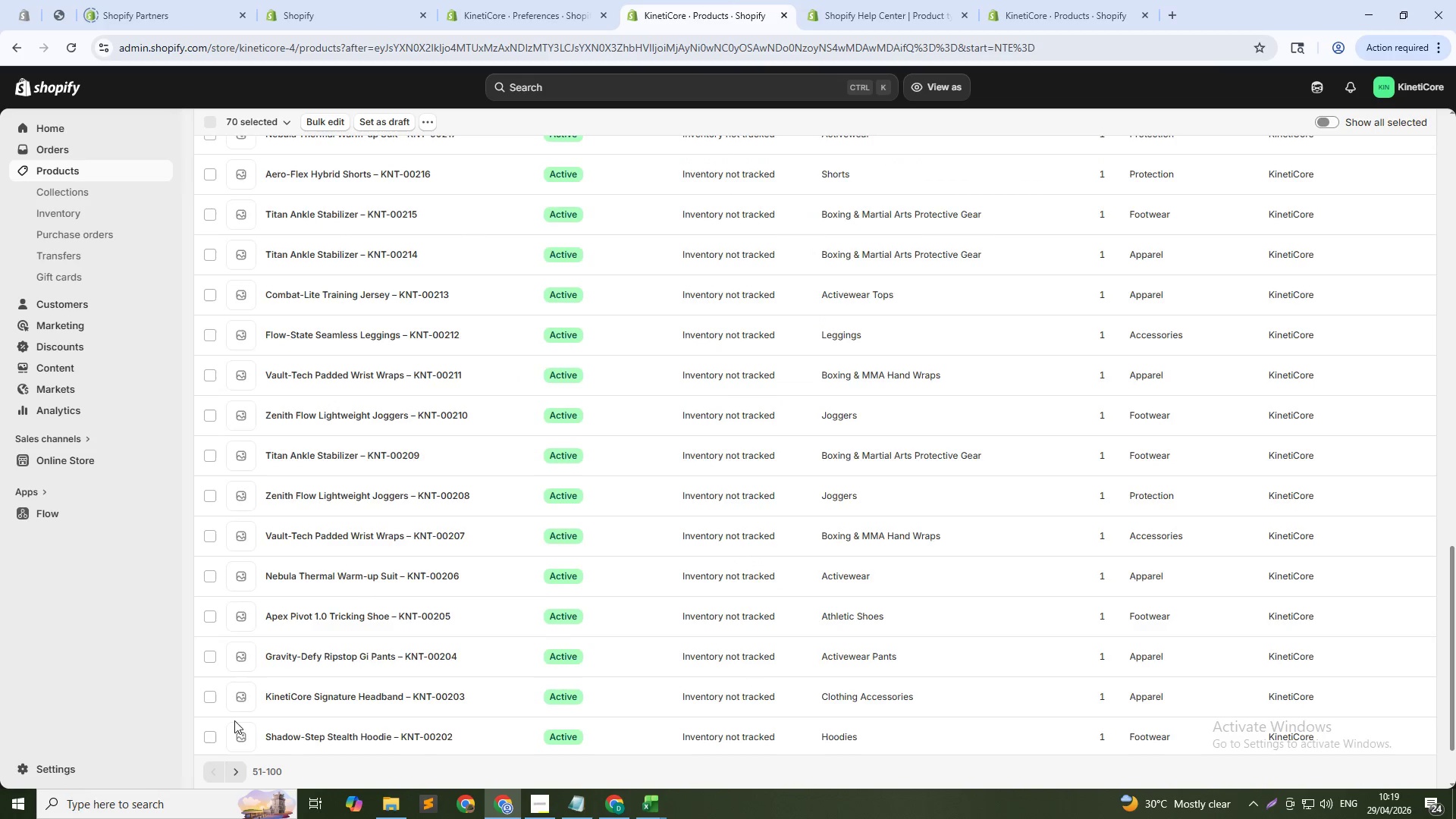 
triple_click([234, 720])
 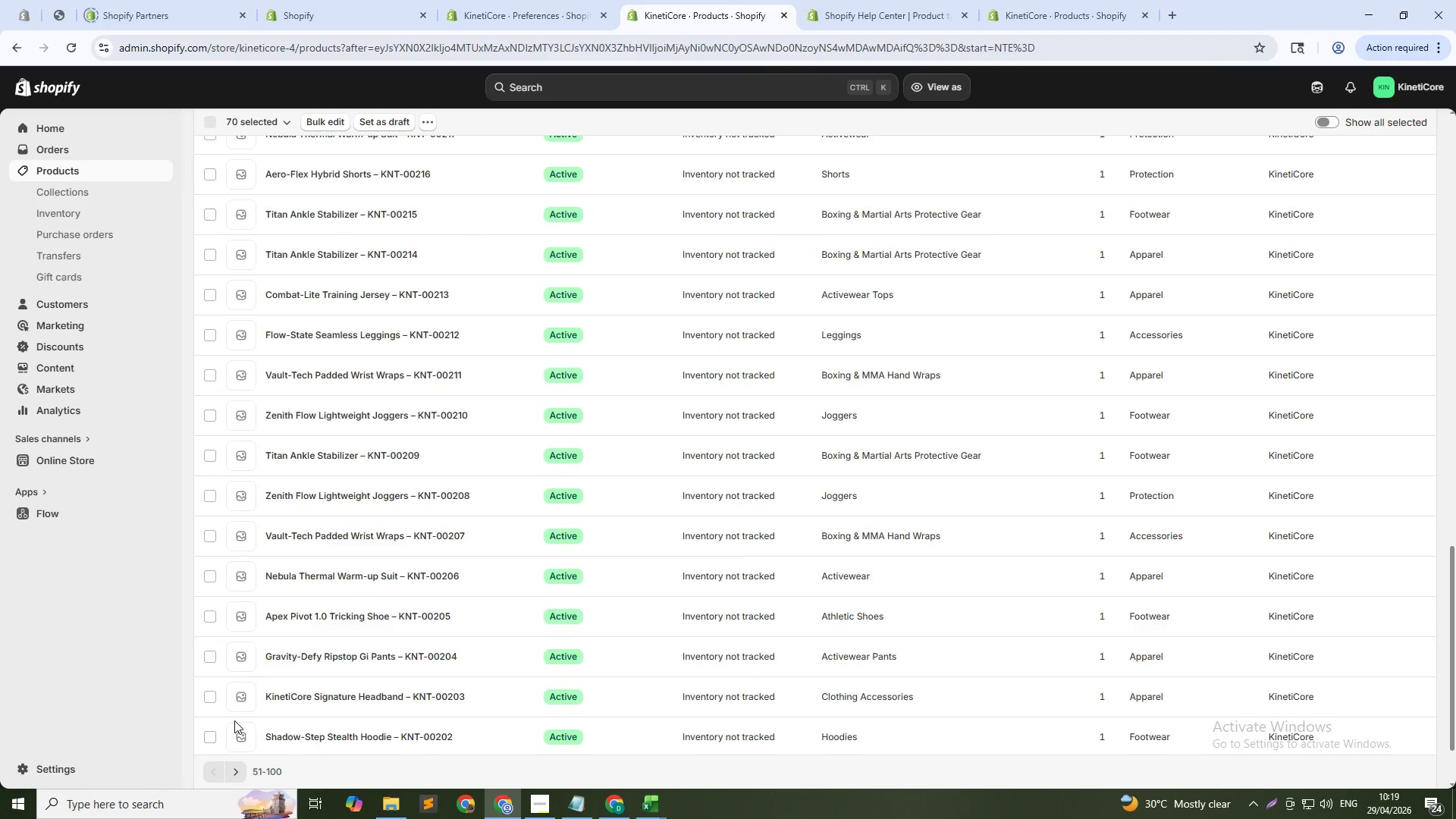 
triple_click([234, 720])
 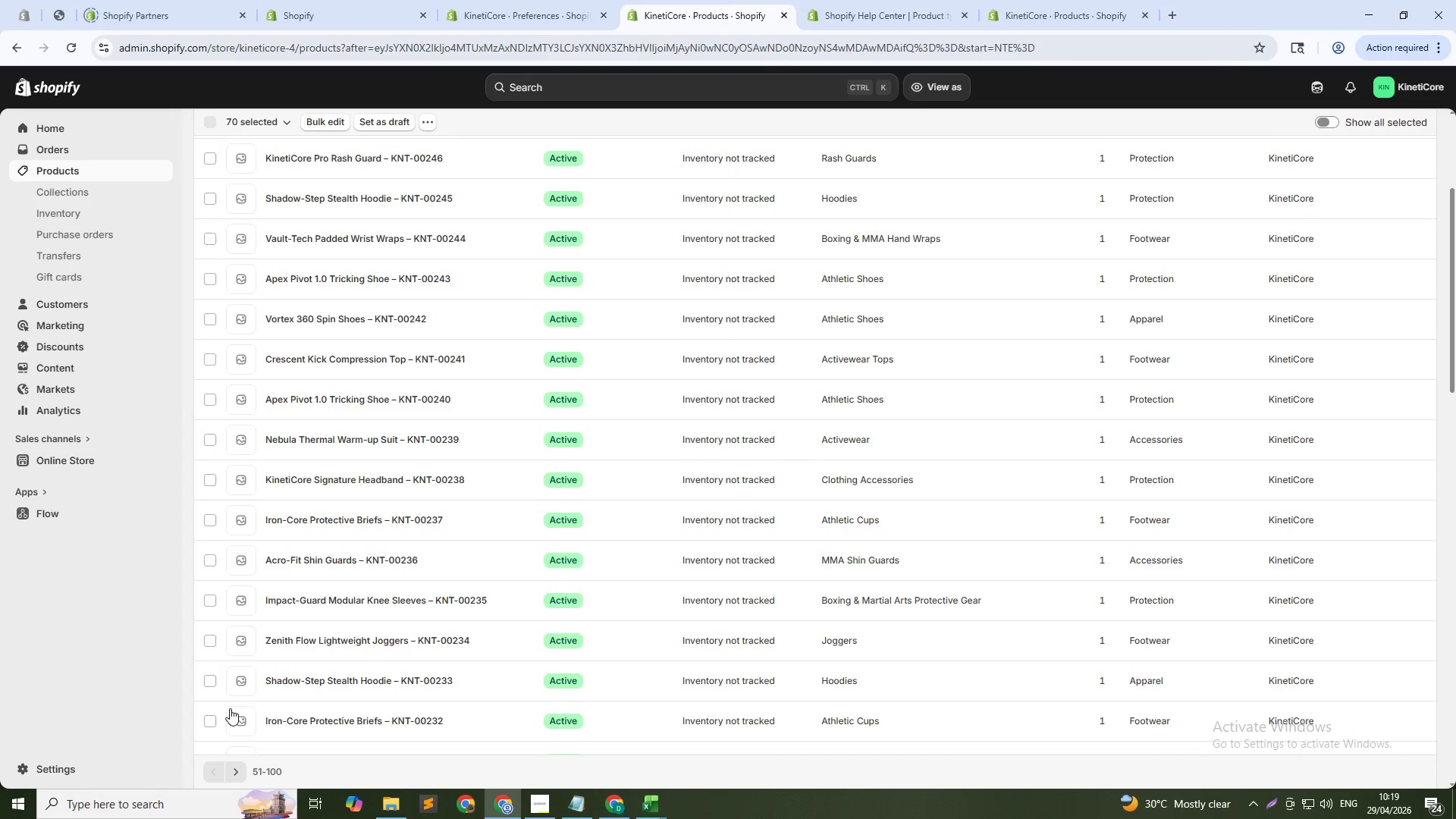 
scroll: coordinate [230, 701], scroll_direction: down, amount: 15.0
 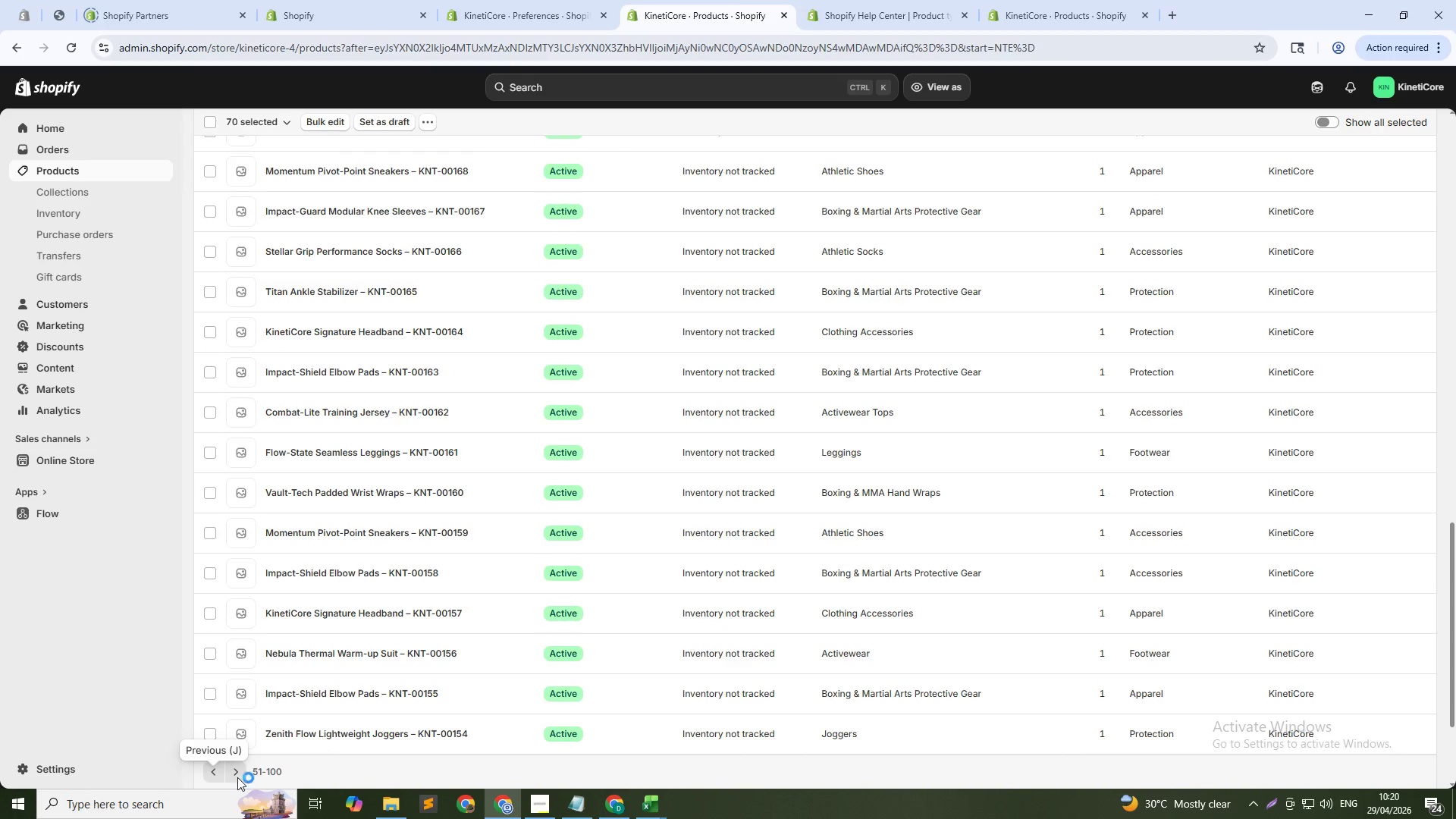 
left_click([239, 777])
 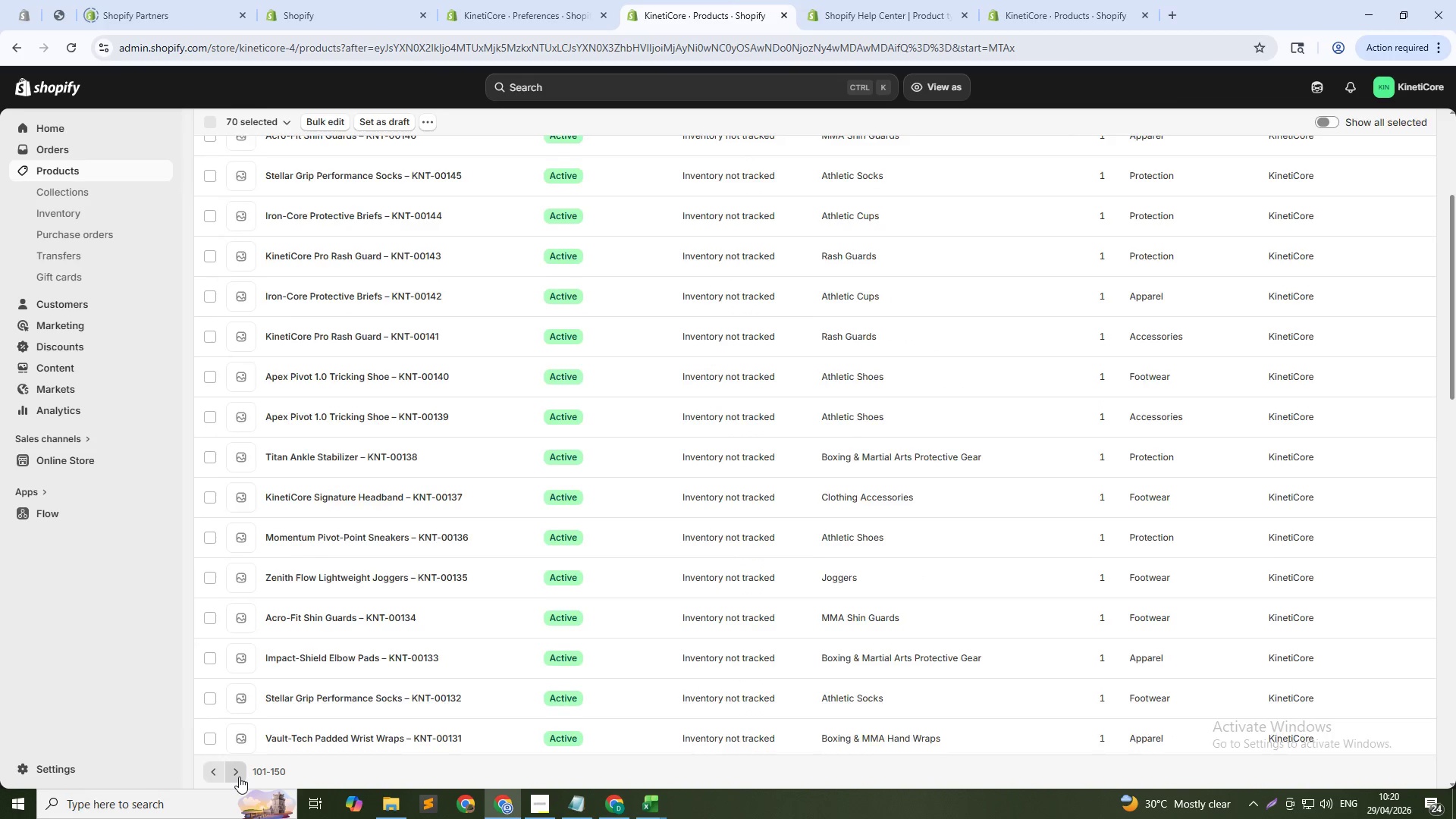 
left_click([239, 777])
 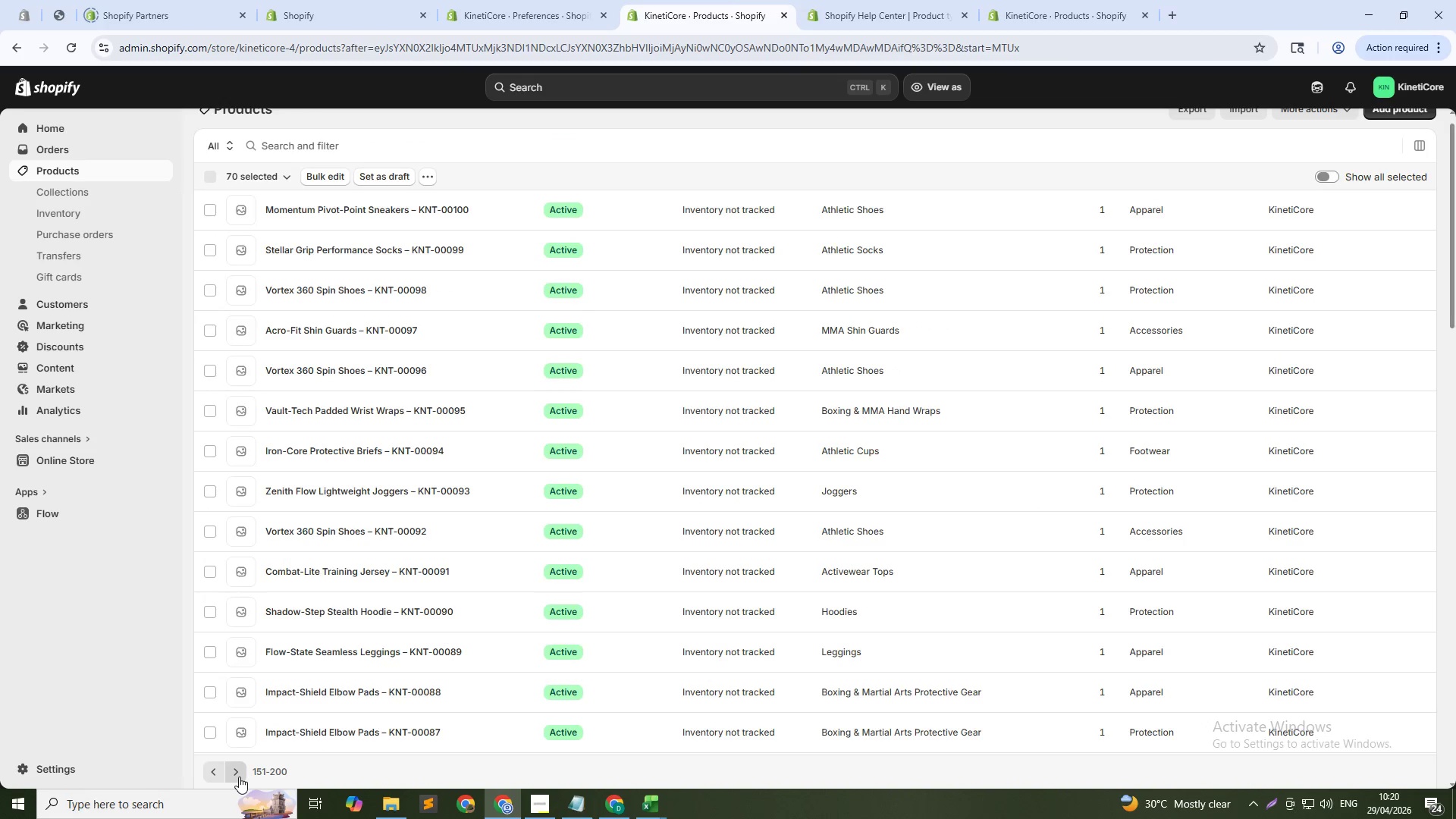 
left_click([239, 777])
 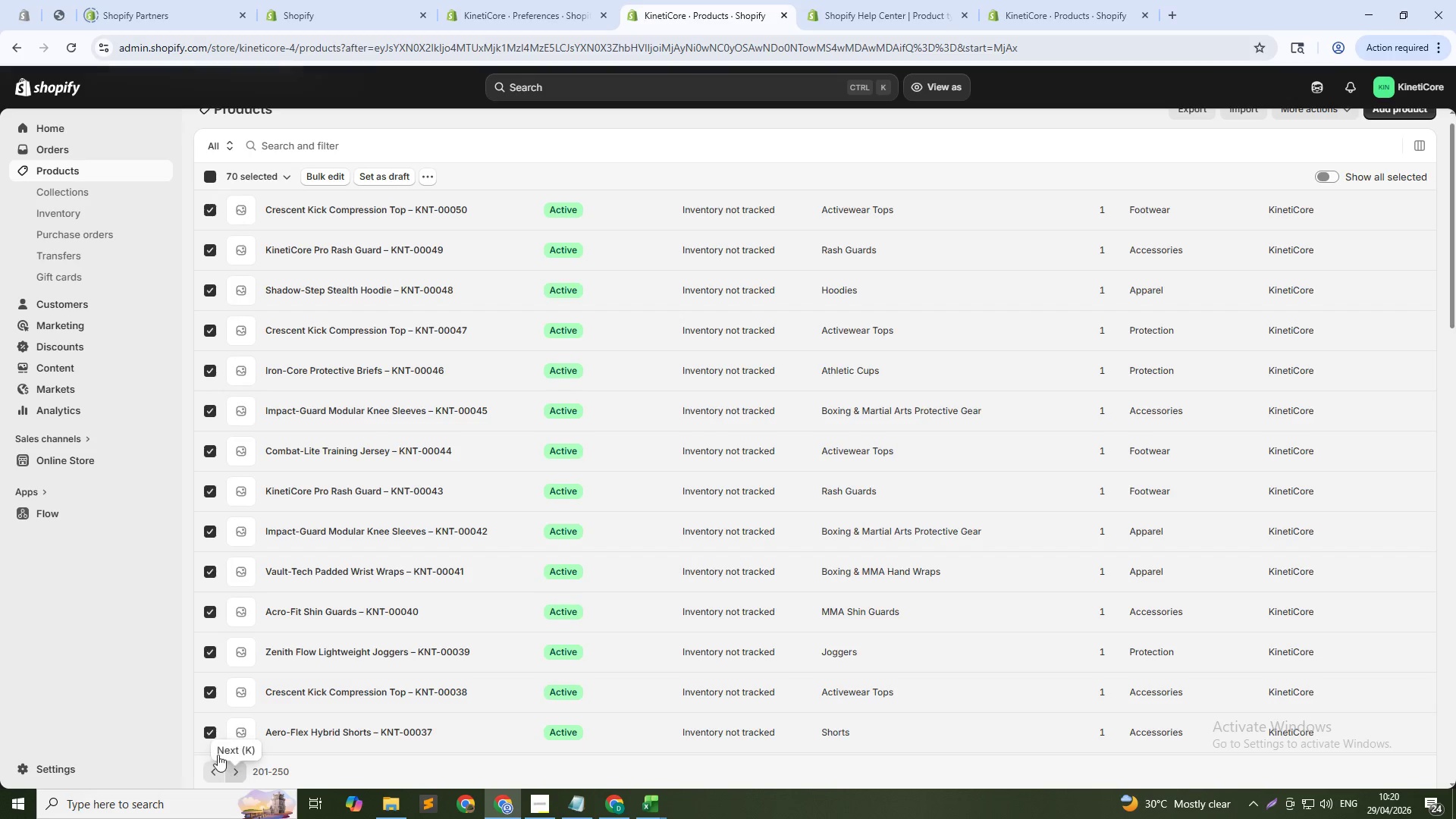 
scroll: coordinate [227, 606], scroll_direction: down, amount: 7.0
 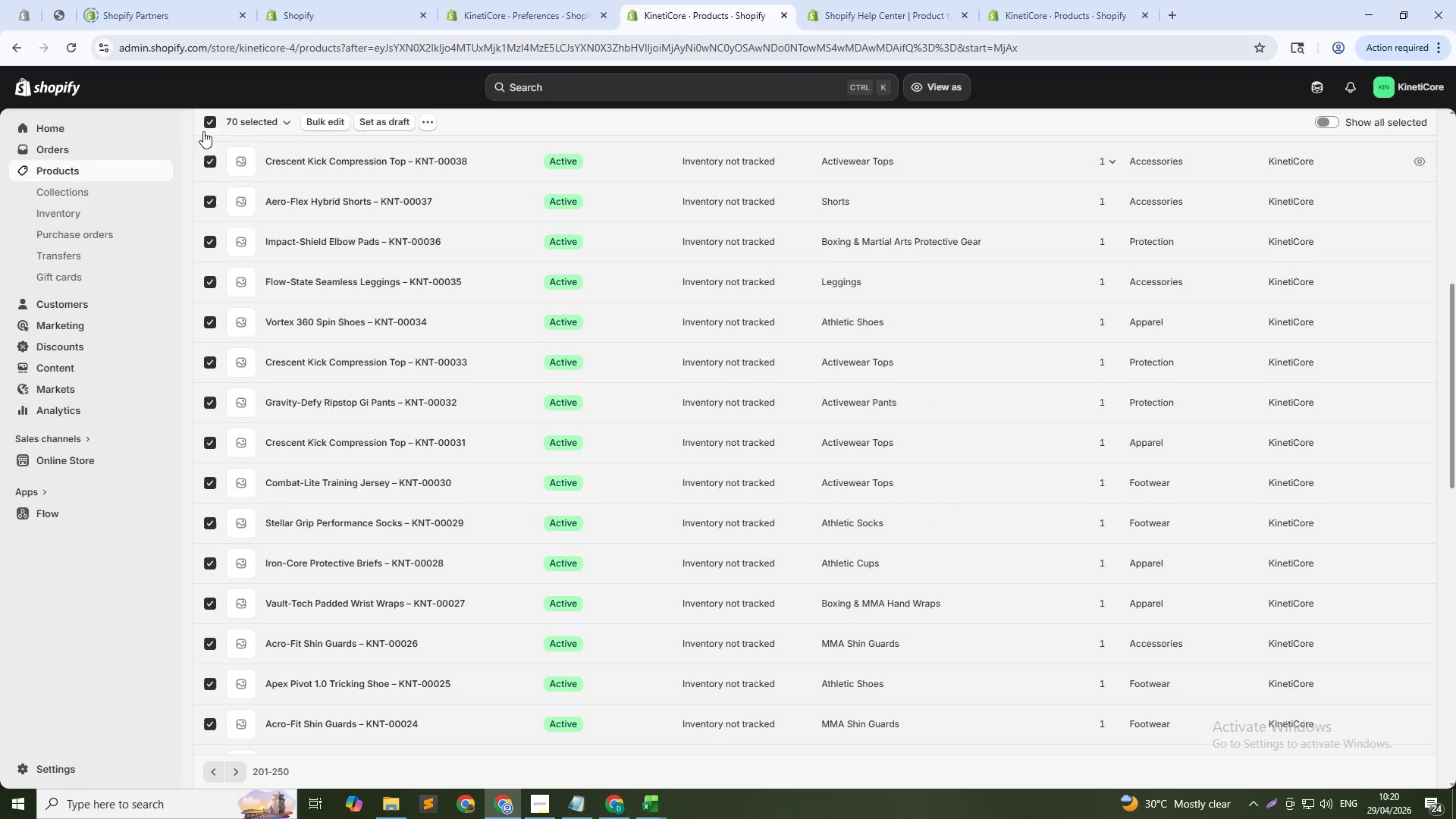 
left_click([209, 122])
 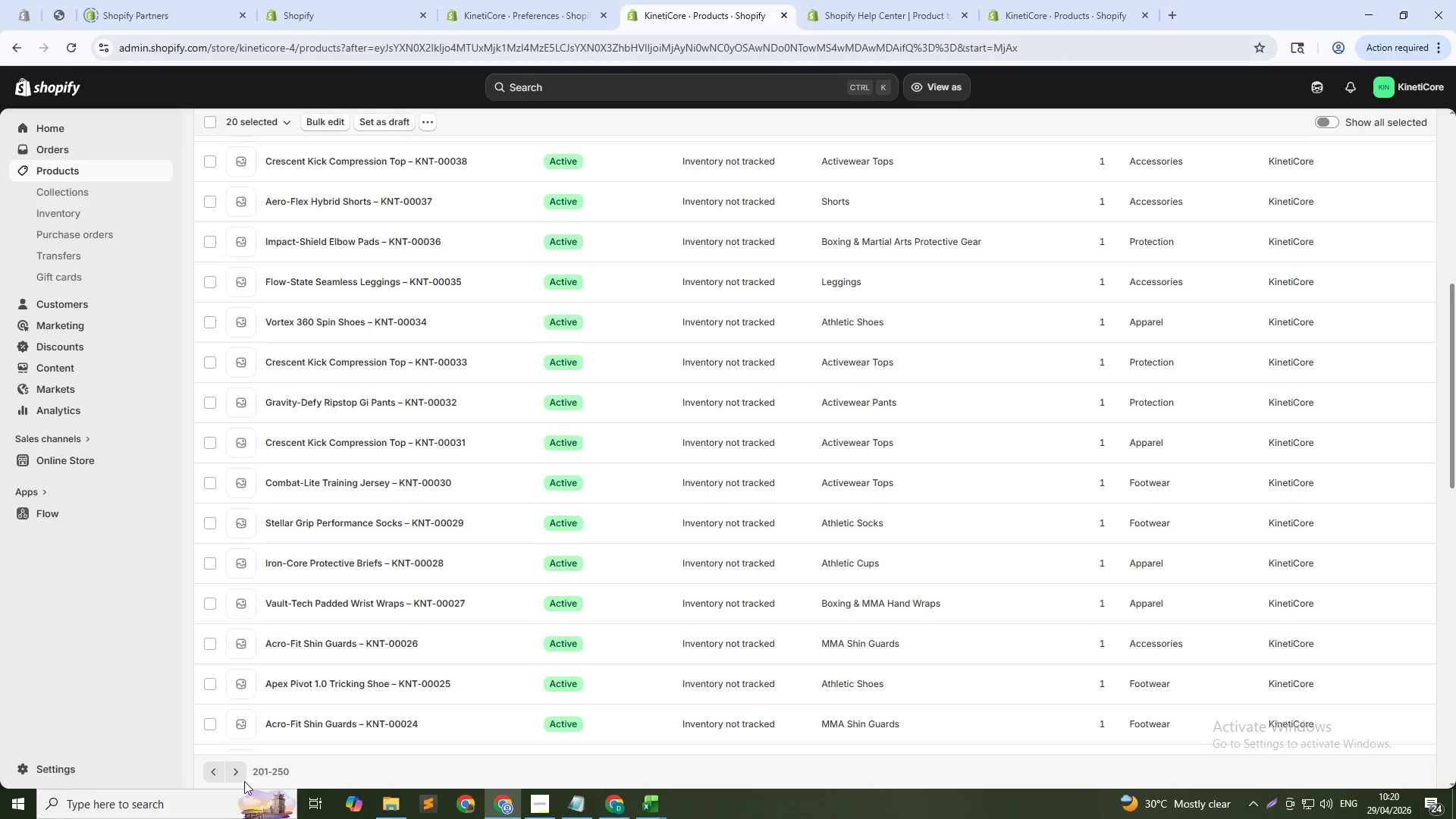 
left_click([228, 775])
 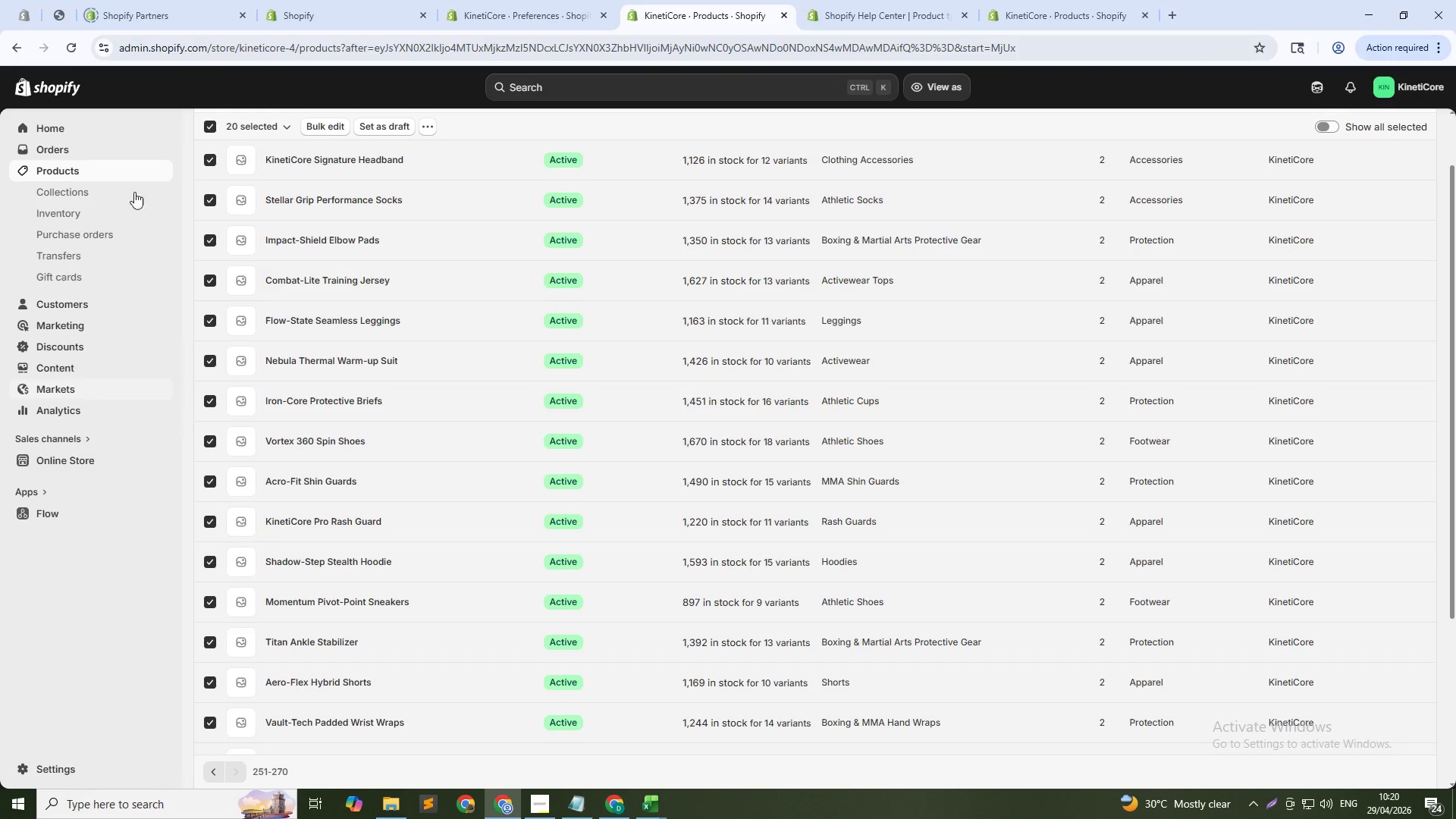 
left_click([212, 126])
 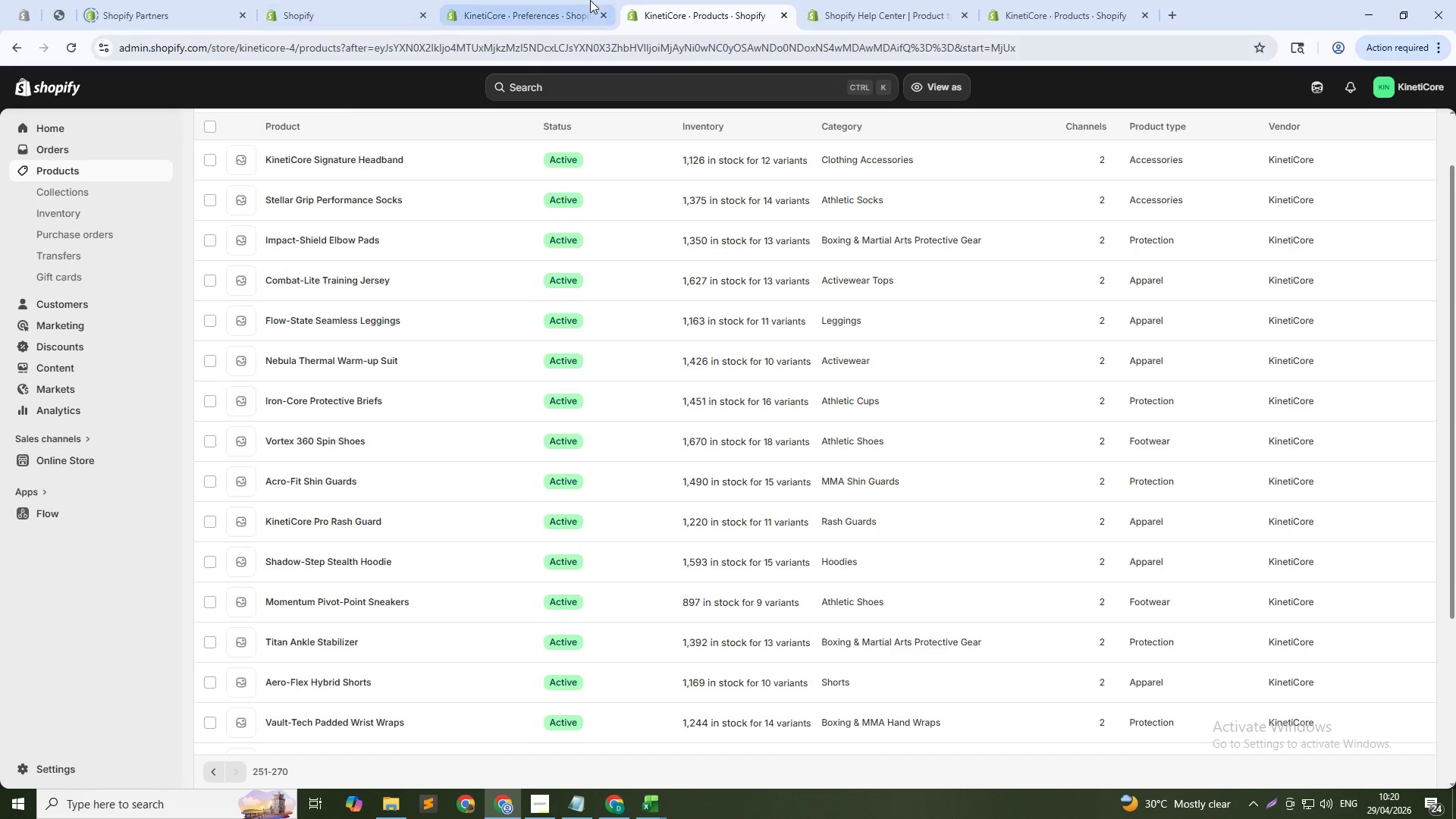 
left_click([519, 0])
 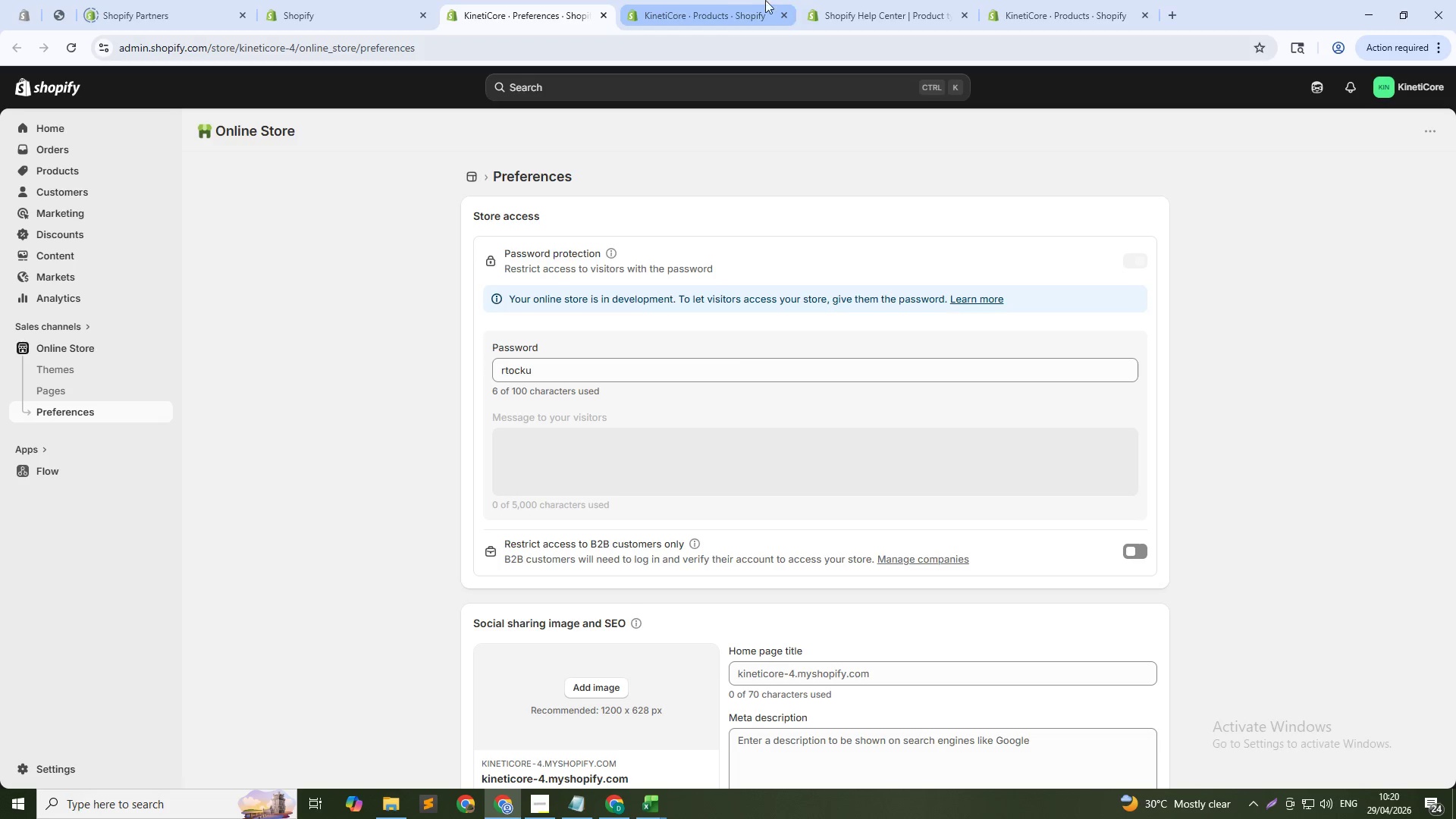 
left_click([698, 0])
 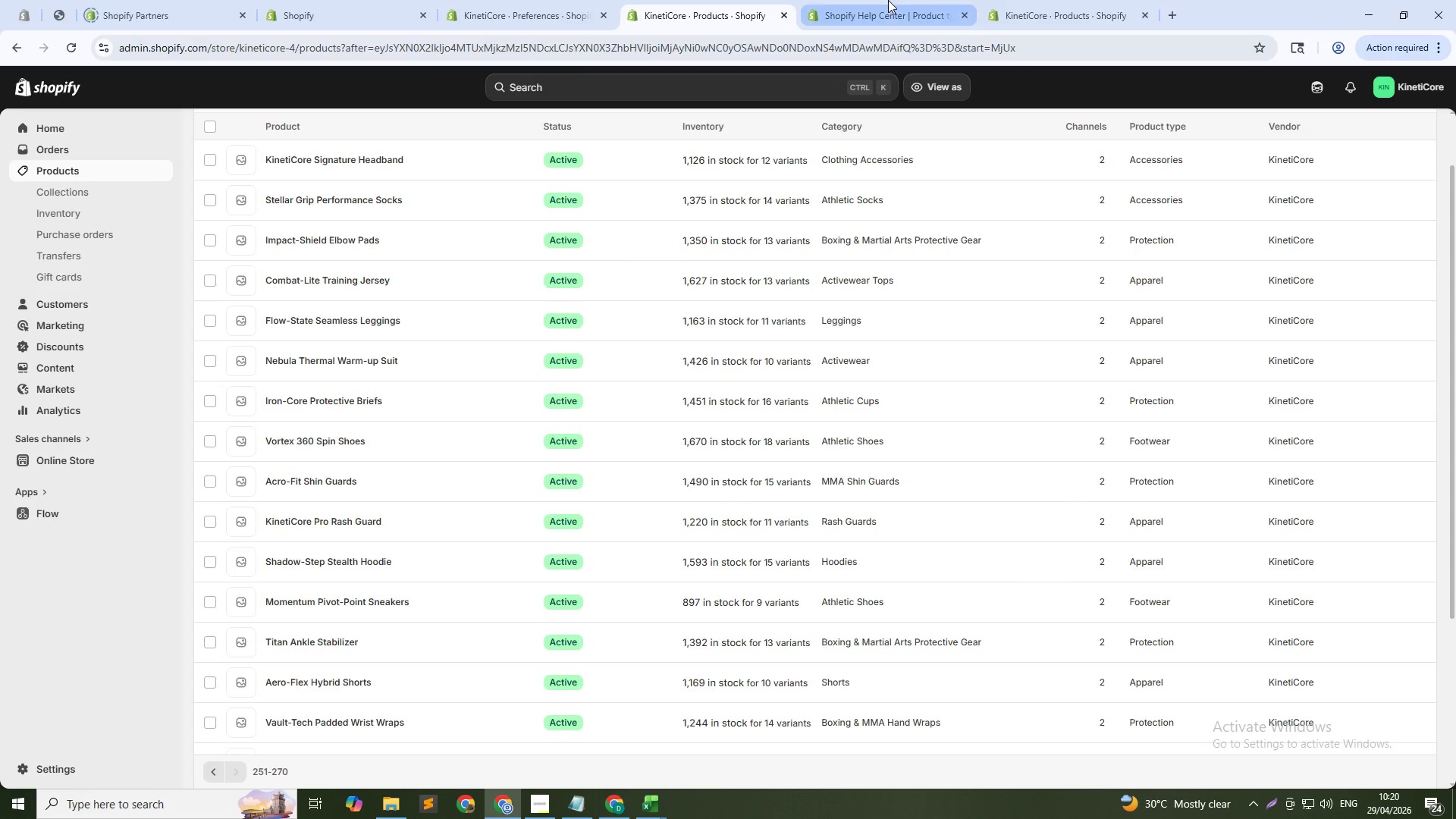 
left_click([888, 0])
 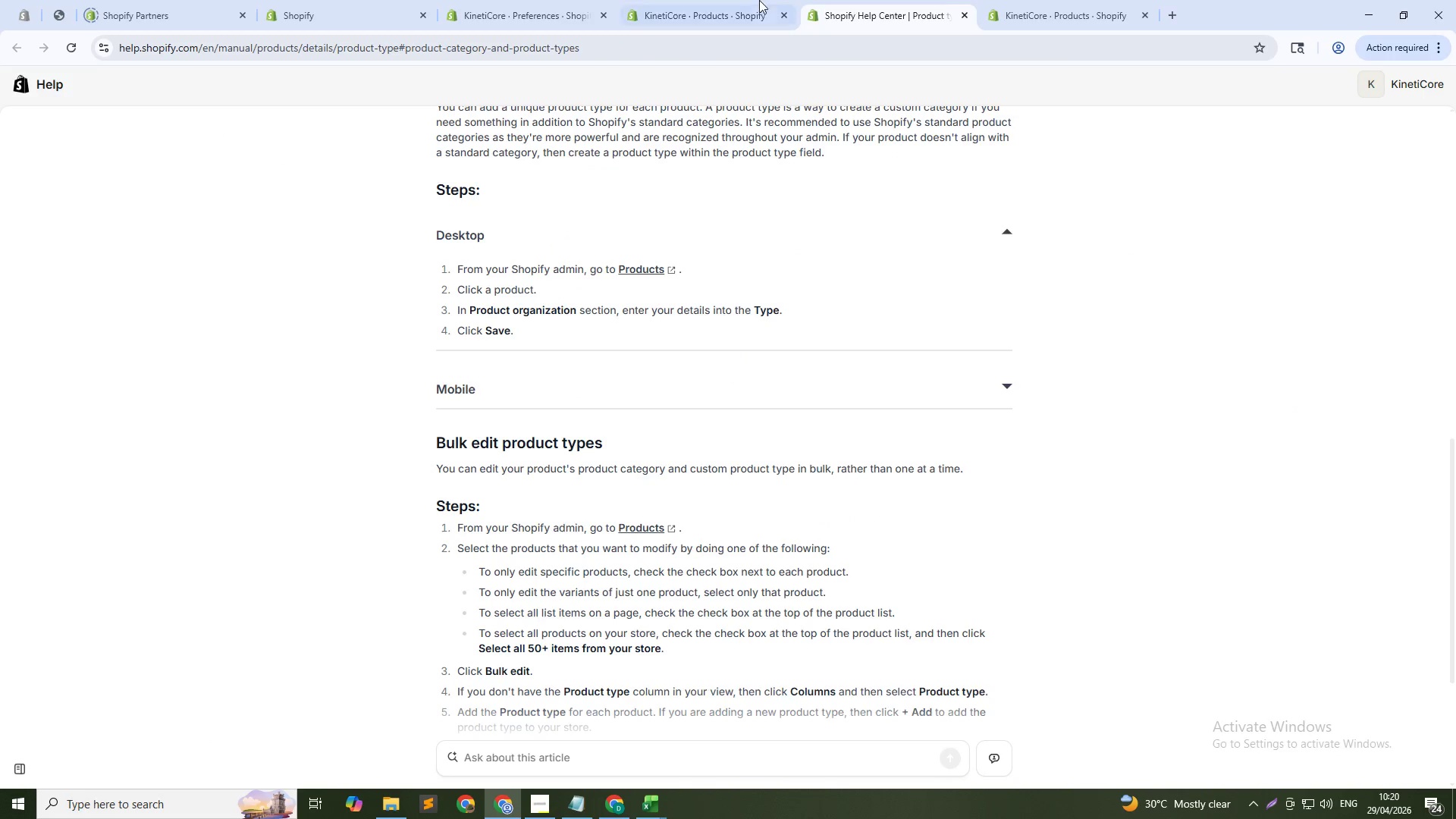 
left_click([758, 0])
 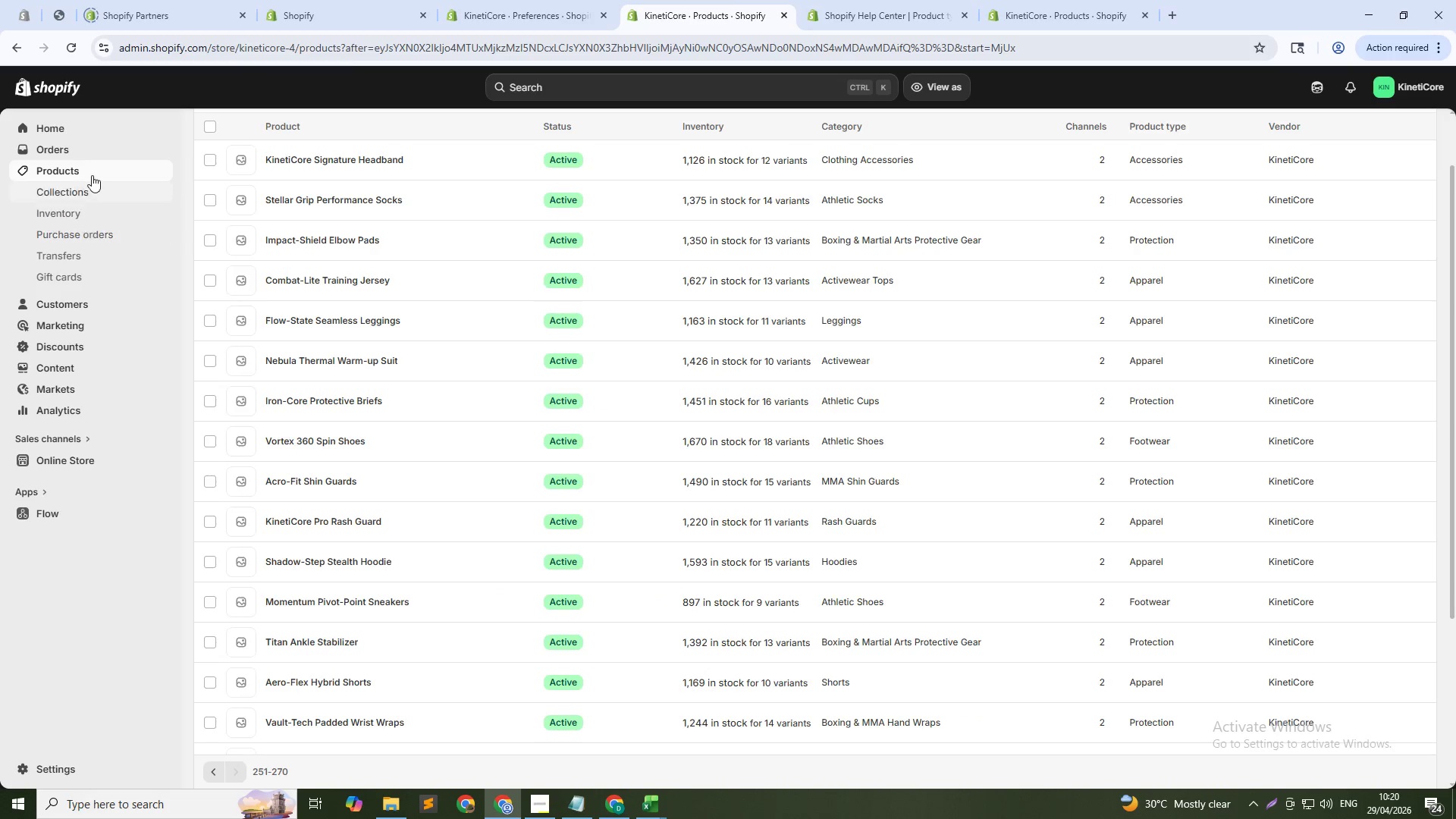 
middle_click([92, 170])
 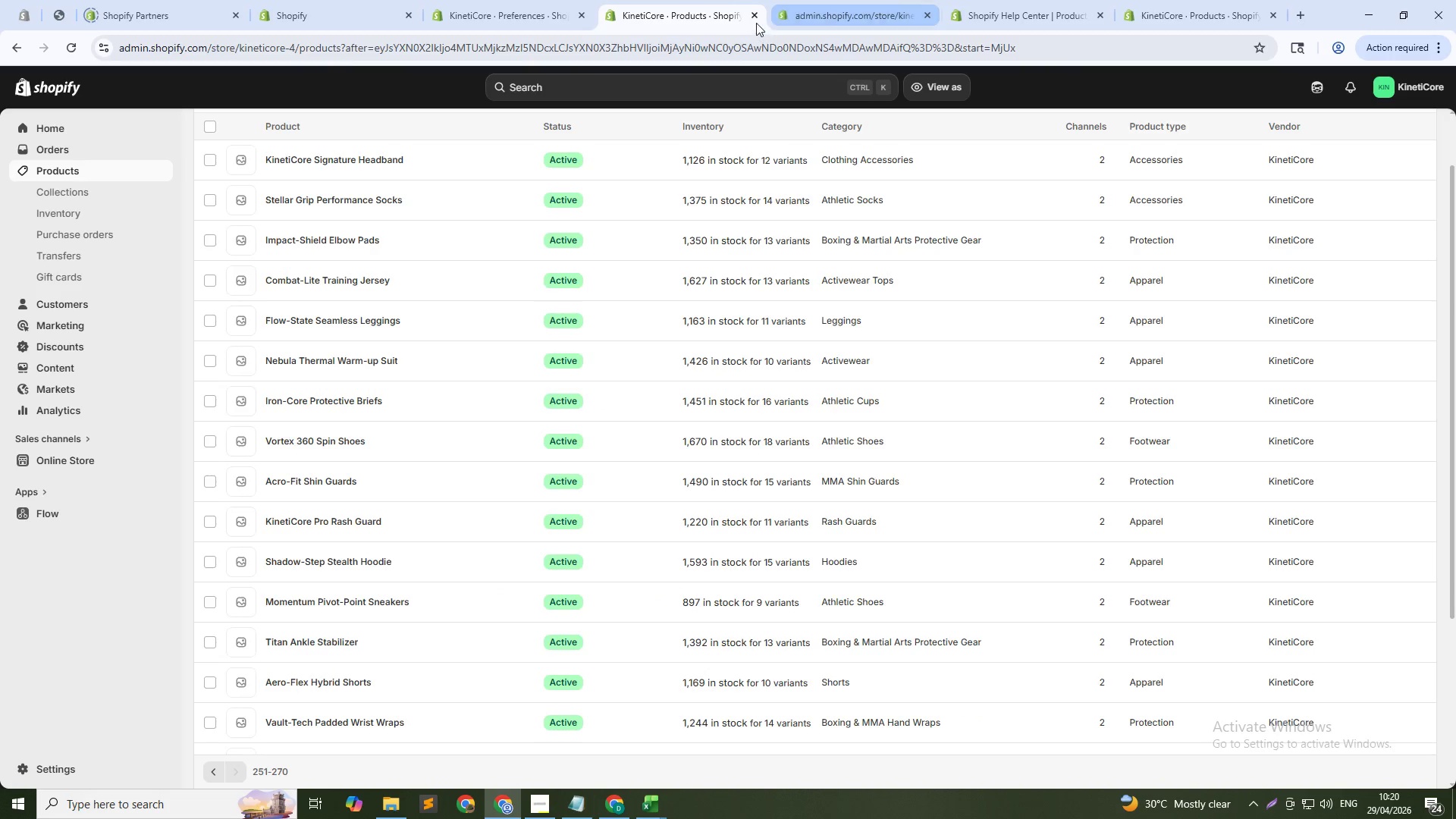 
left_click([762, 14])
 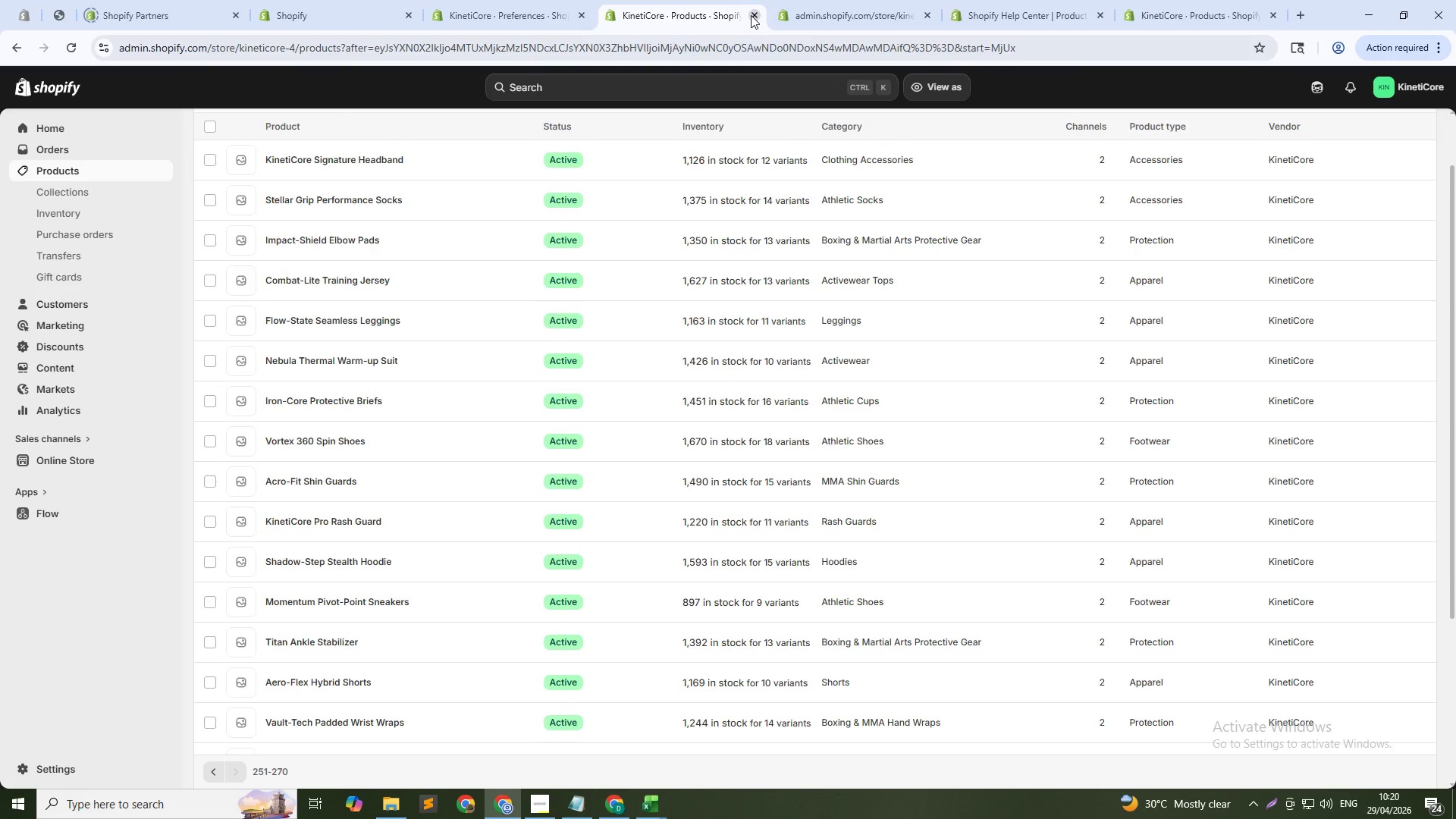 
left_click([751, 15])
 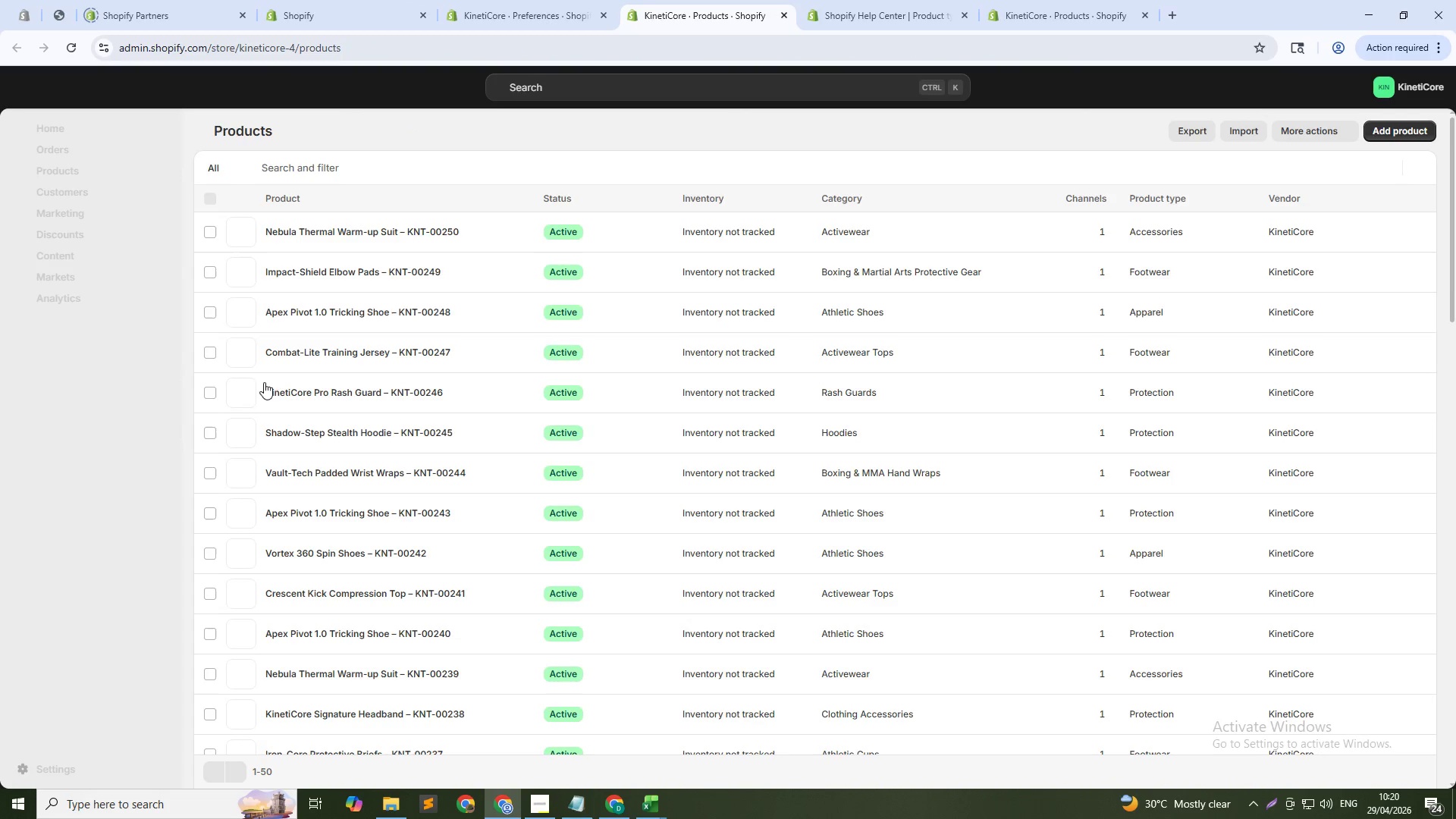 
mouse_move([222, 331])
 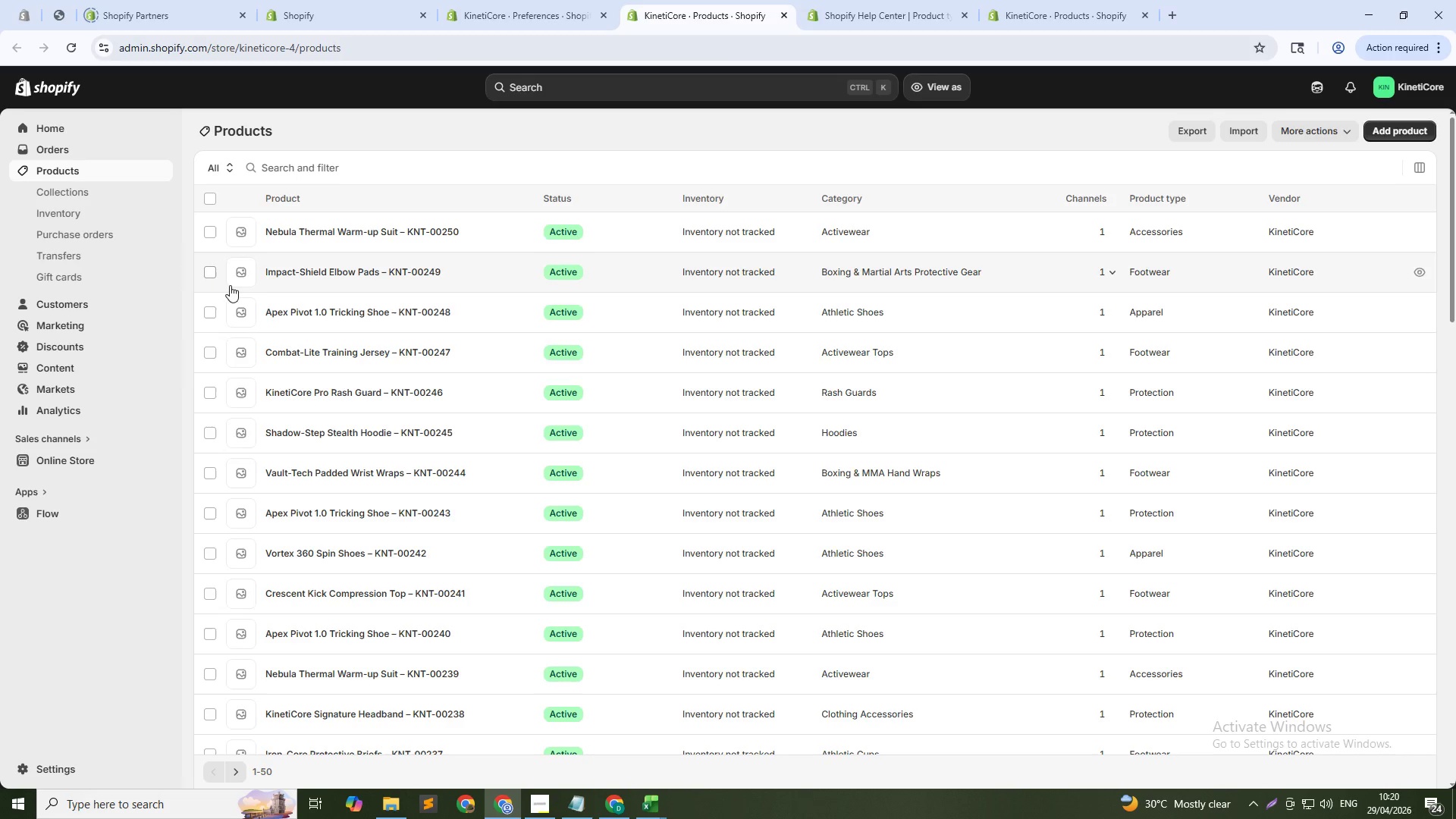 
scroll: coordinate [335, 321], scroll_direction: down, amount: 37.0
 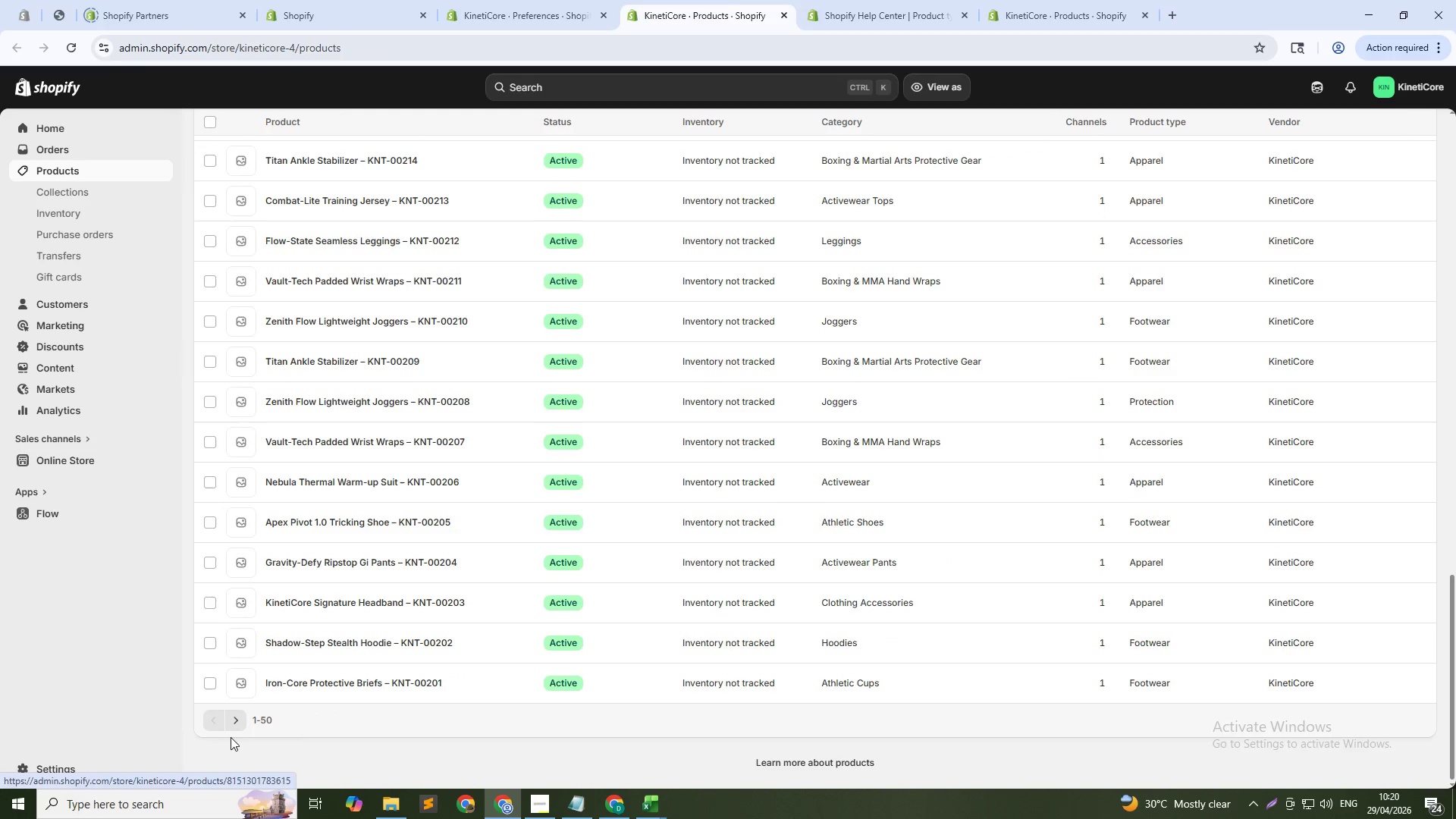 
left_click([237, 717])
 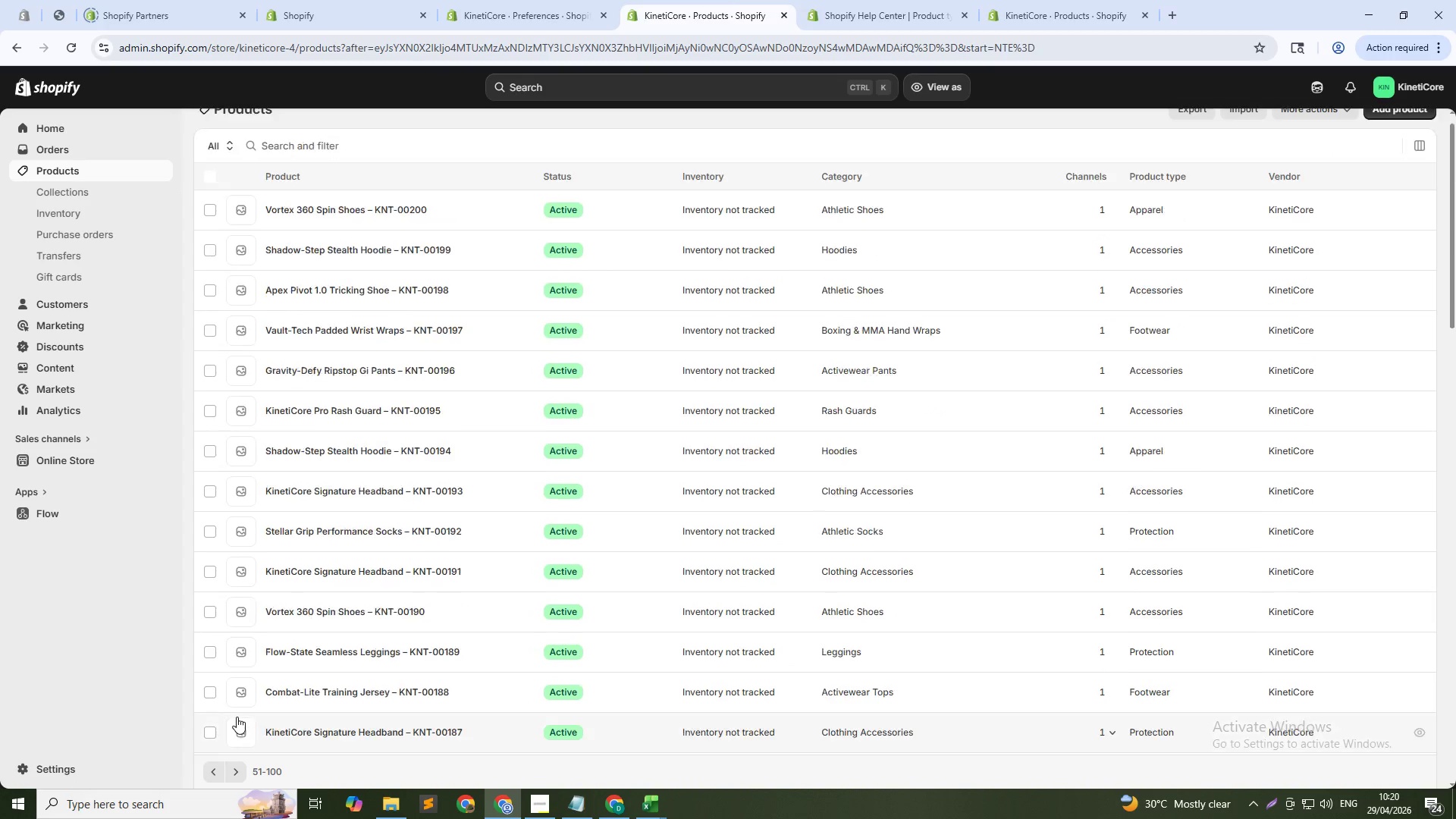 
scroll: coordinate [237, 717], scroll_direction: down, amount: 23.0
 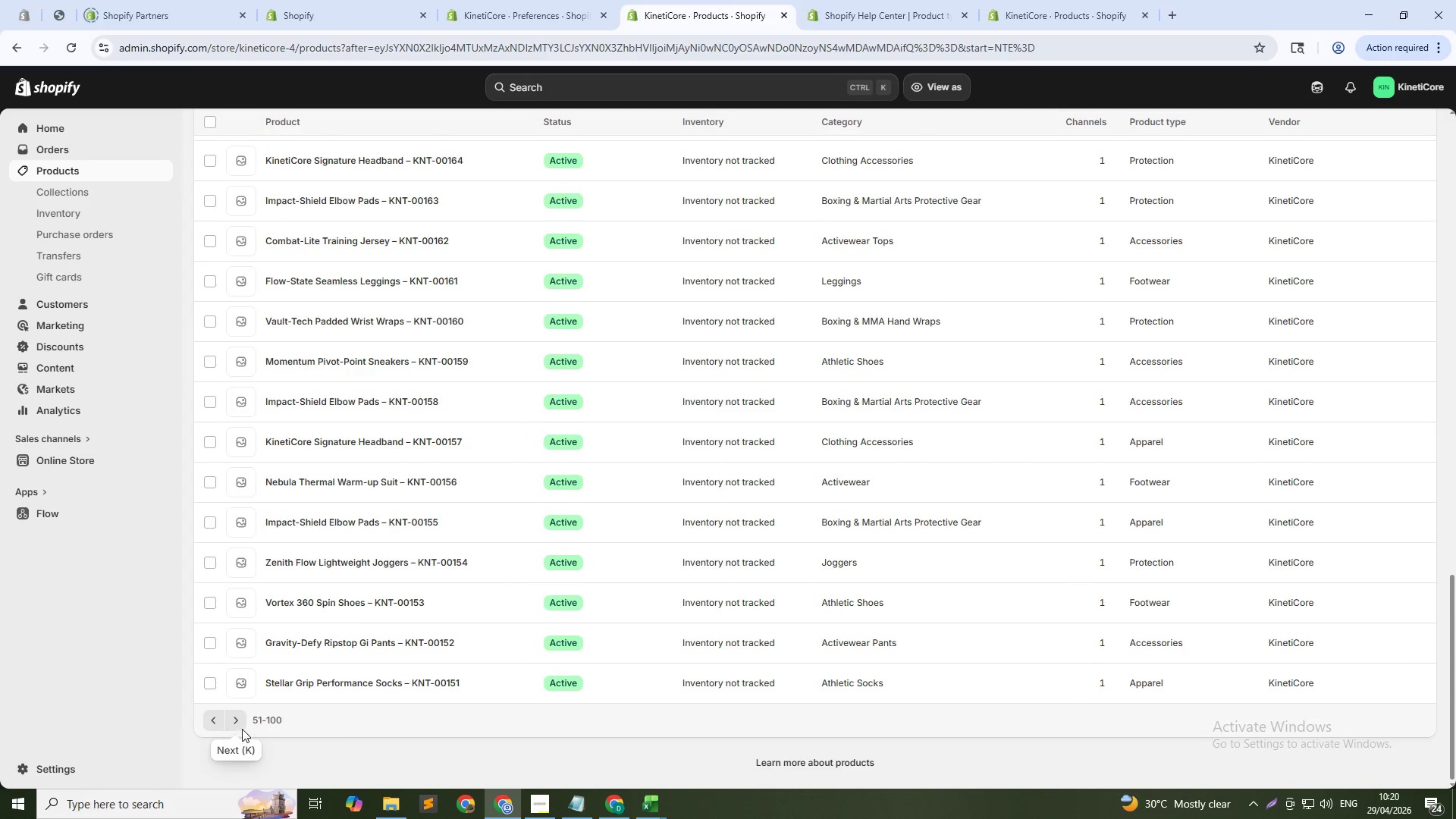 
left_click([240, 722])
 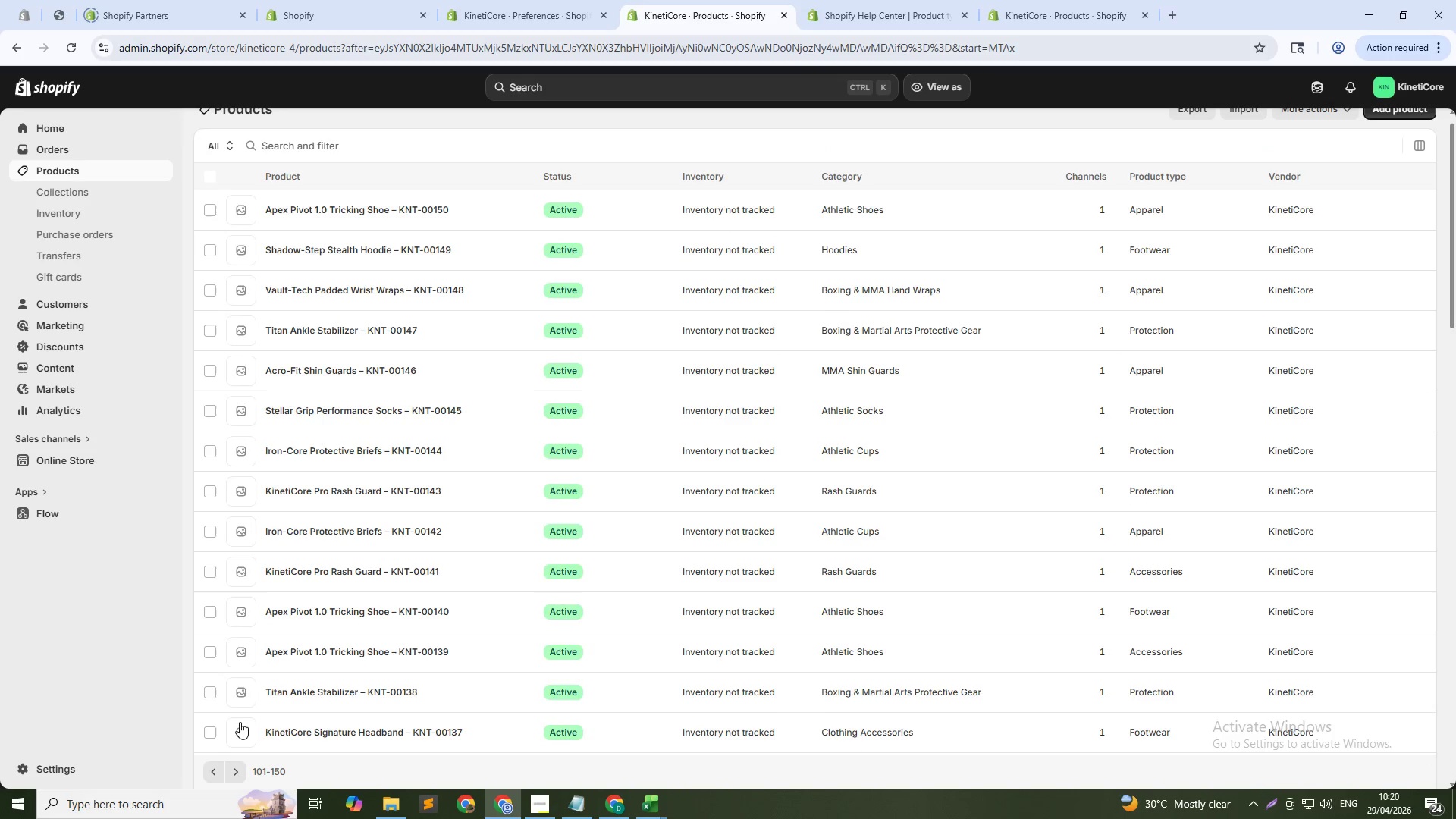 
scroll: coordinate [240, 722], scroll_direction: down, amount: 31.0
 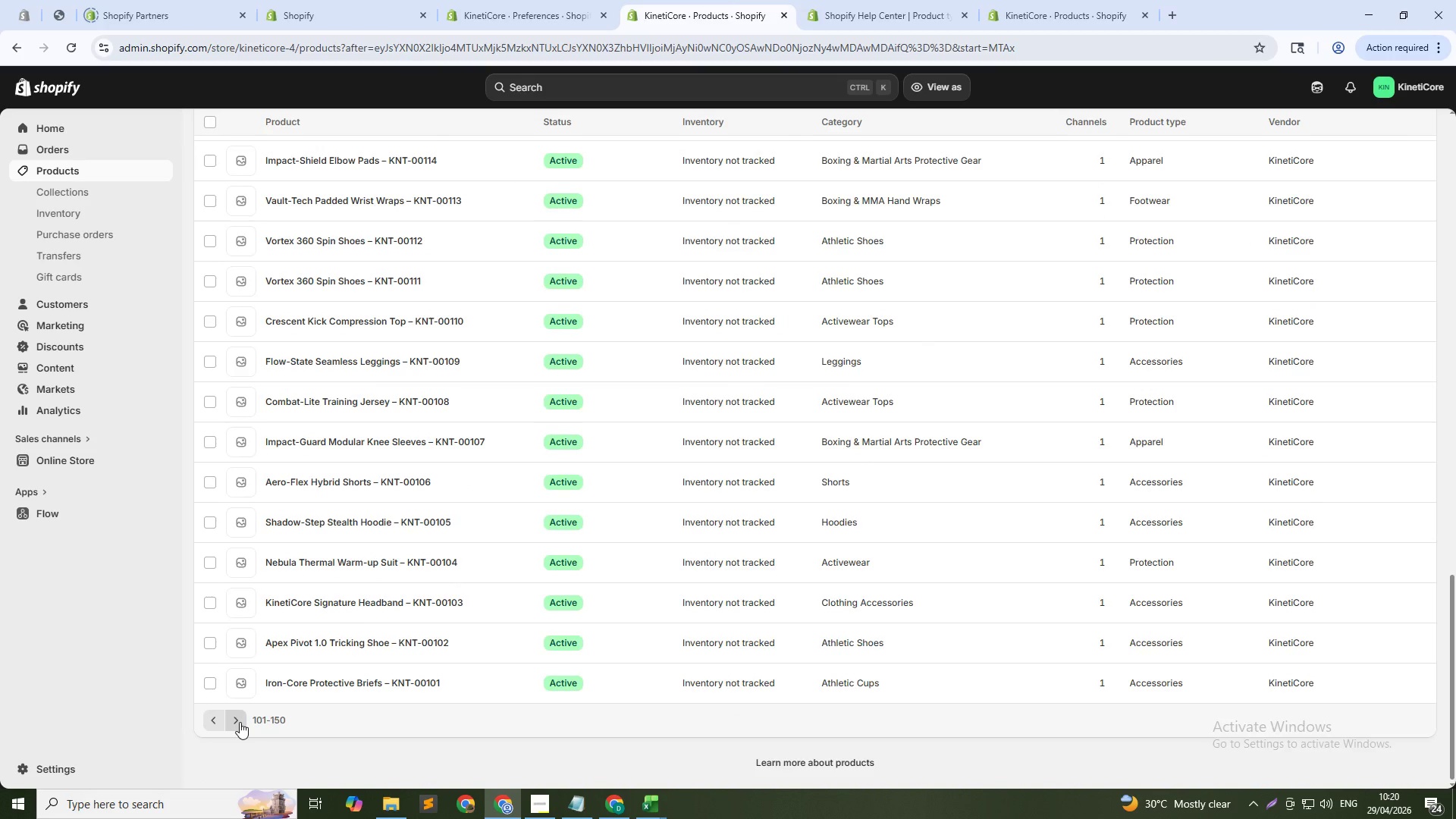 
left_click([240, 722])
 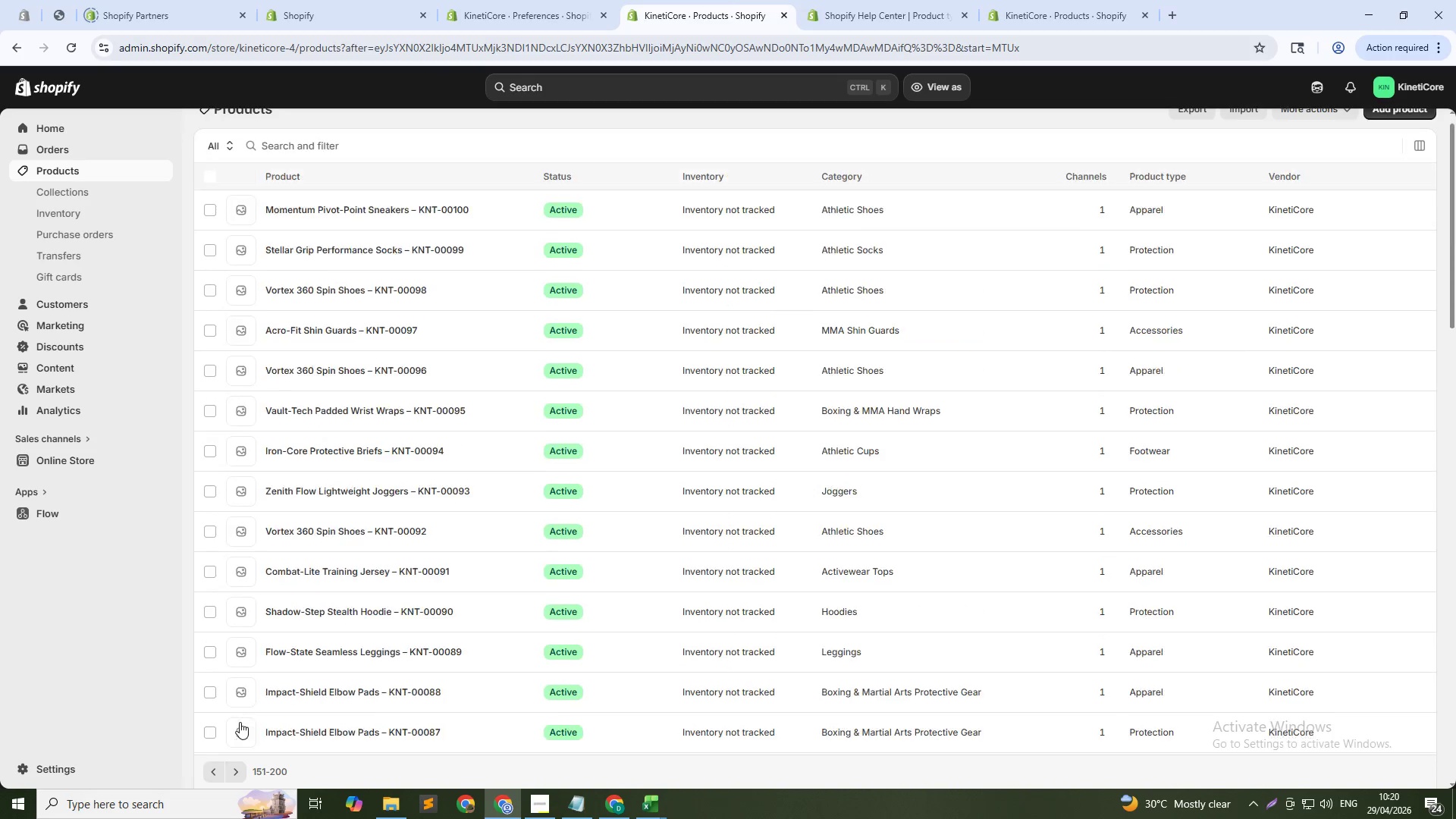 
scroll: coordinate [240, 722], scroll_direction: down, amount: 15.0
 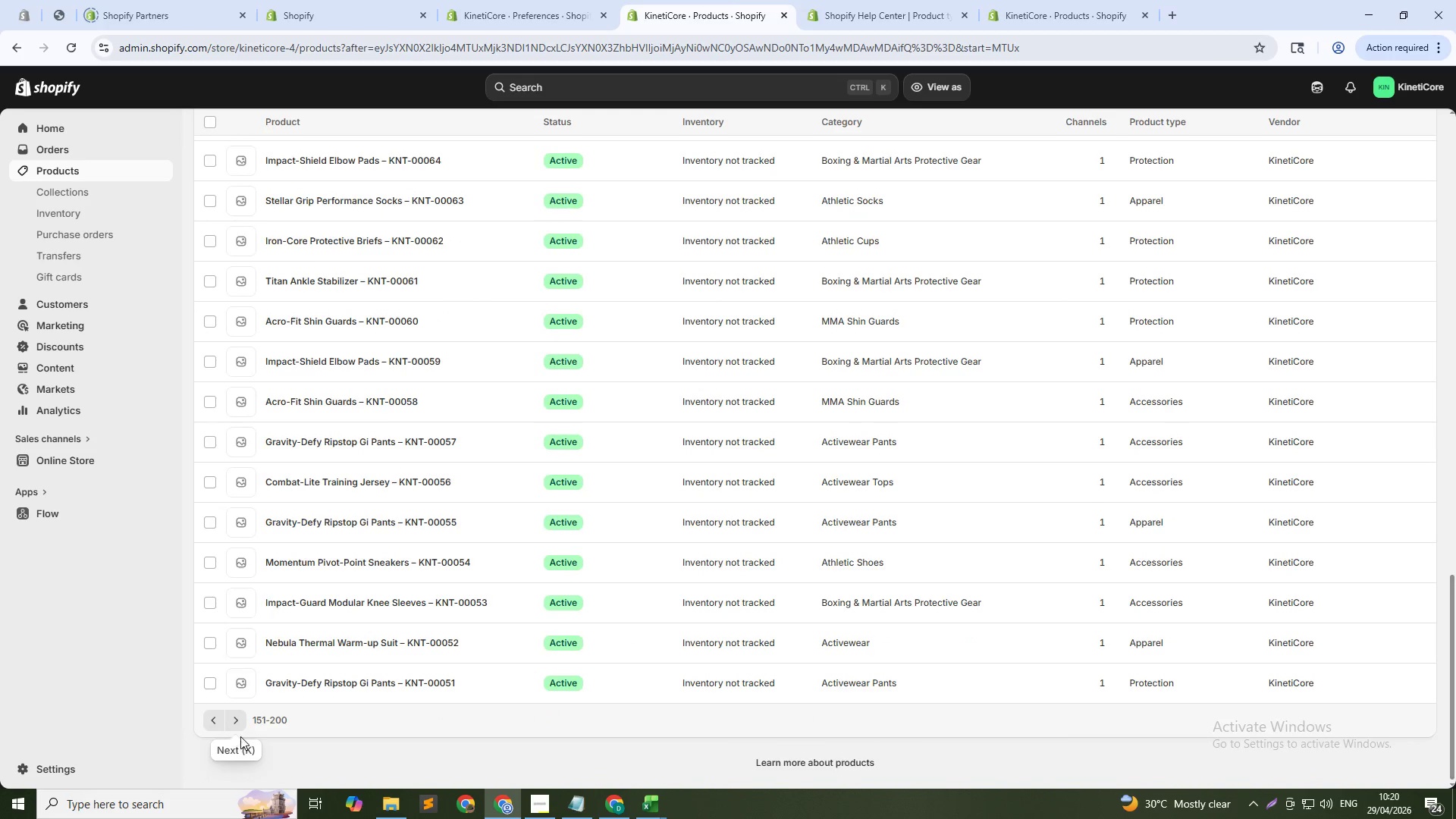 
left_click([240, 720])
 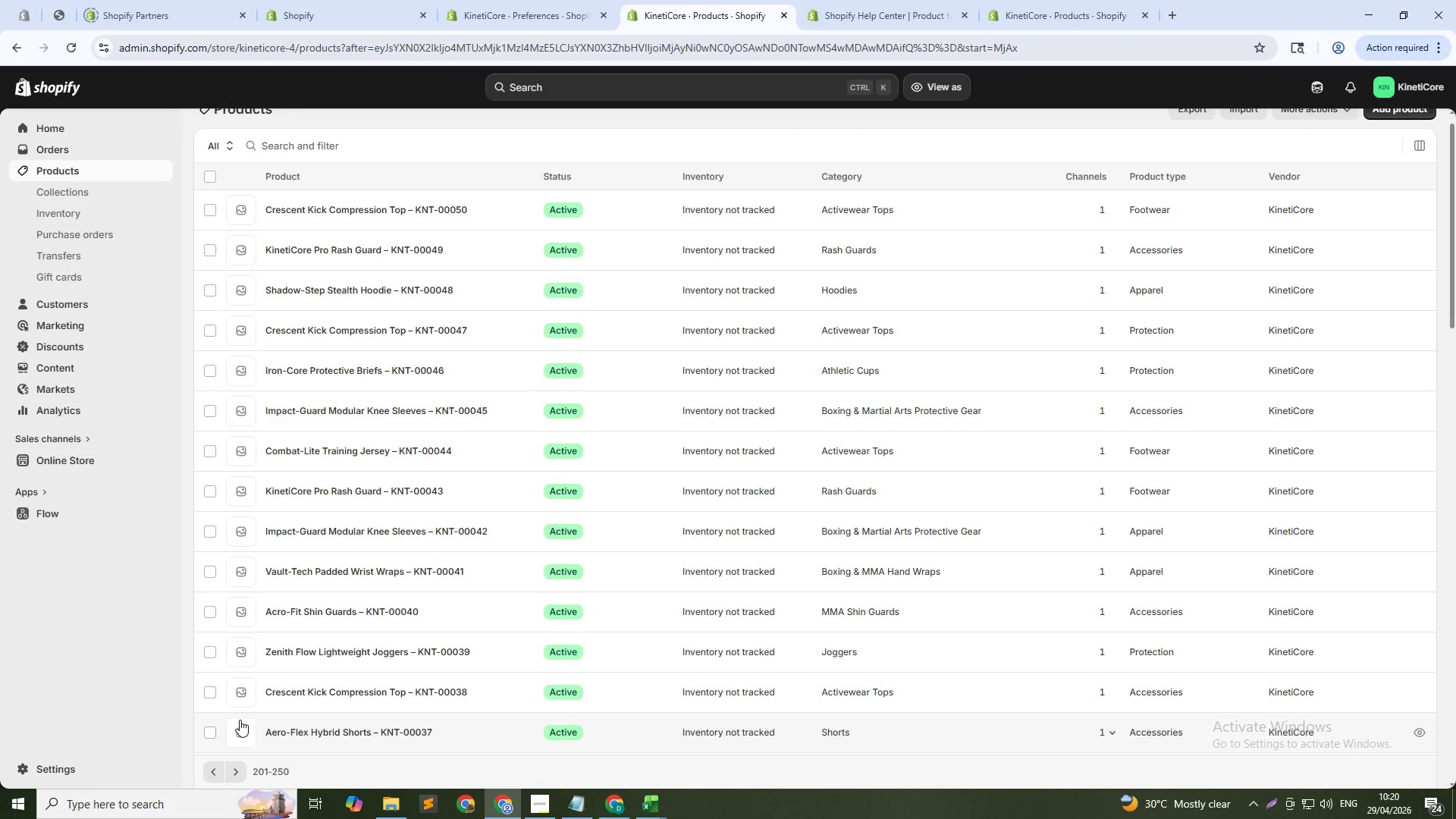 
scroll: coordinate [237, 720], scroll_direction: down, amount: 21.0
 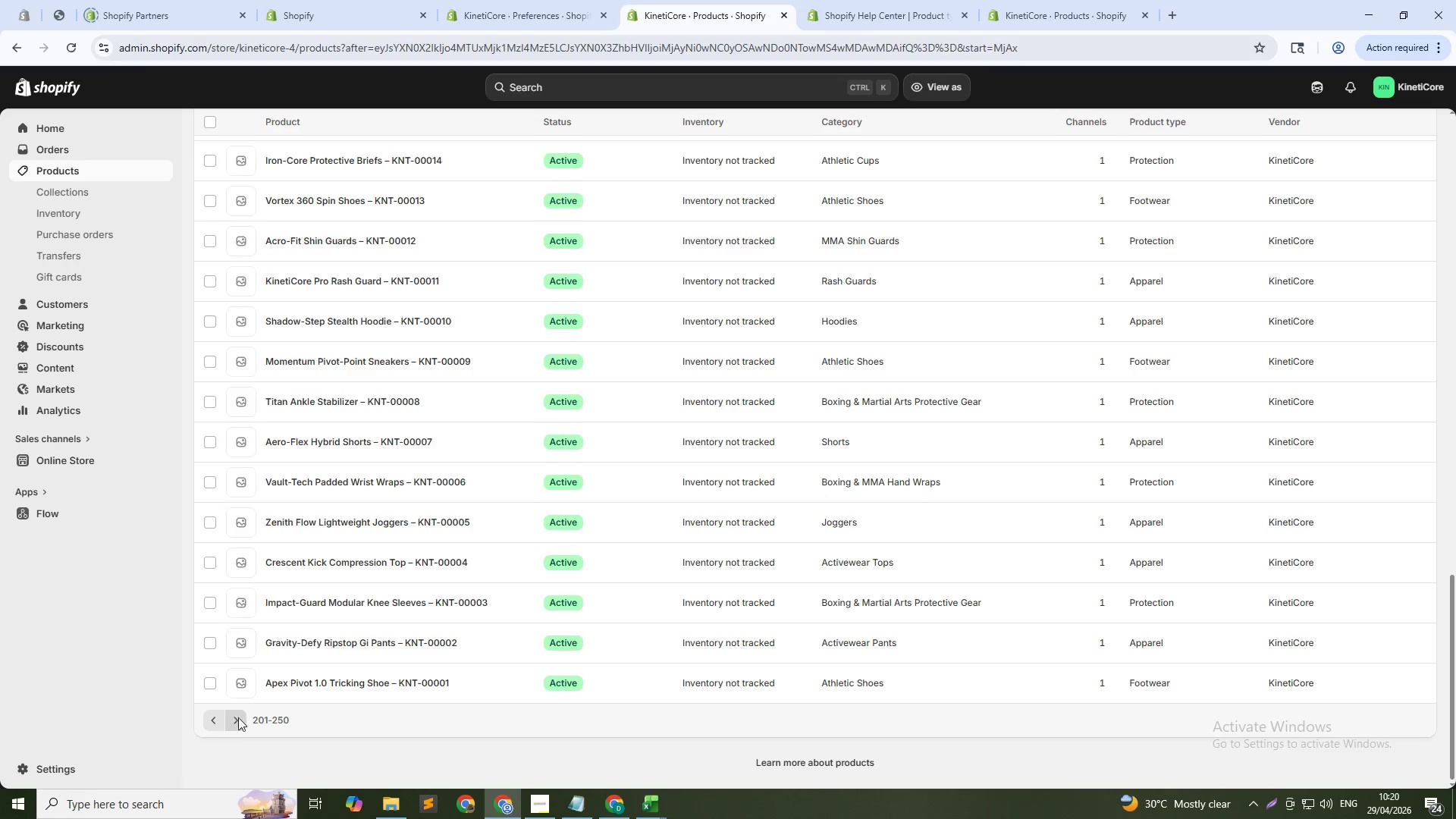 
left_click([238, 717])
 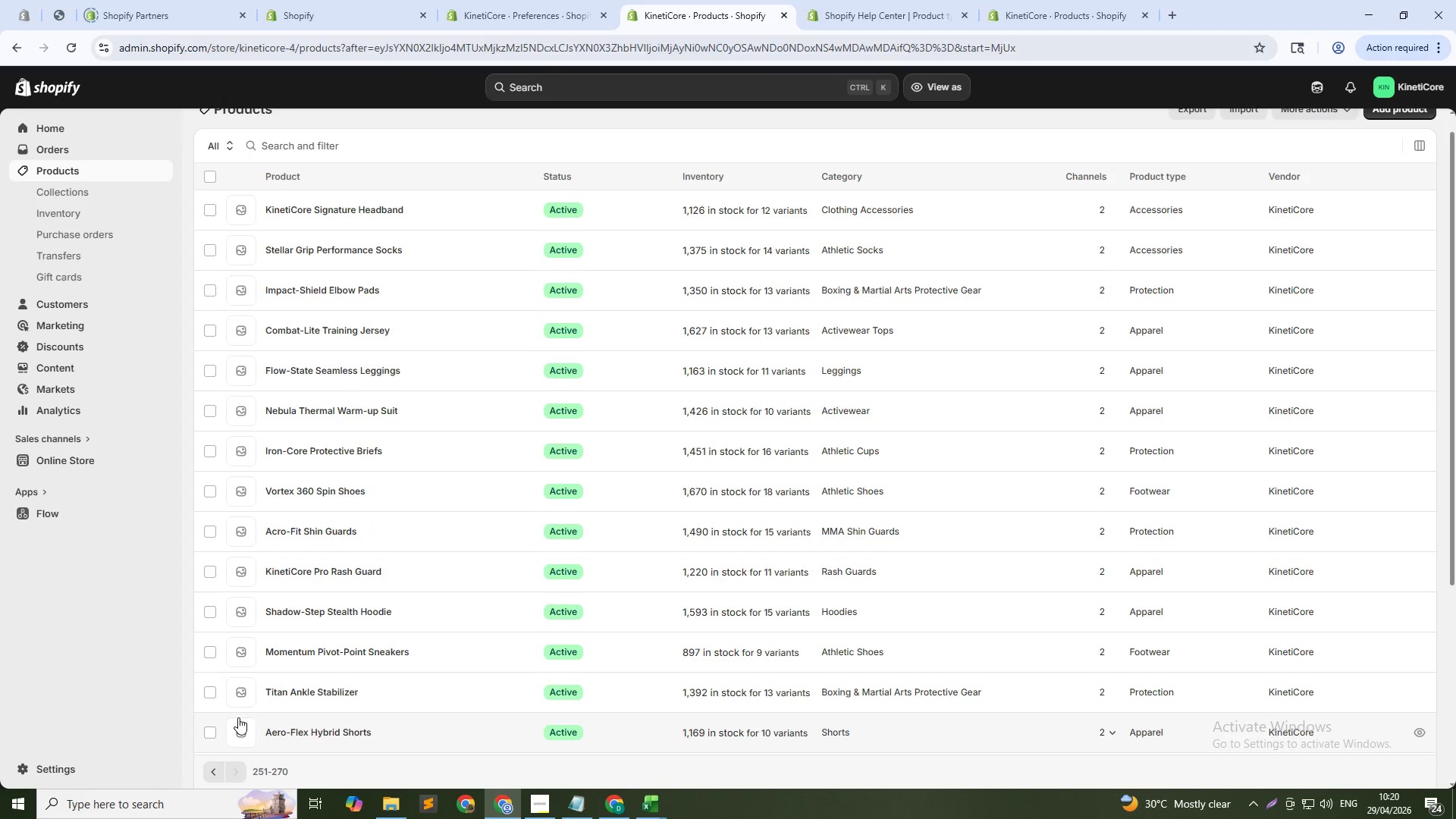 
scroll: coordinate [238, 723], scroll_direction: down, amount: 21.0
 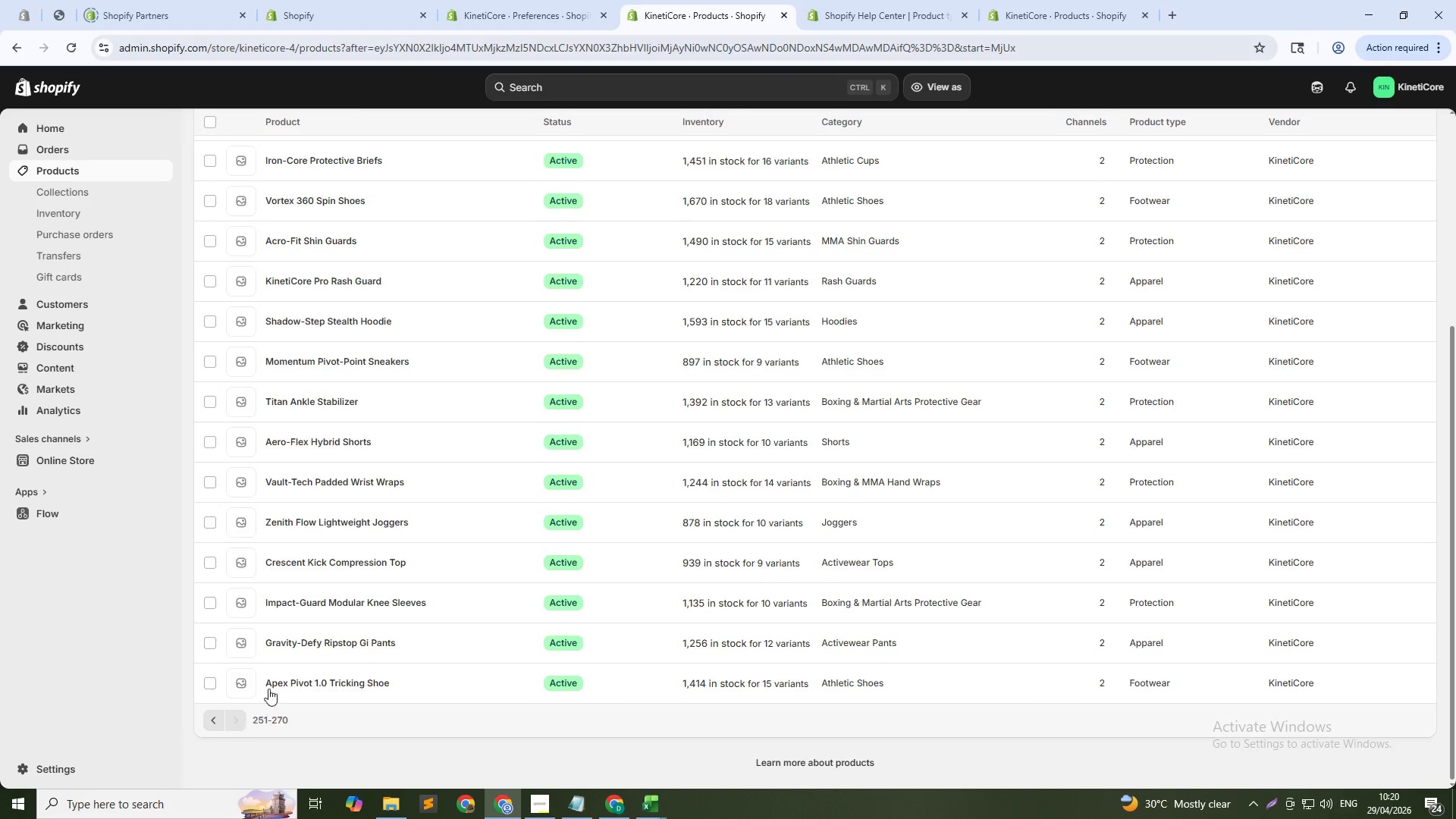 
scroll: coordinate [305, 645], scroll_direction: up, amount: 15.0
 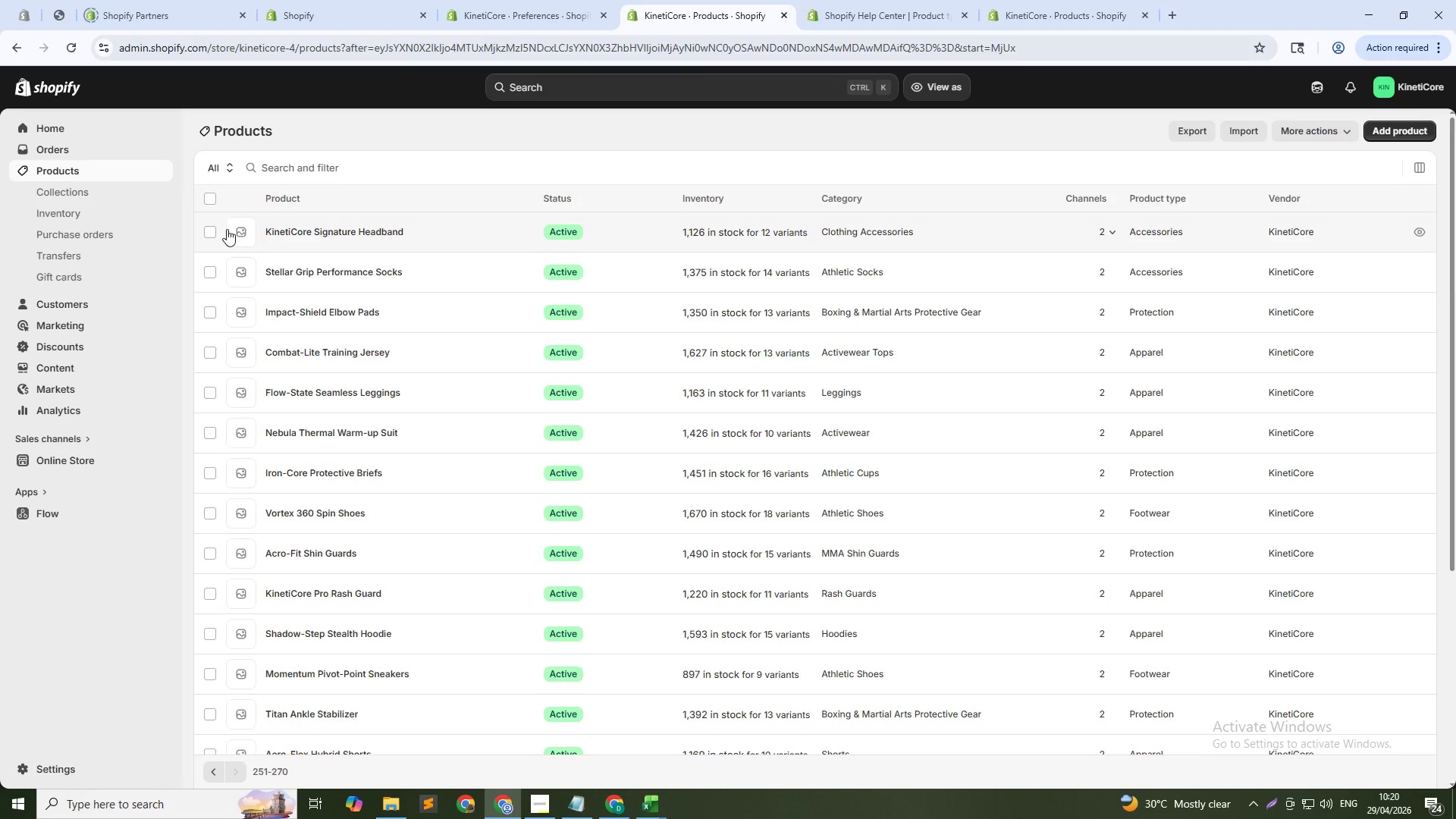 
left_click([214, 233])
 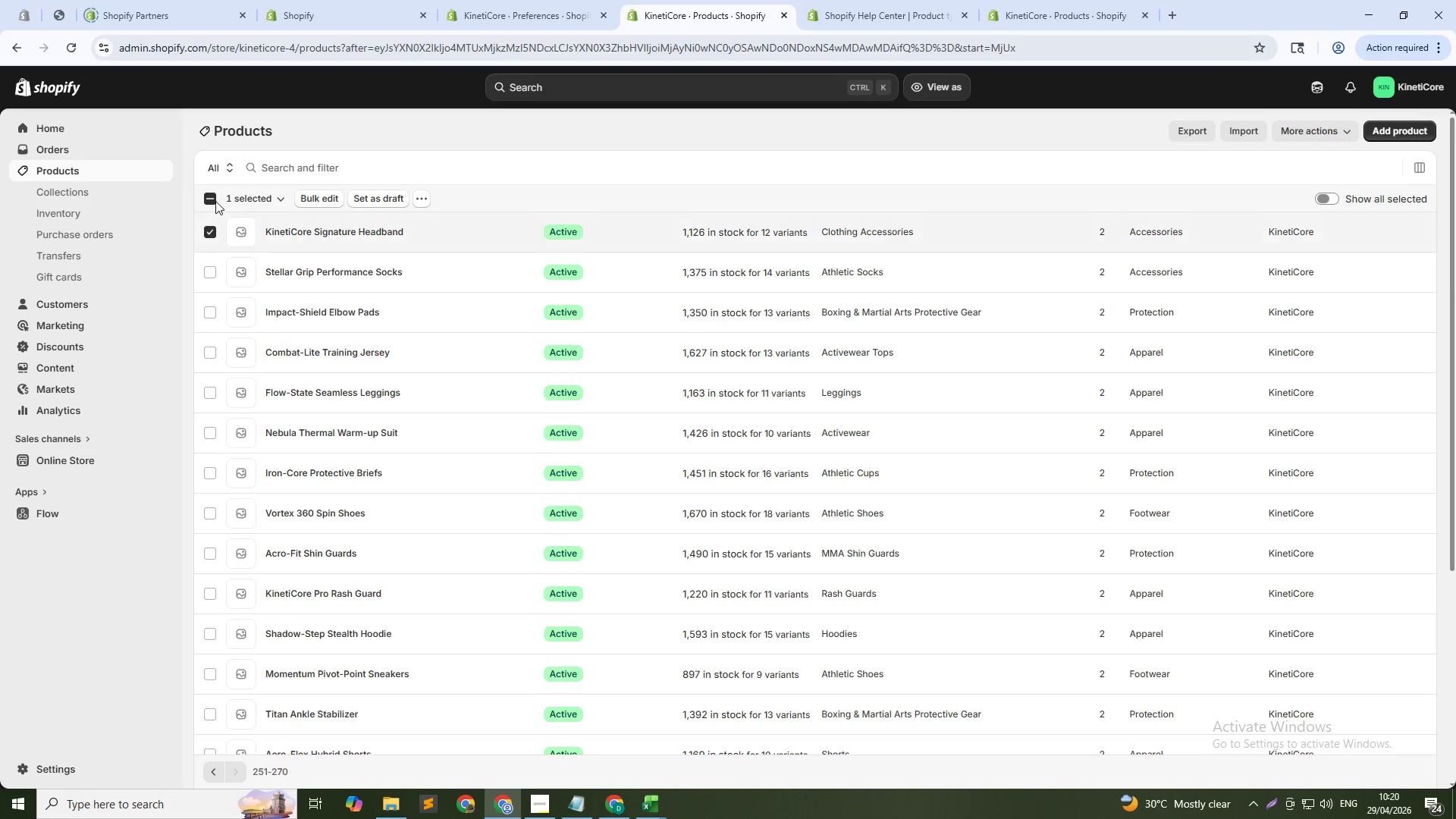 
left_click([214, 199])
 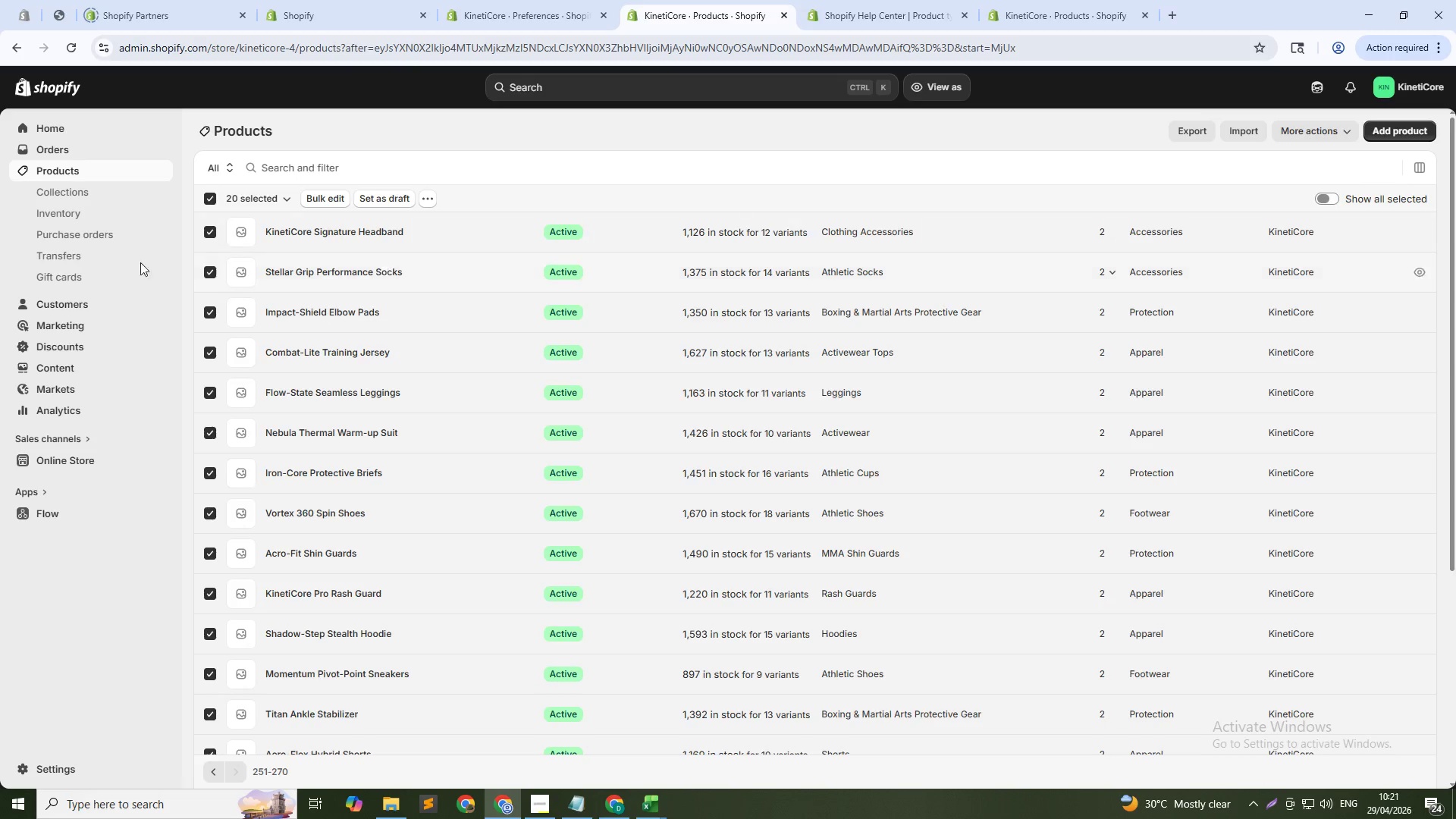 
left_click([429, 201])
 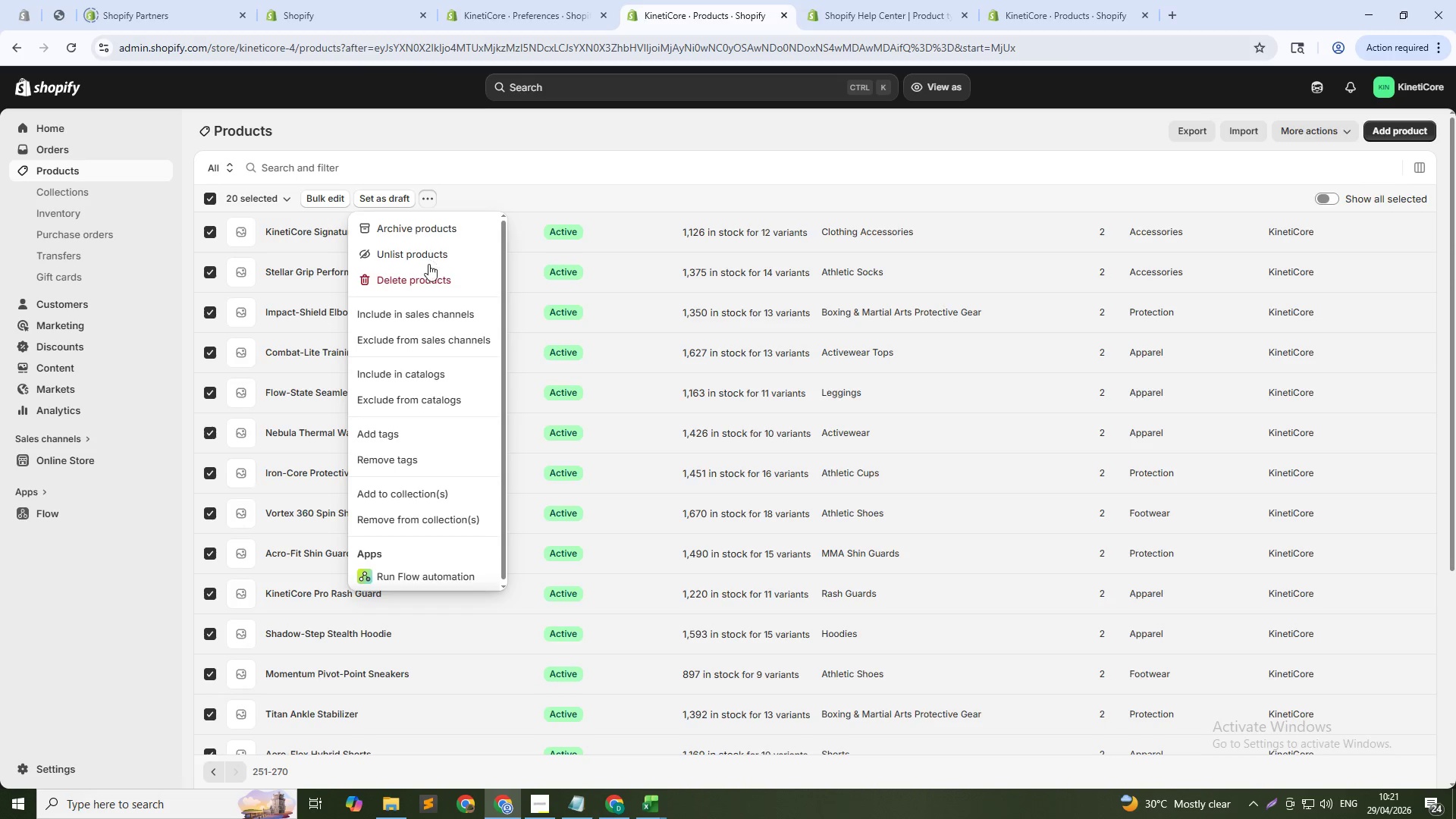 
left_click([425, 278])
 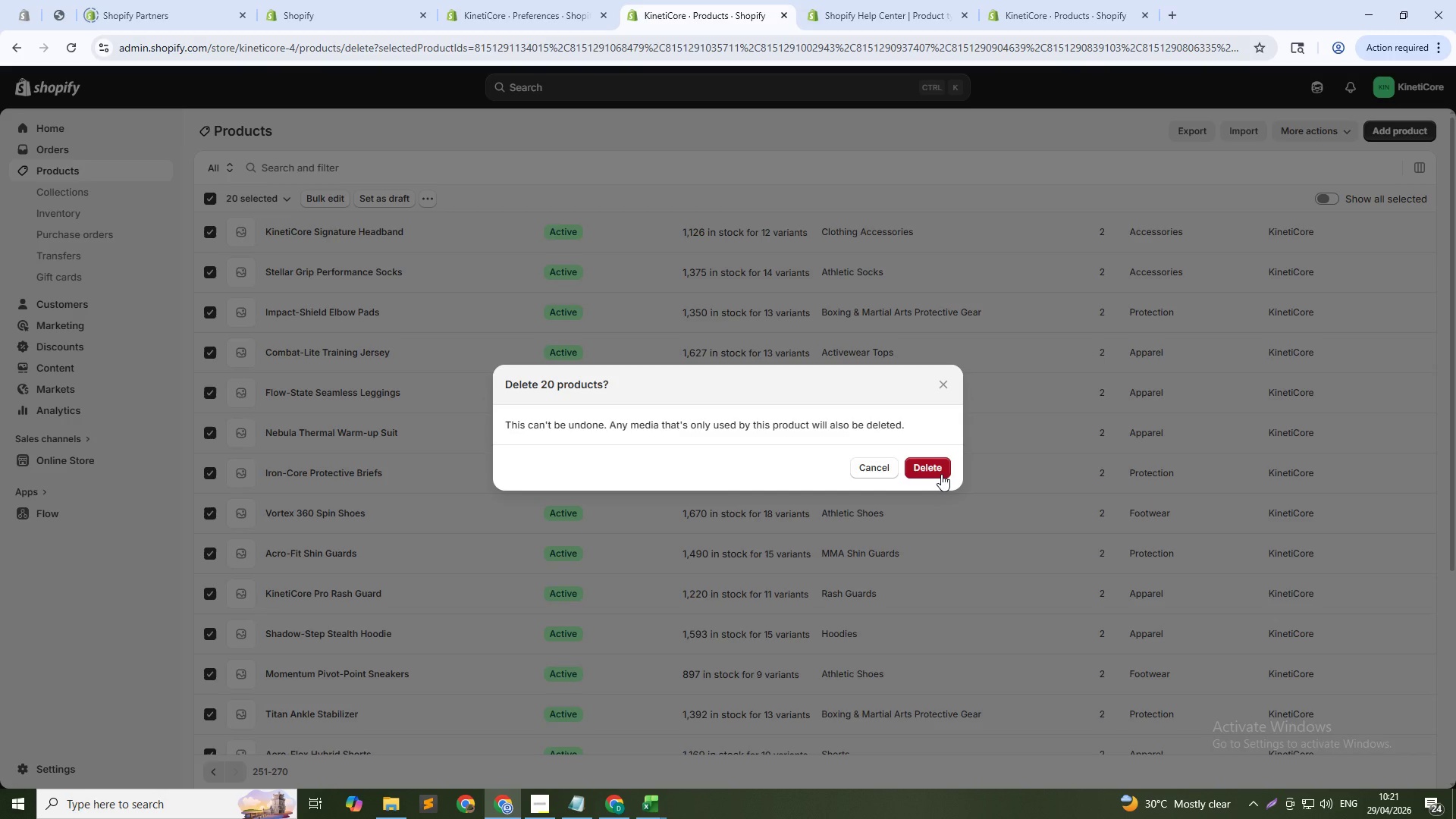 
wait(5.33)
 